 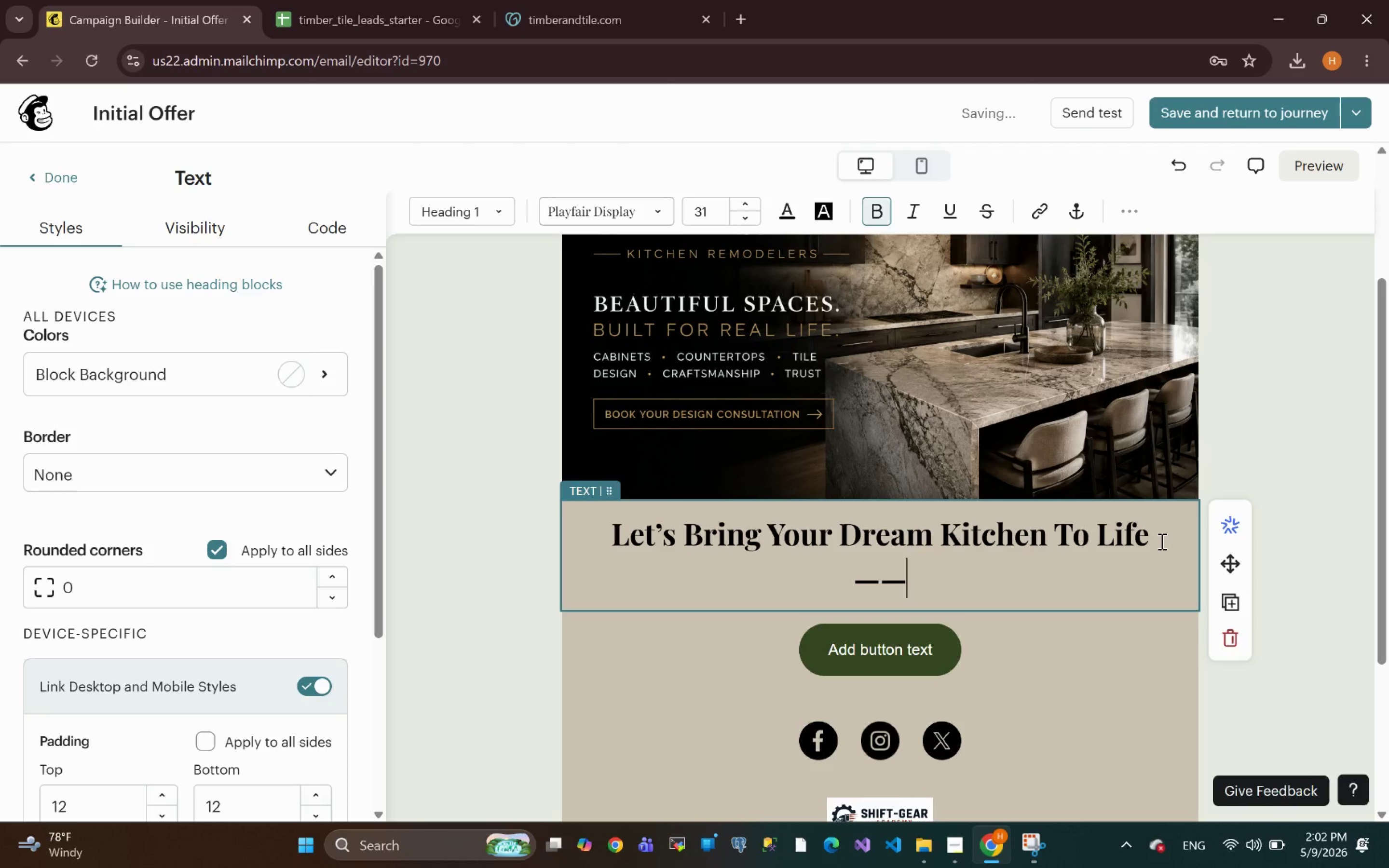 
key(Minus)
 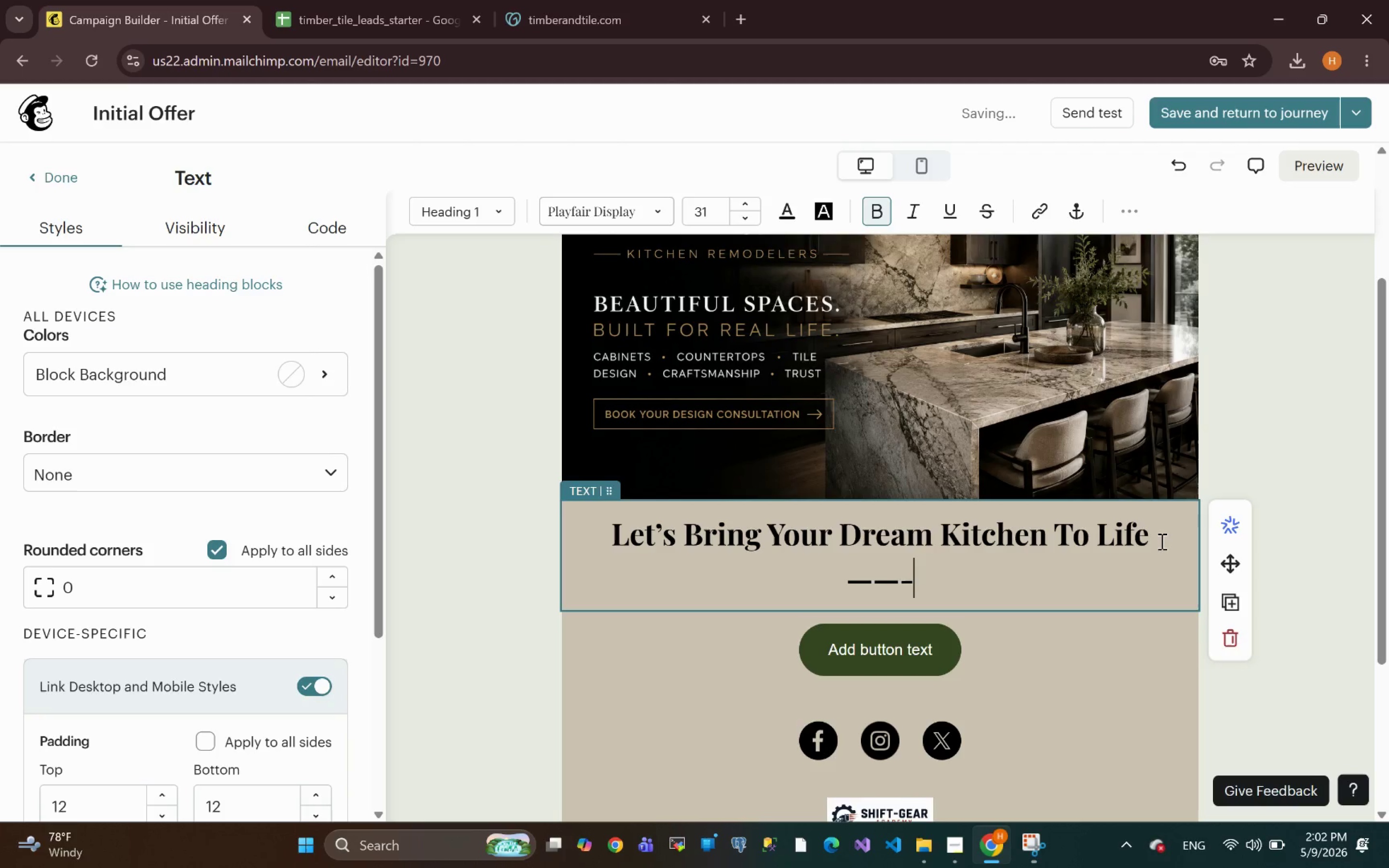 
key(Minus)
 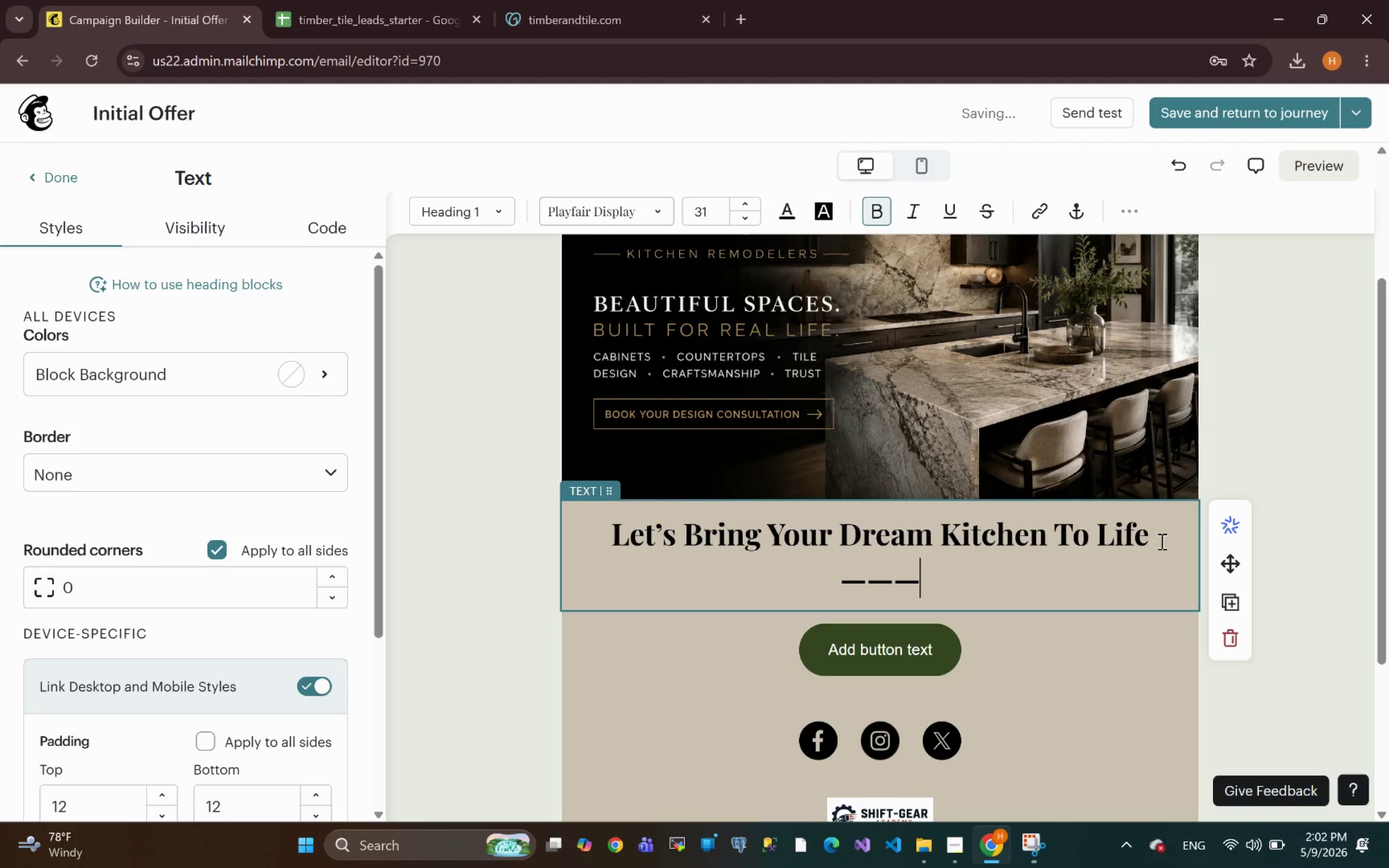 
key(Minus)
 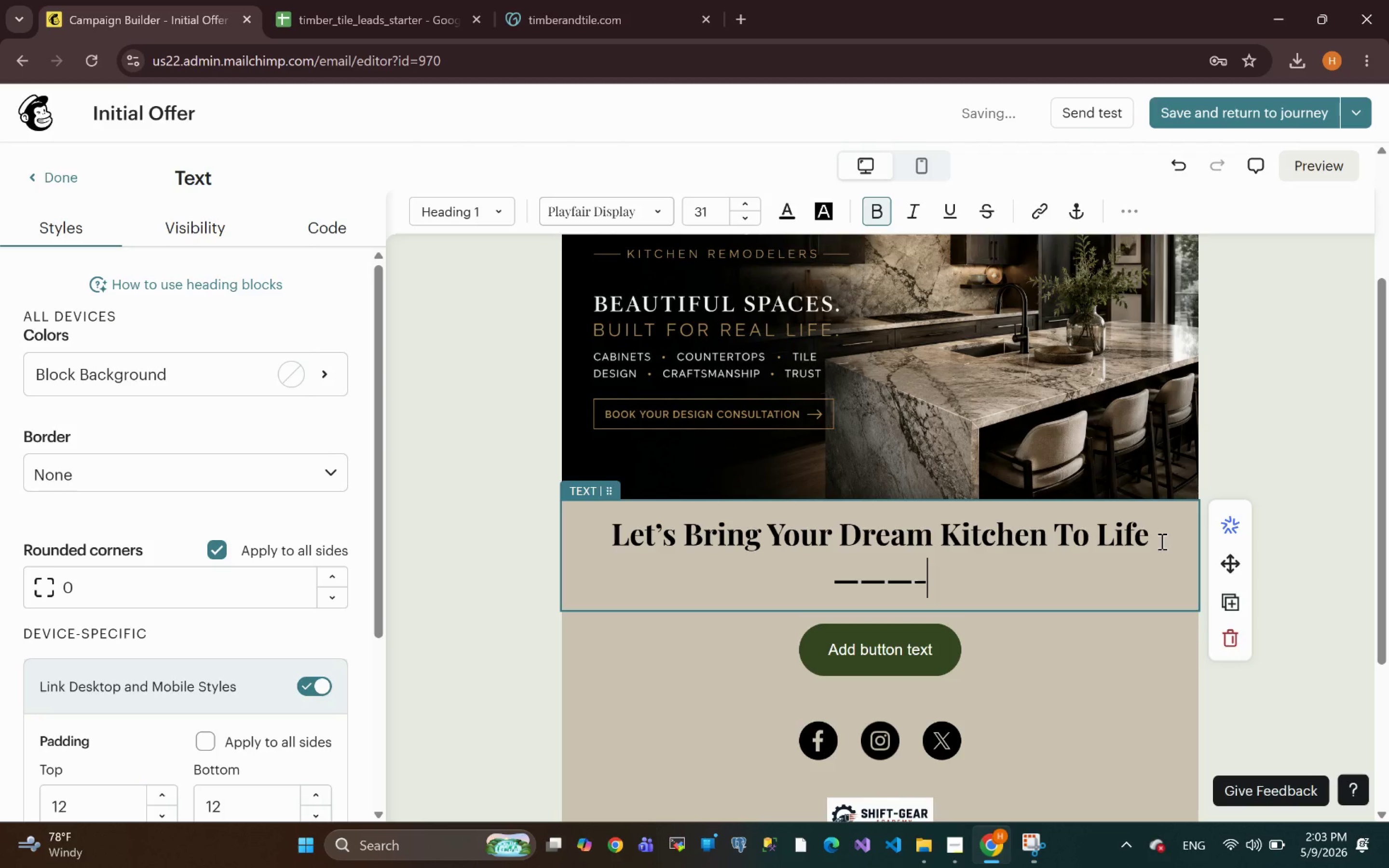 
key(Backspace)
 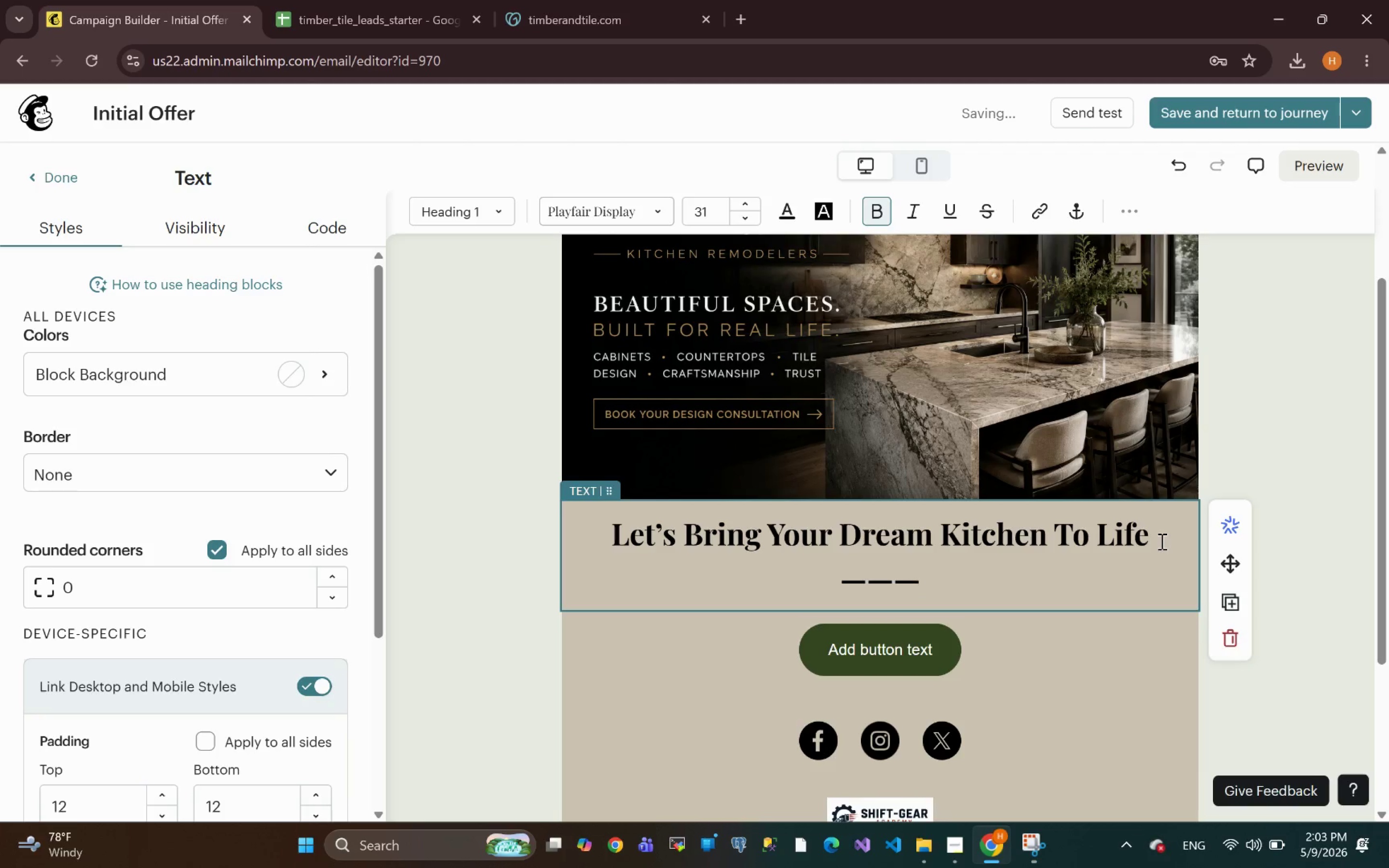 
key(Backspace)
 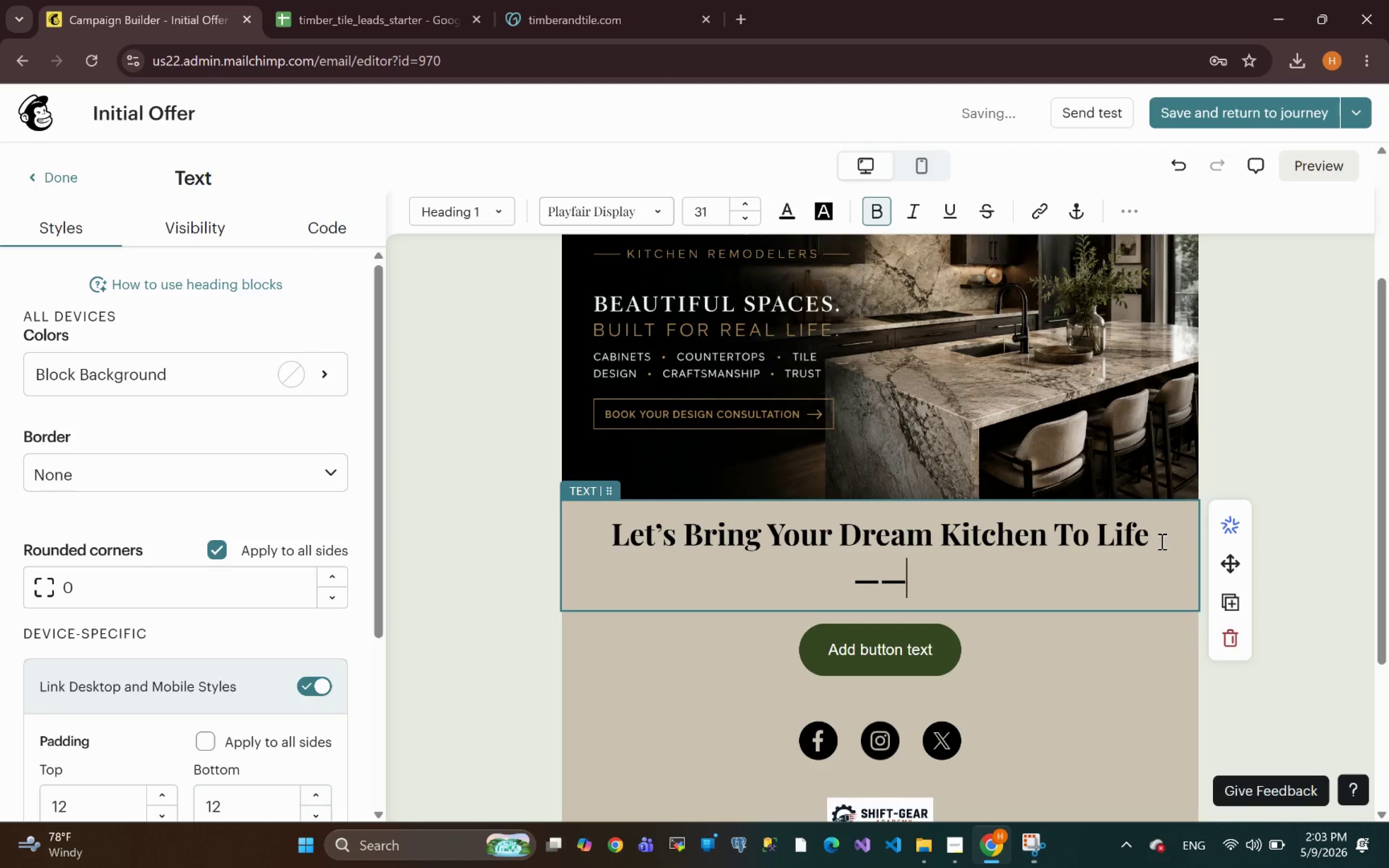 
key(Backspace)
 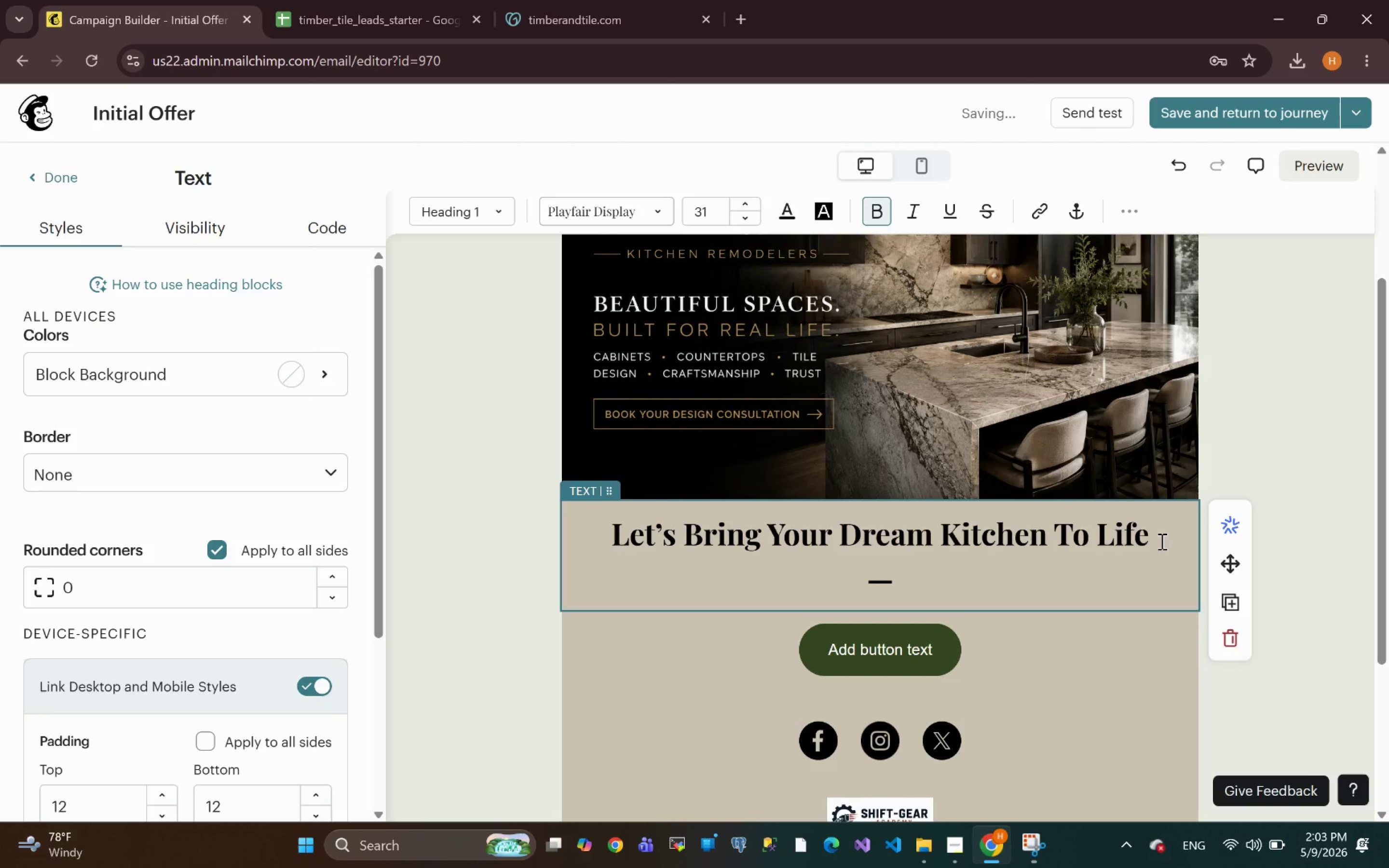 
key(Shift+ShiftLeft)
 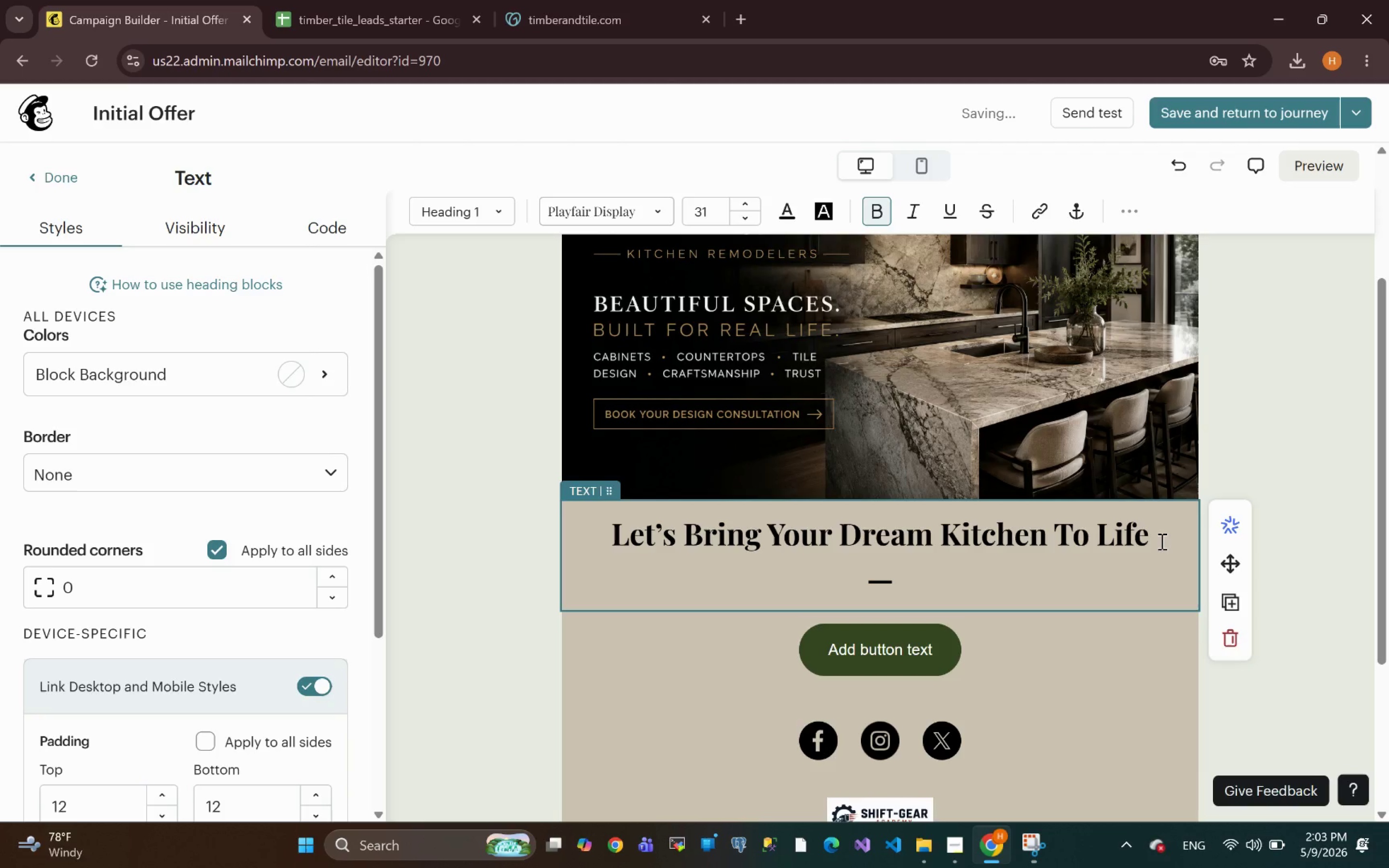 
hold_key(key=ShiftLeft, duration=0.83)
 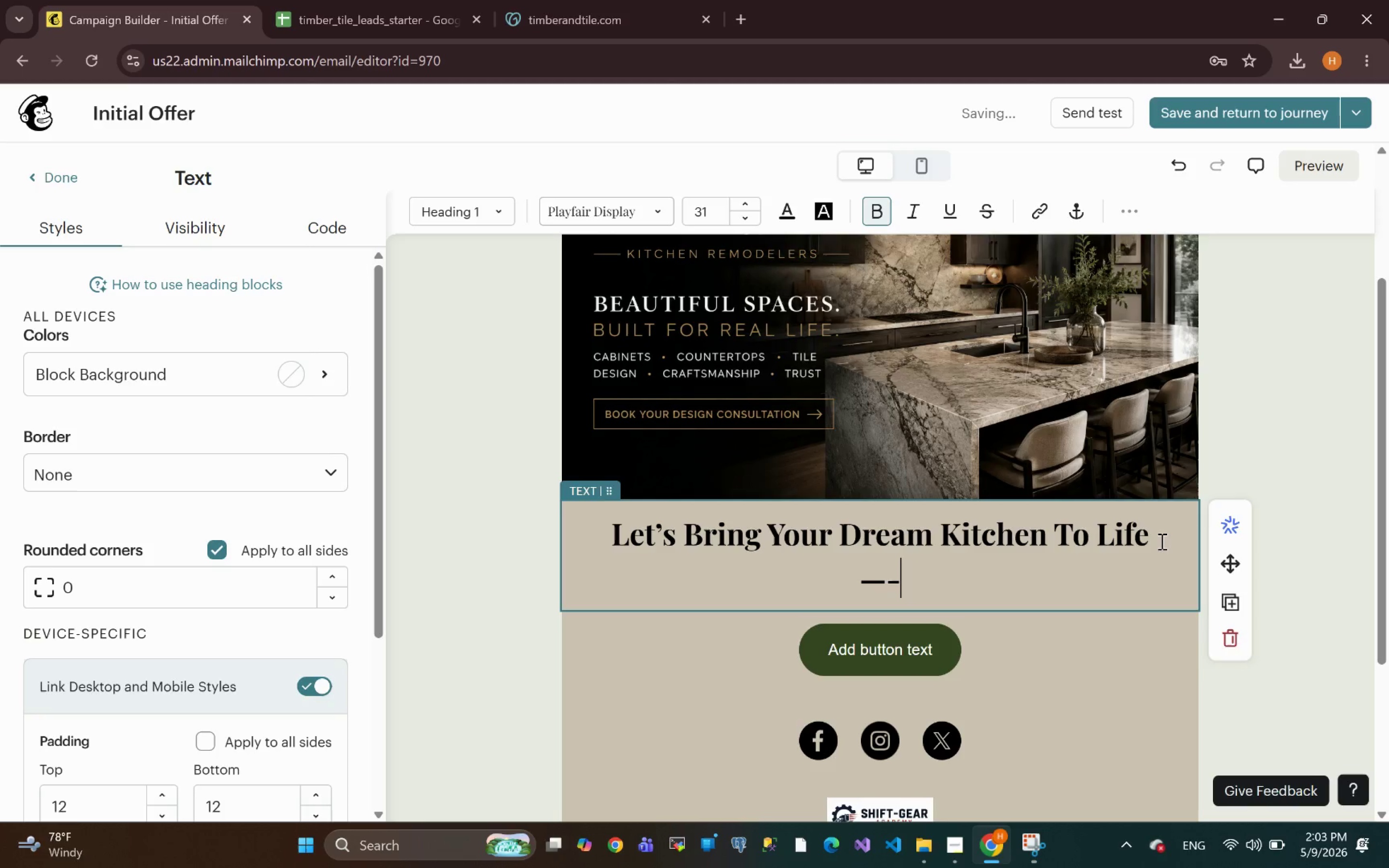 
key(Minus)
 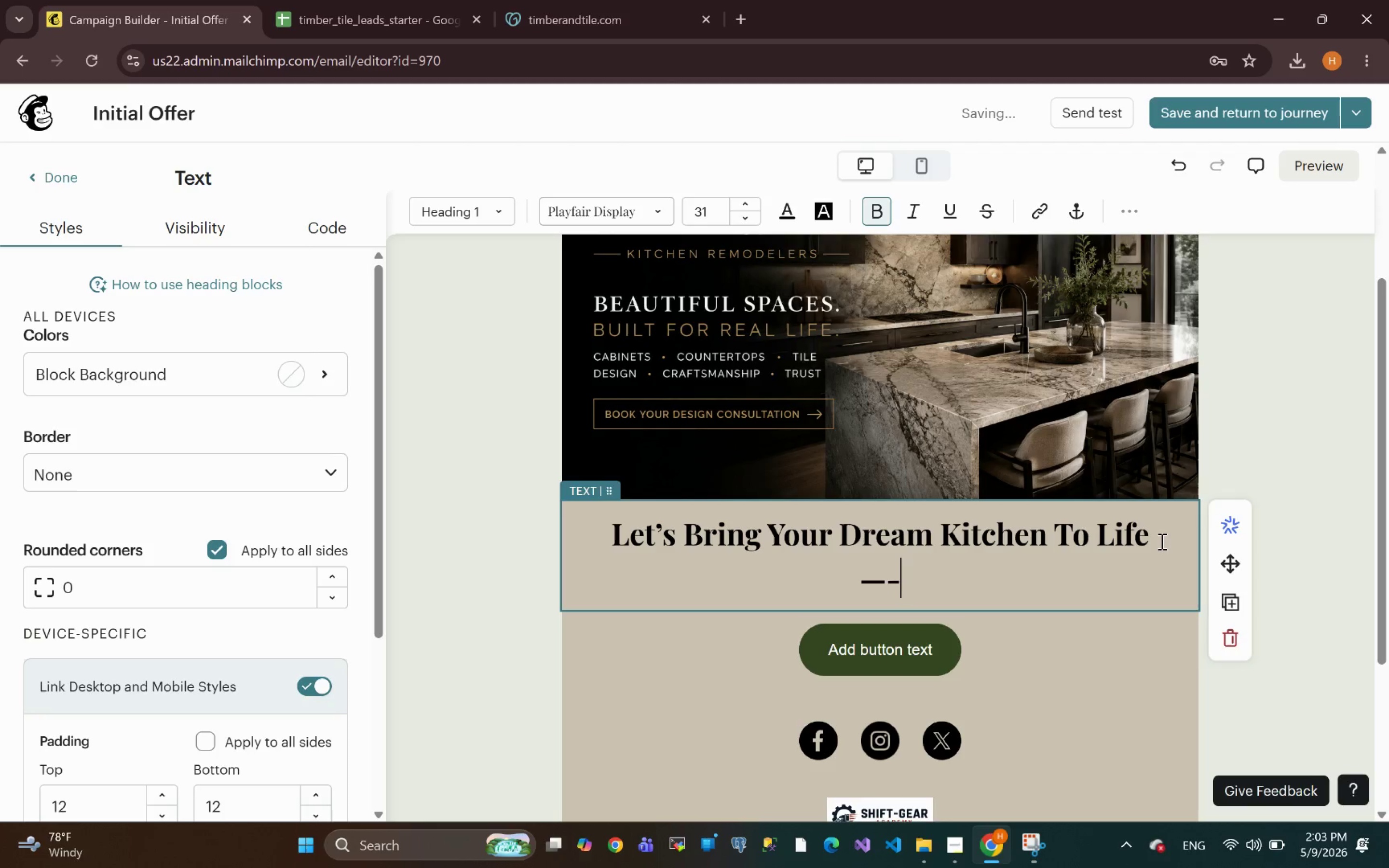 
key(Minus)
 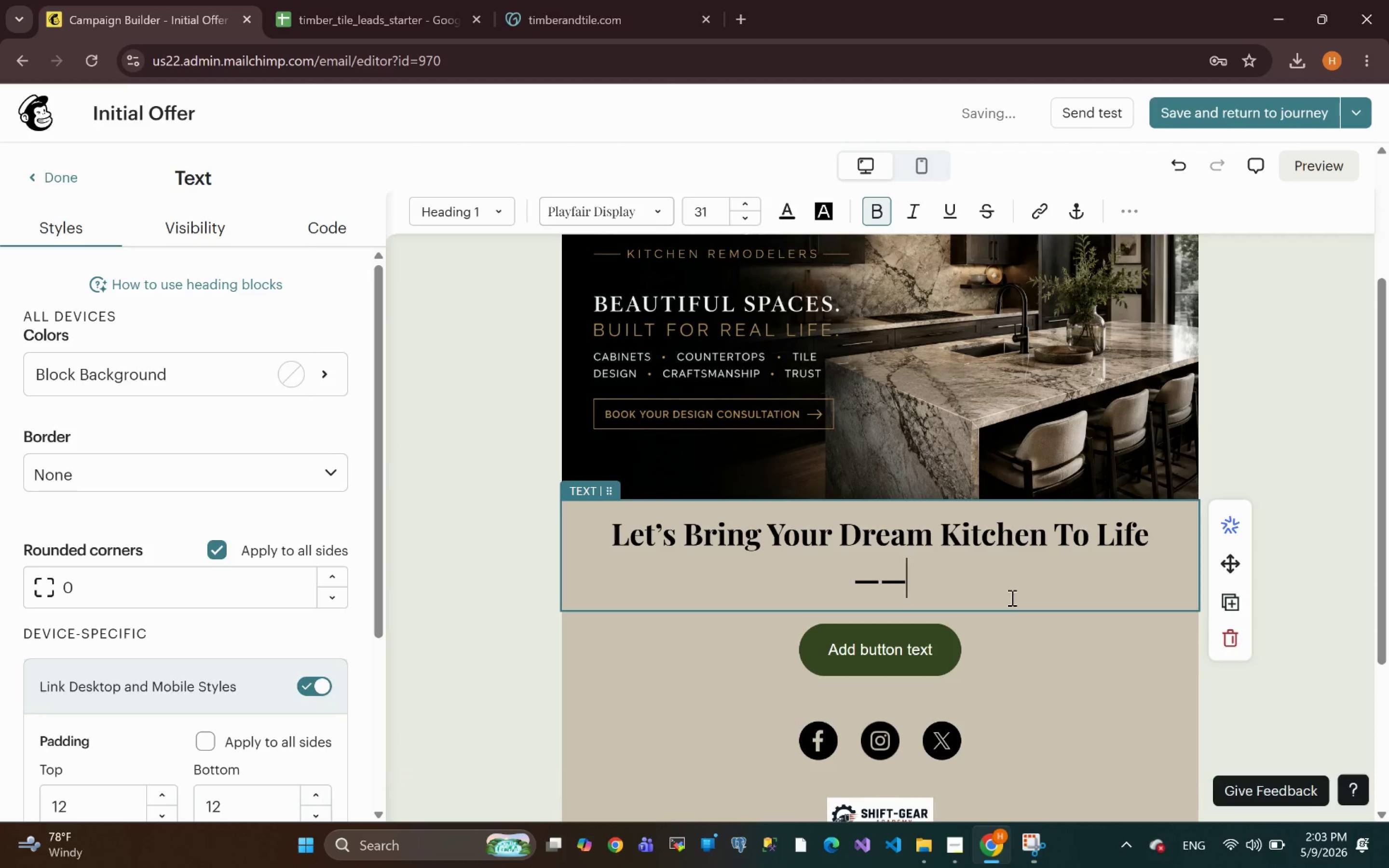 
left_click([909, 582])
 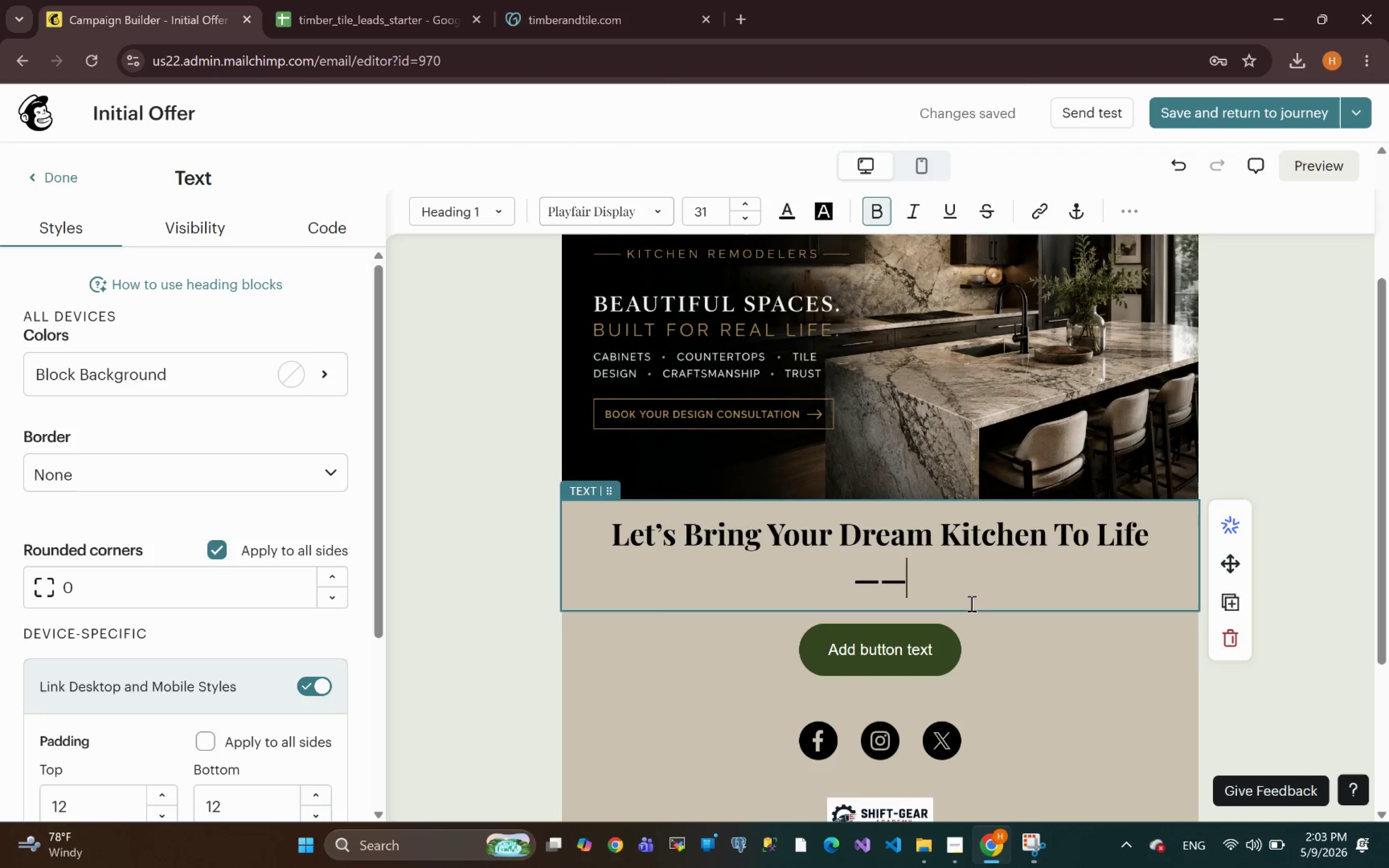 
left_click([899, 562])
 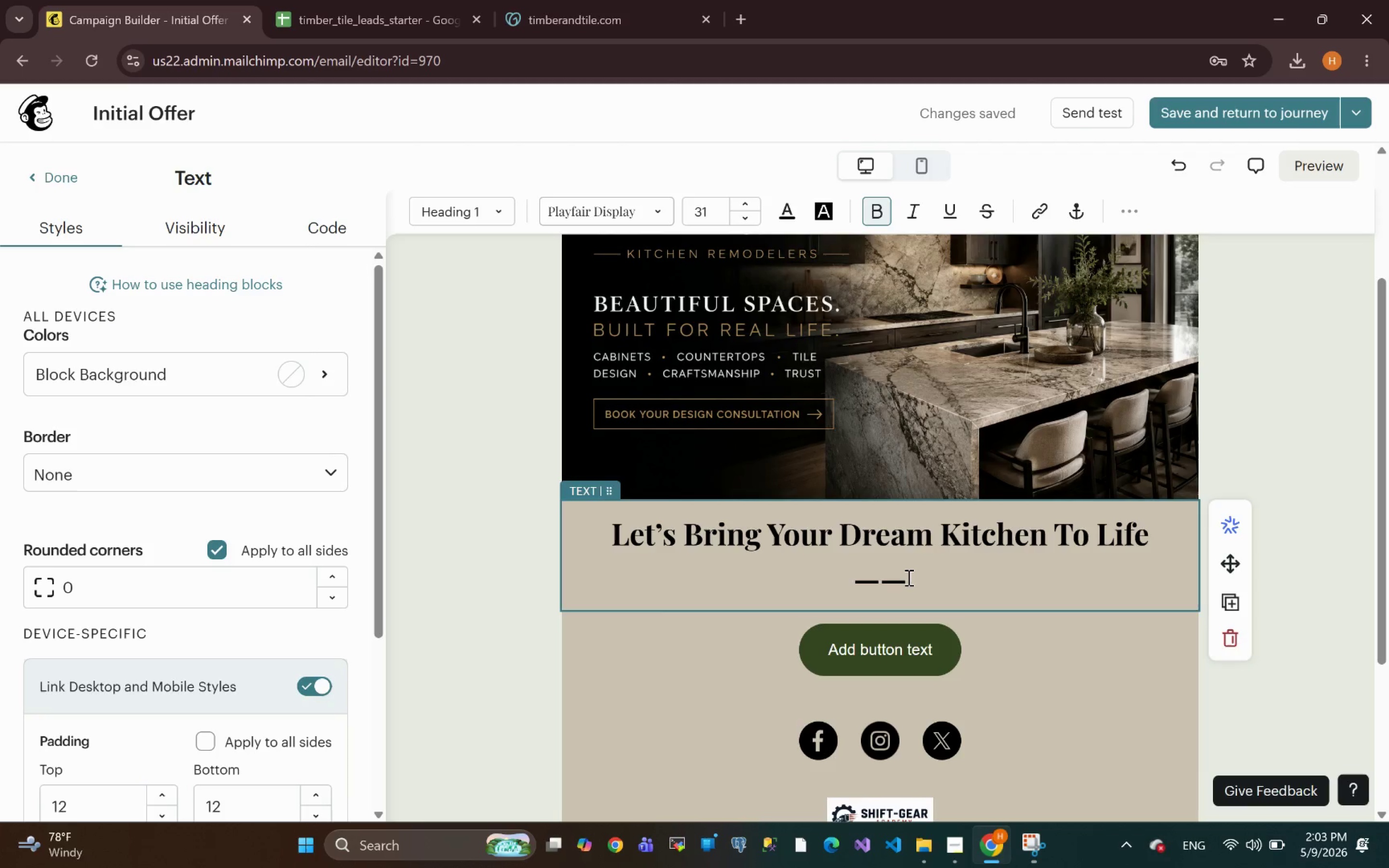 
left_click_drag(start_coordinate=[908, 577], to_coordinate=[595, 528])
 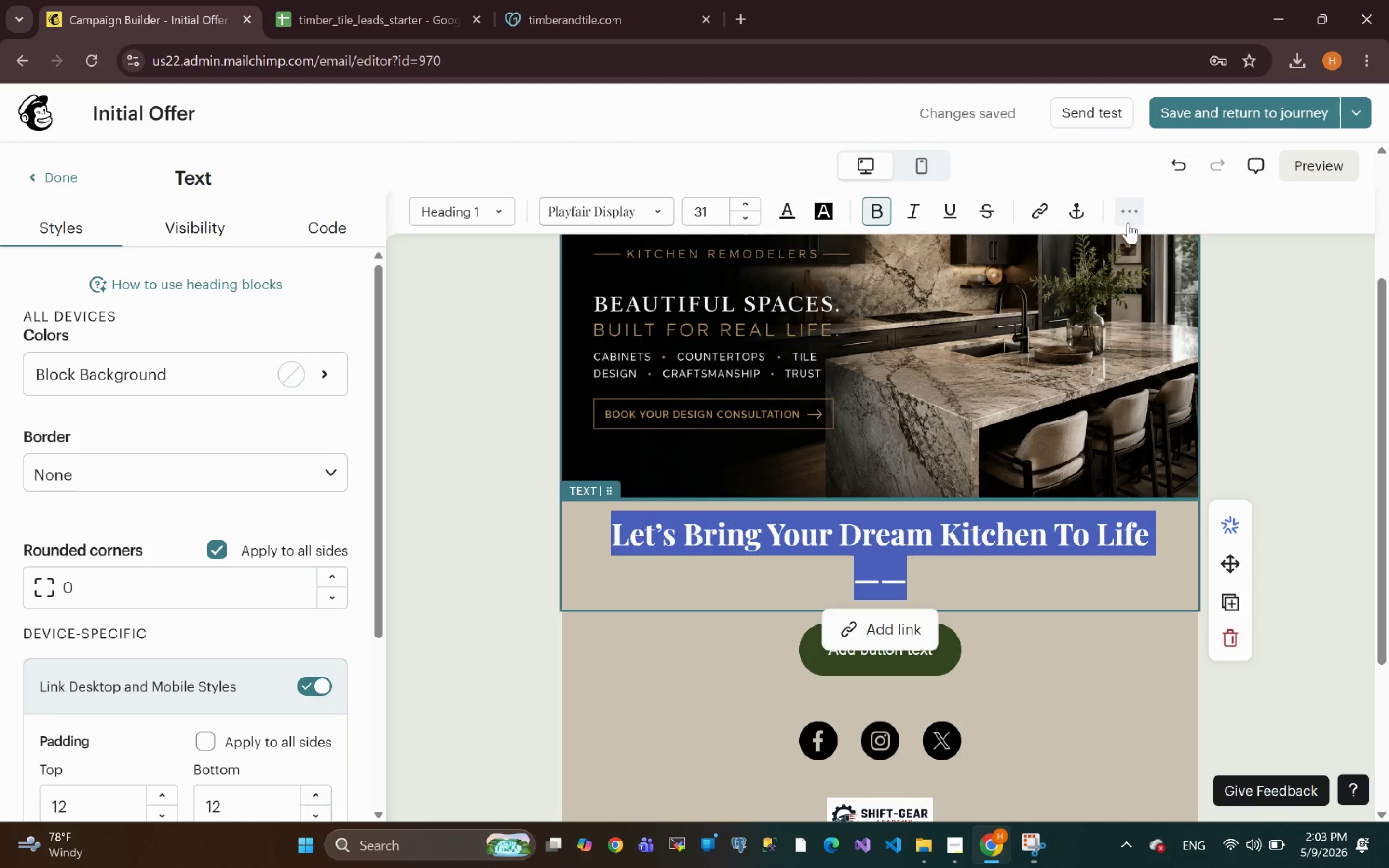 
left_click([1134, 208])
 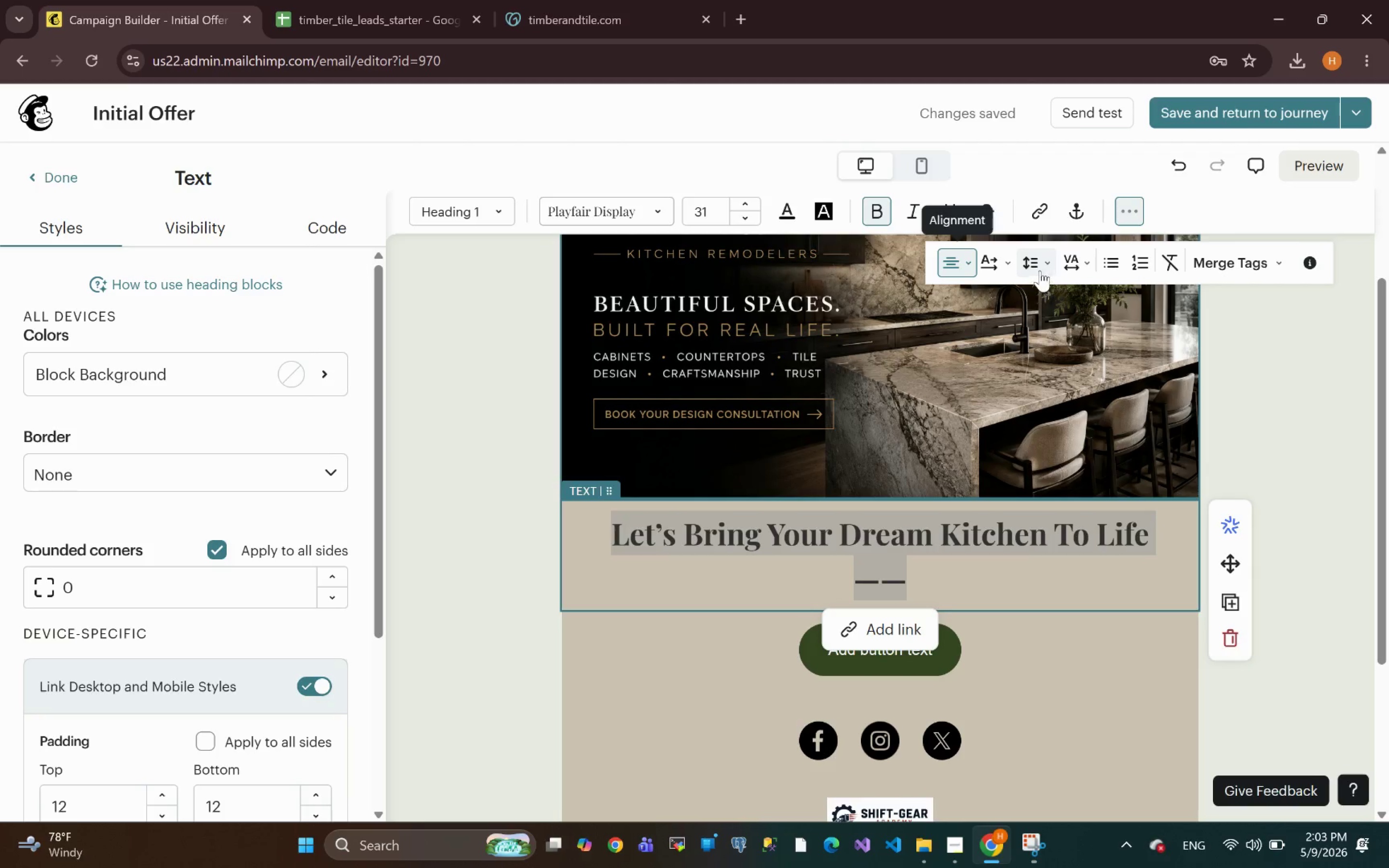 
left_click([1035, 263])
 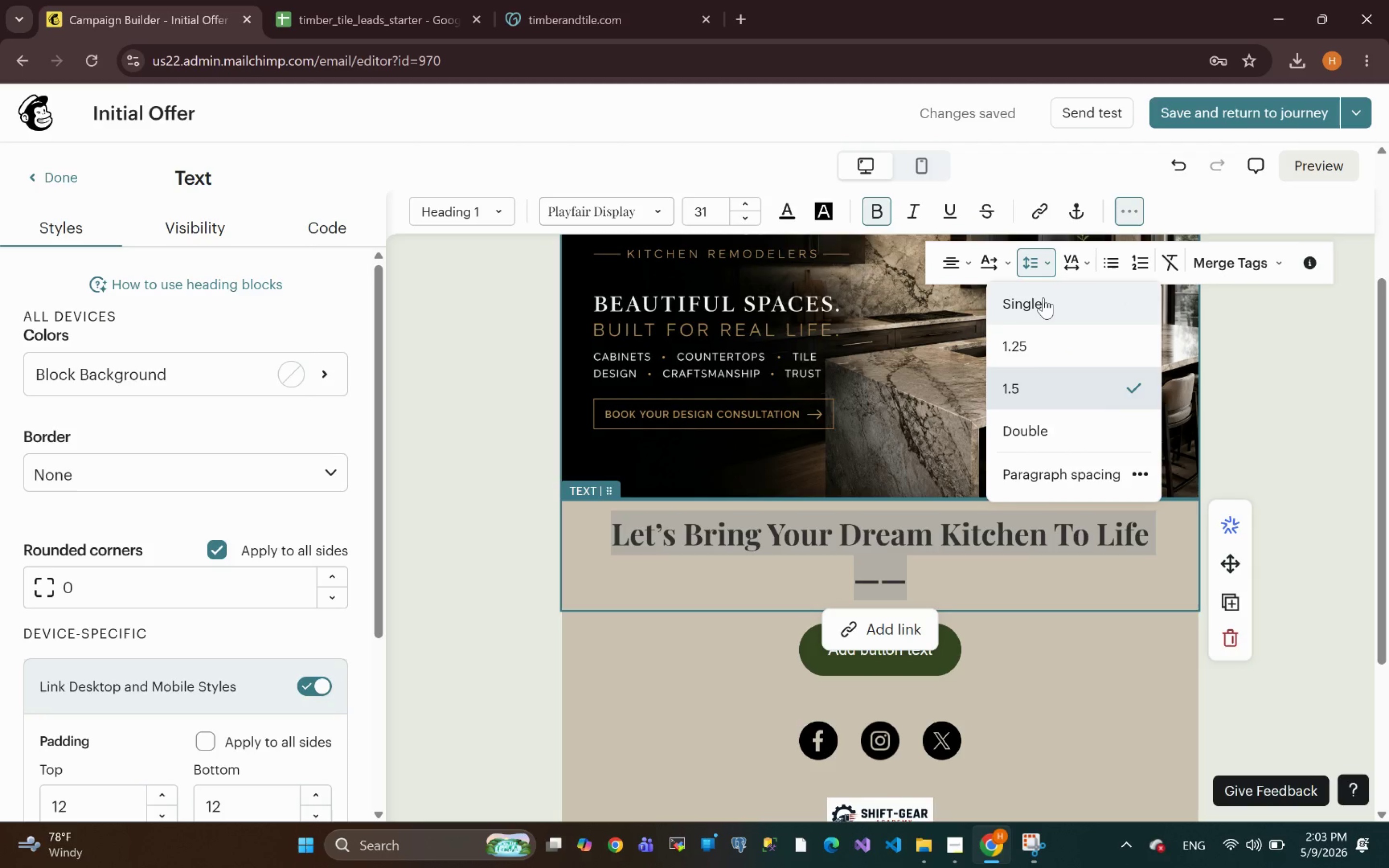 
left_click([1043, 298])
 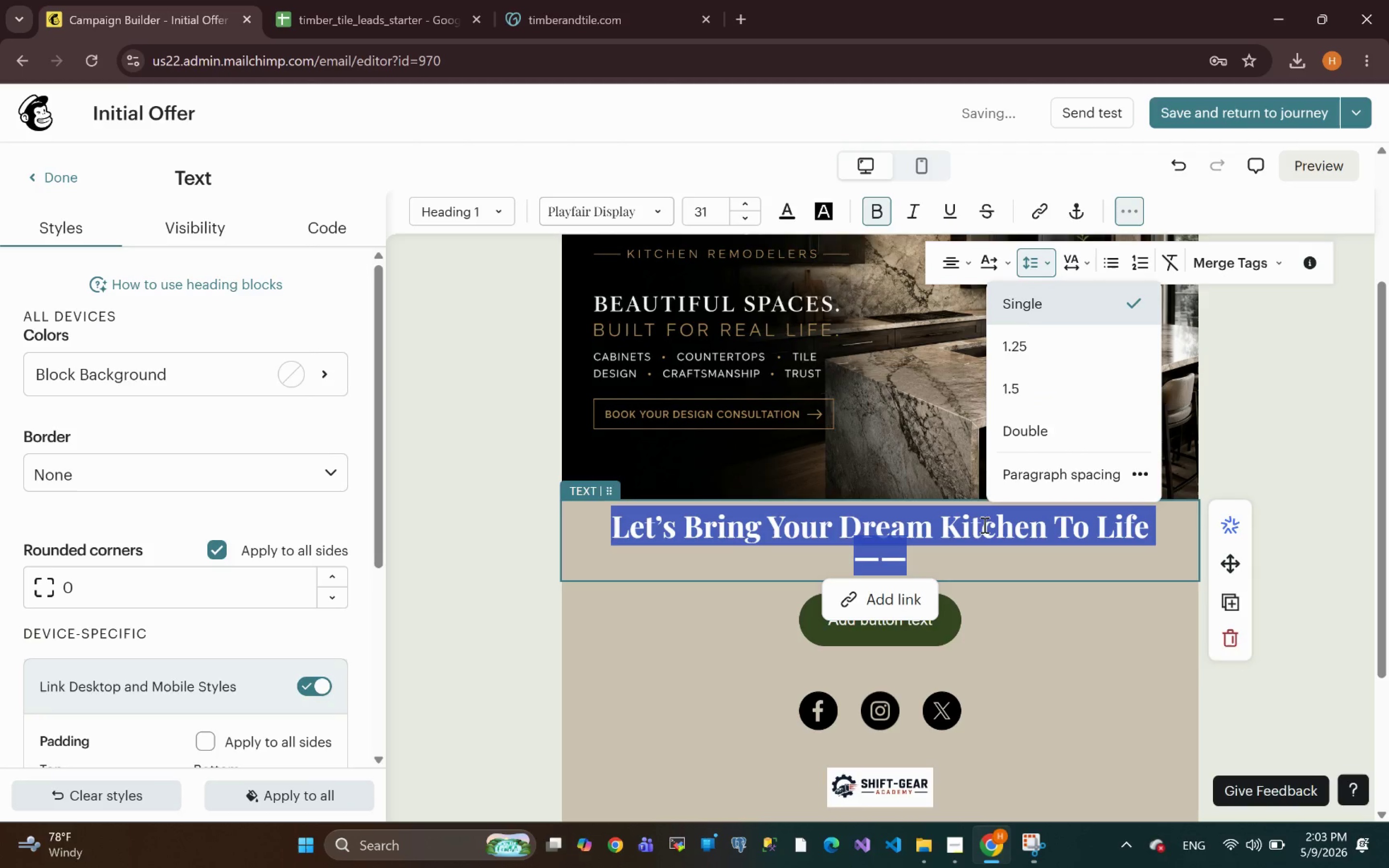 
left_click([1381, 491])
 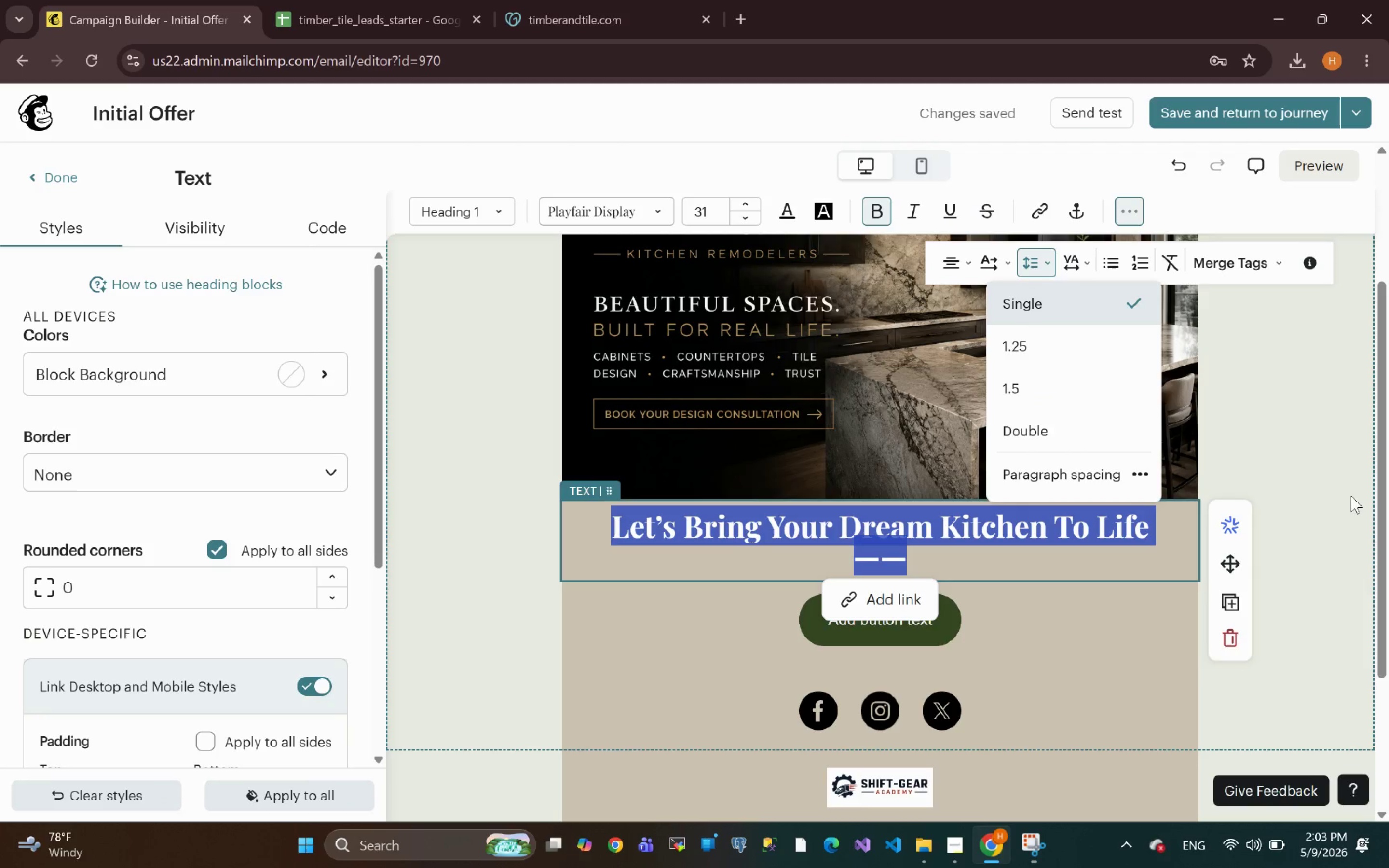 
left_click([1318, 491])
 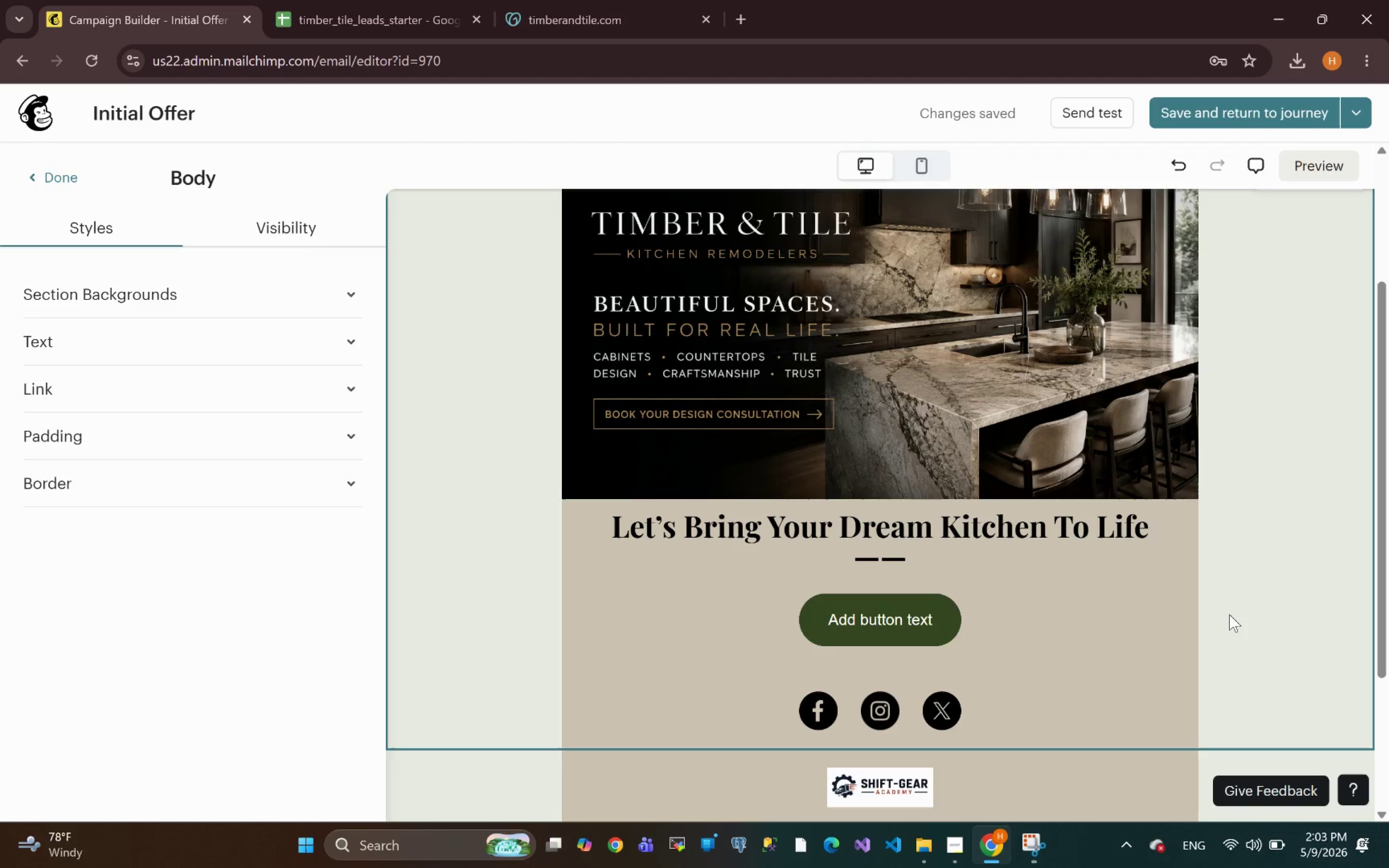 
wait(23.09)
 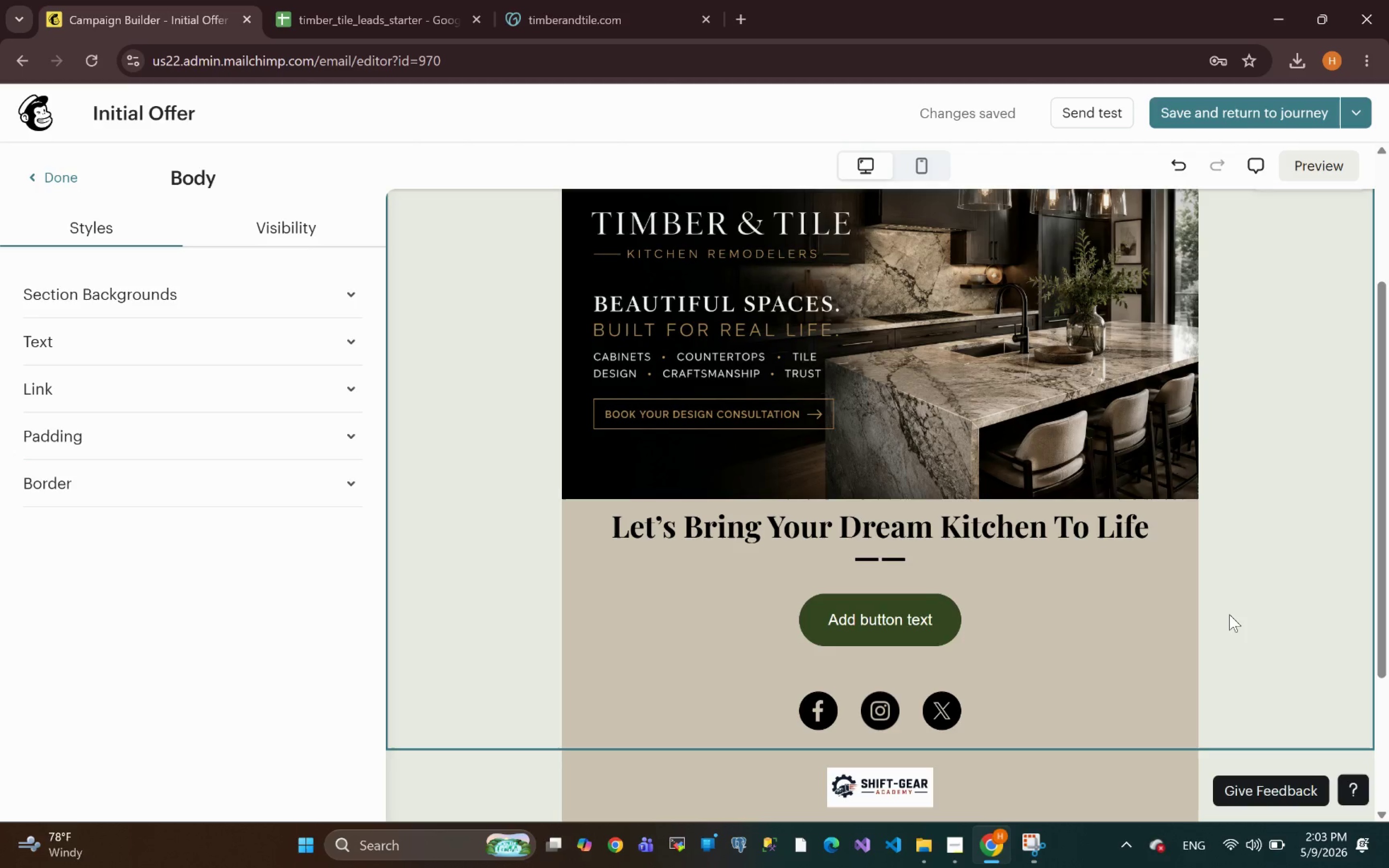 
left_click([39, 179])
 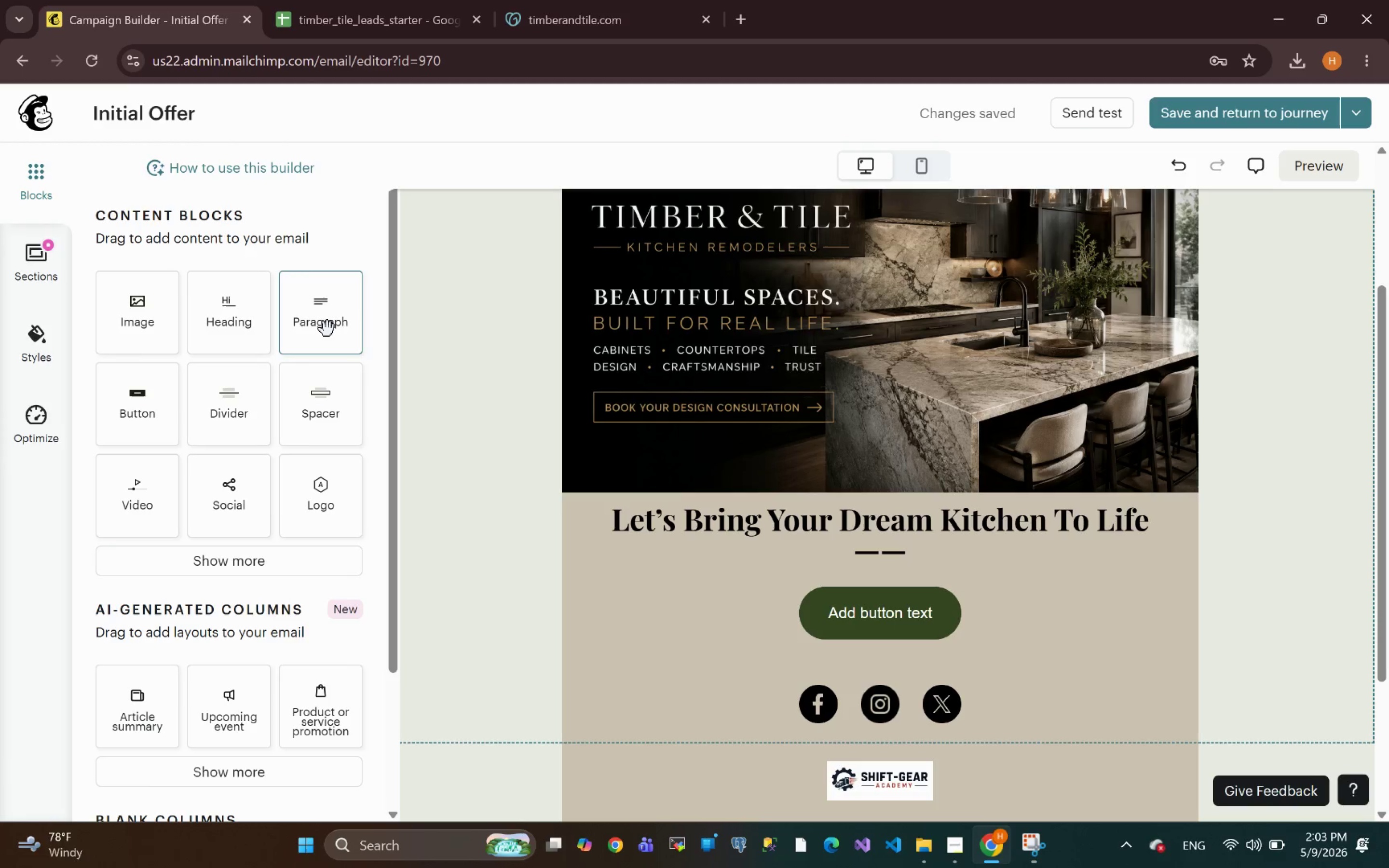 
left_click_drag(start_coordinate=[315, 307], to_coordinate=[879, 546])
 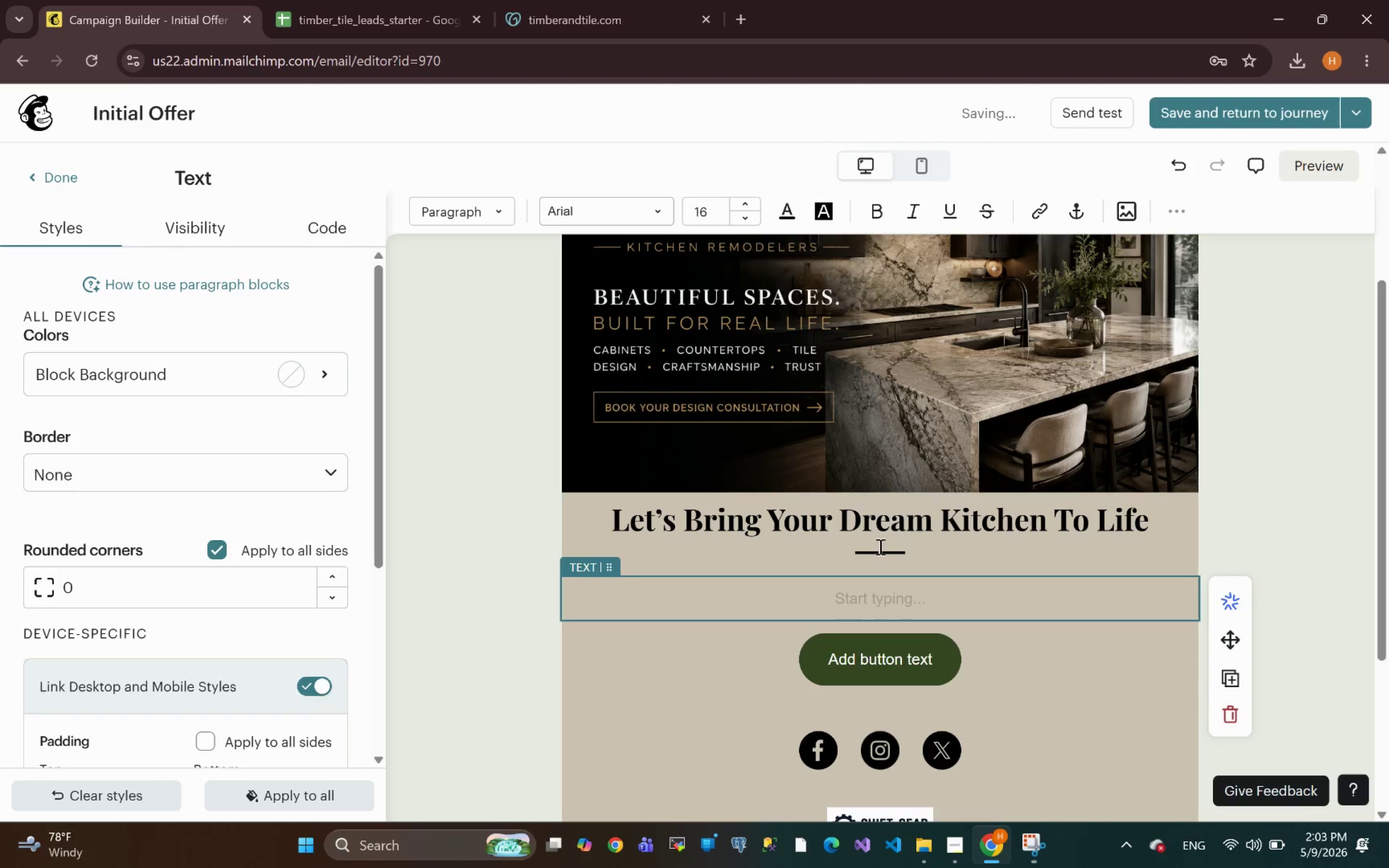 
wait(8.44)
 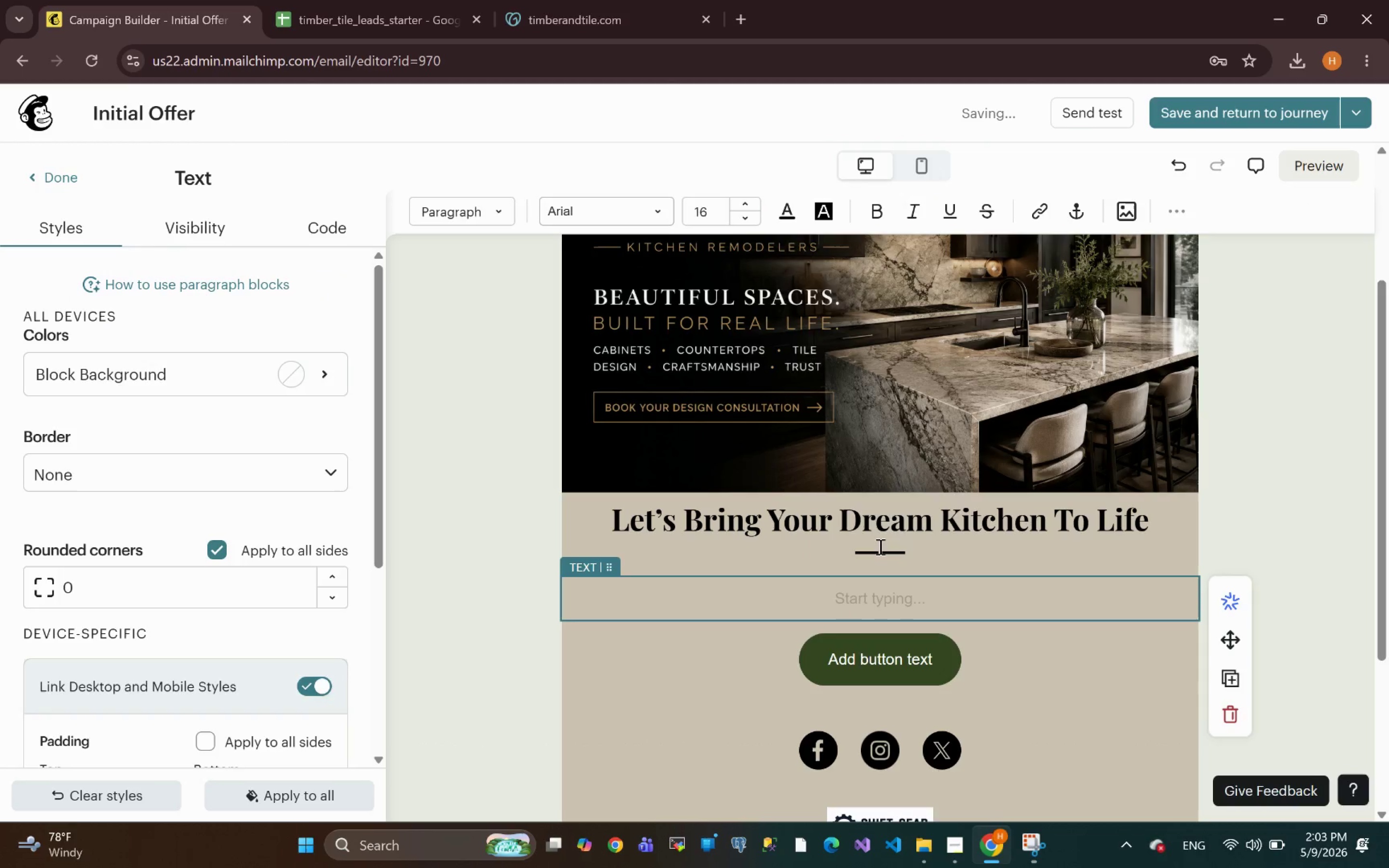 
left_click([1181, 216])
 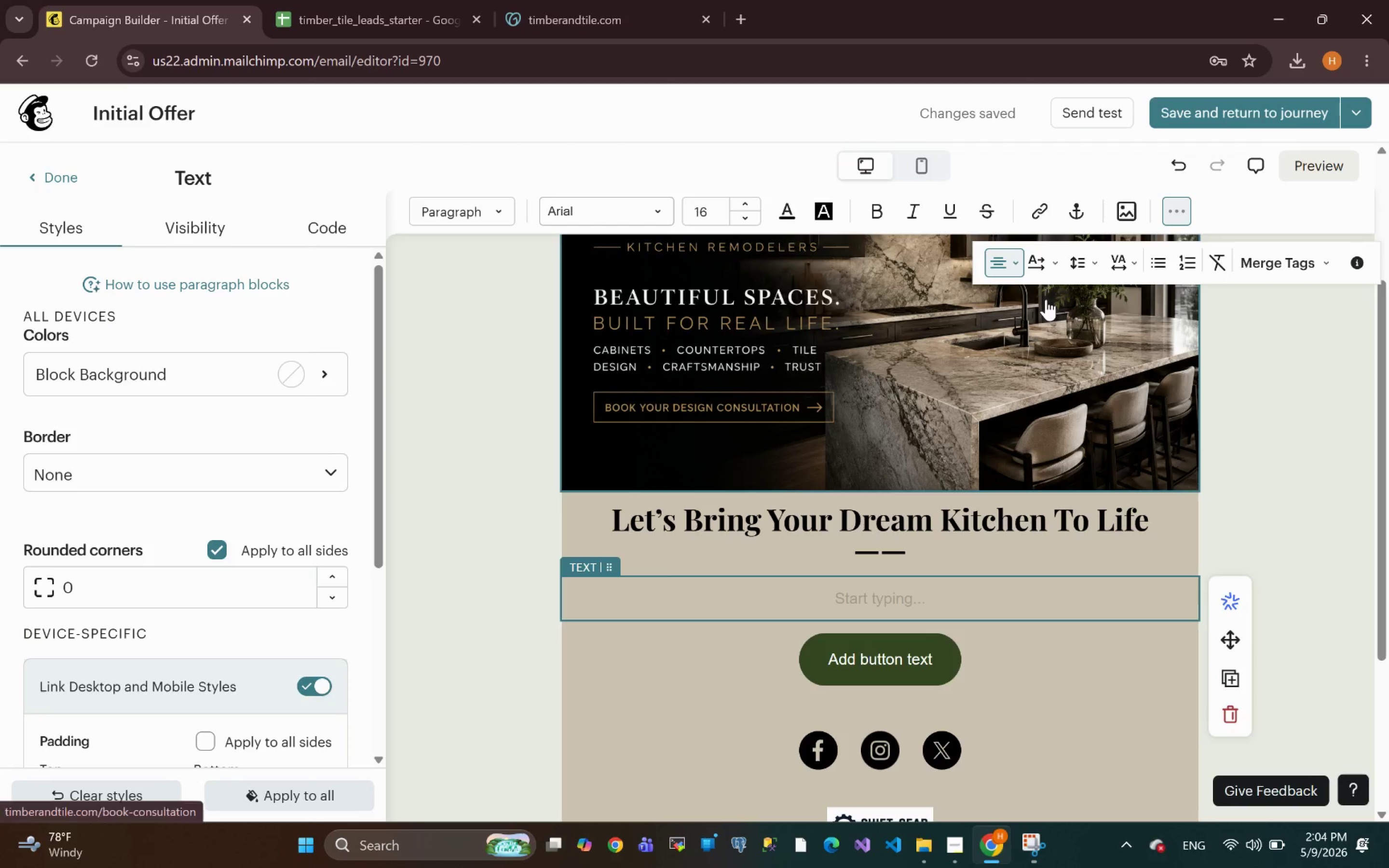 
left_click([1022, 272])
 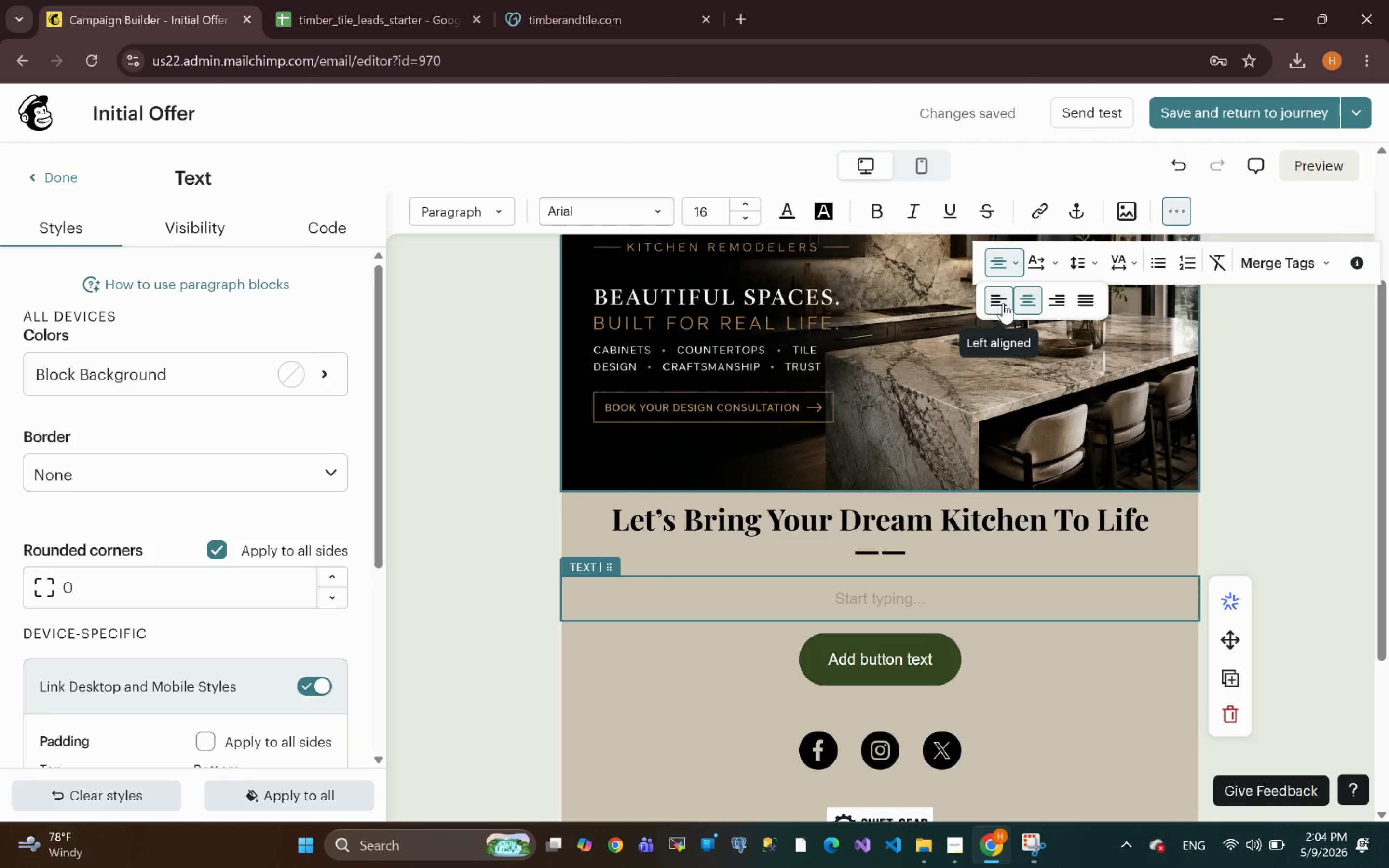 
left_click([998, 307])
 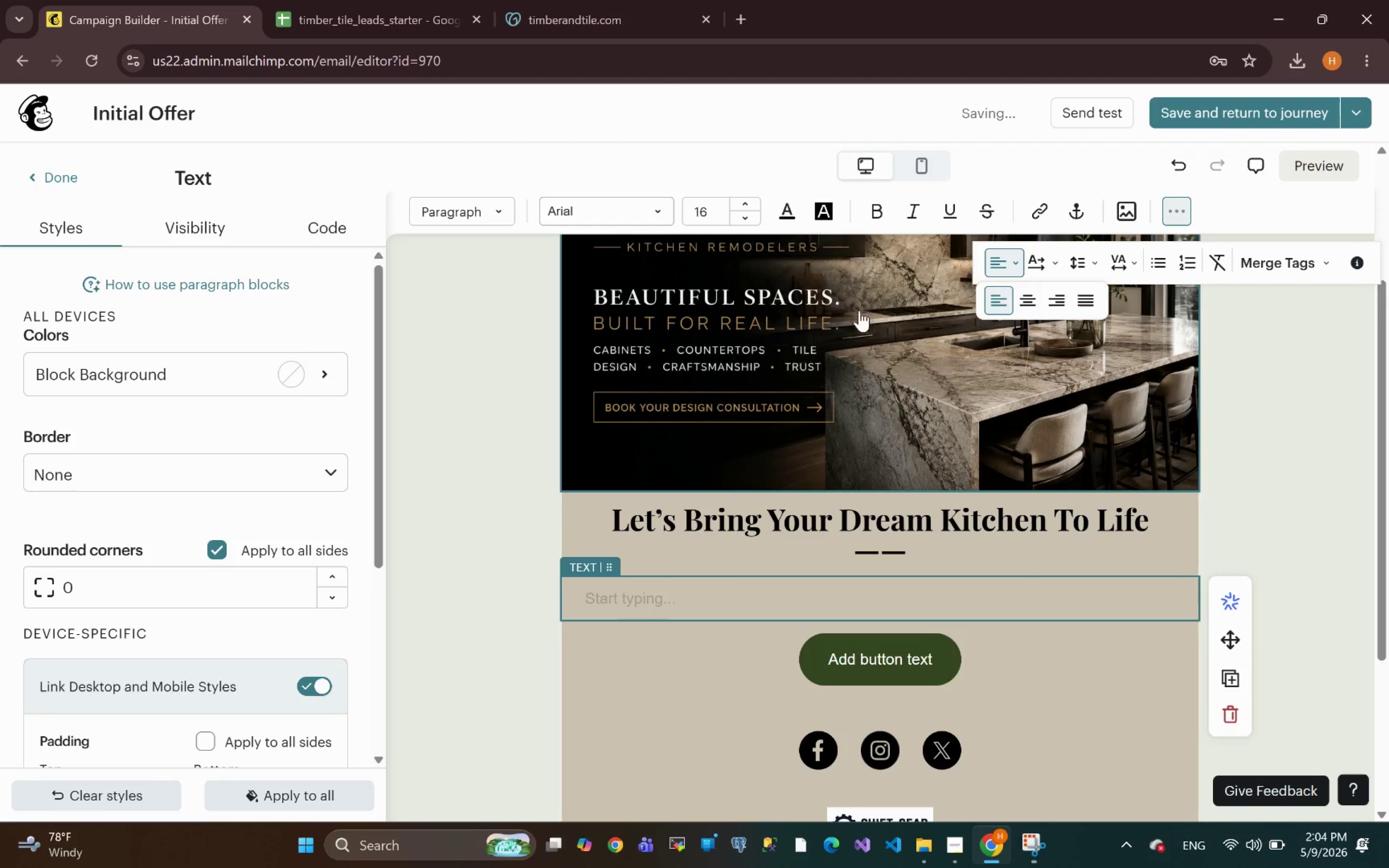 
wait(8.81)
 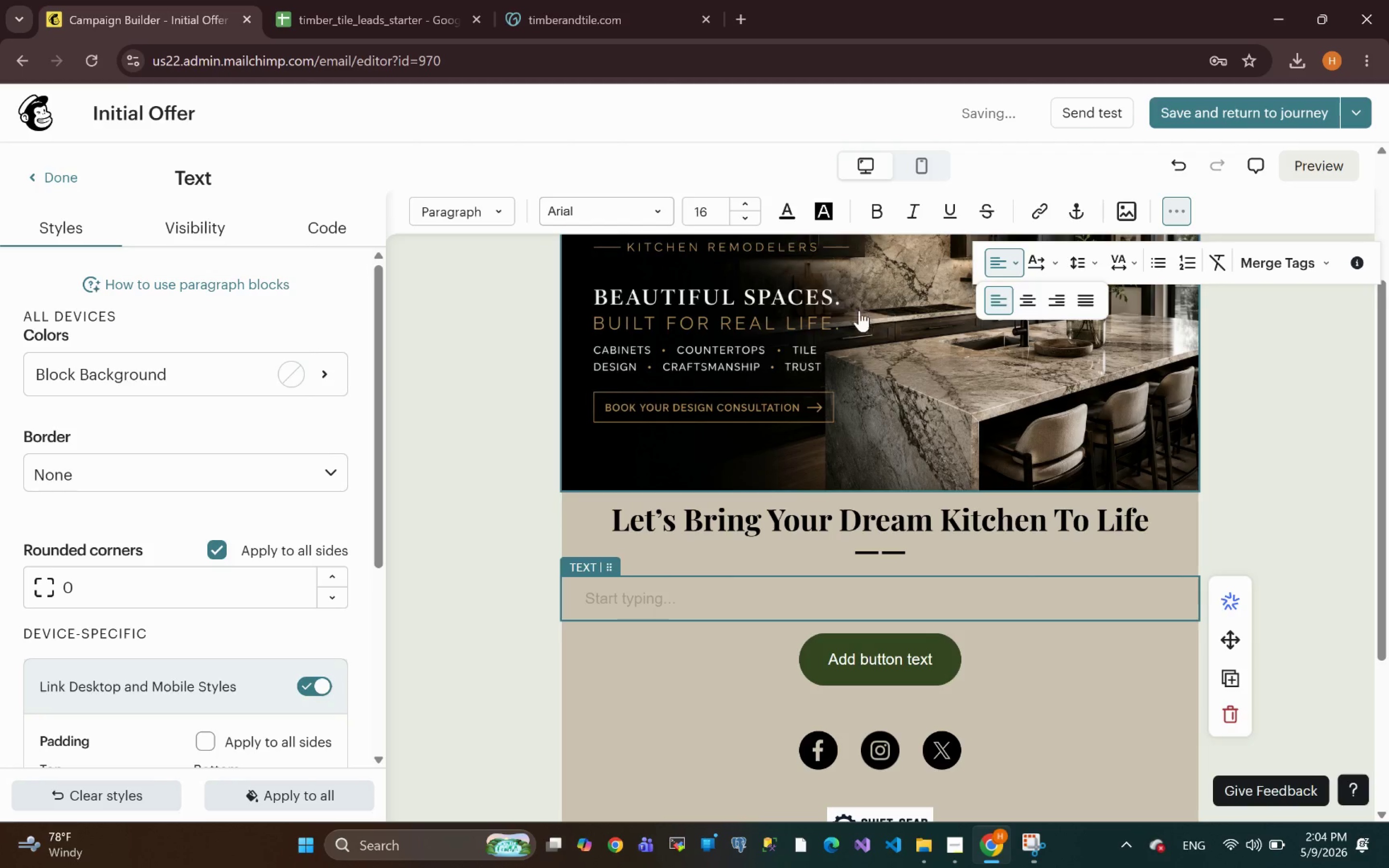 
left_click([264, 378])
 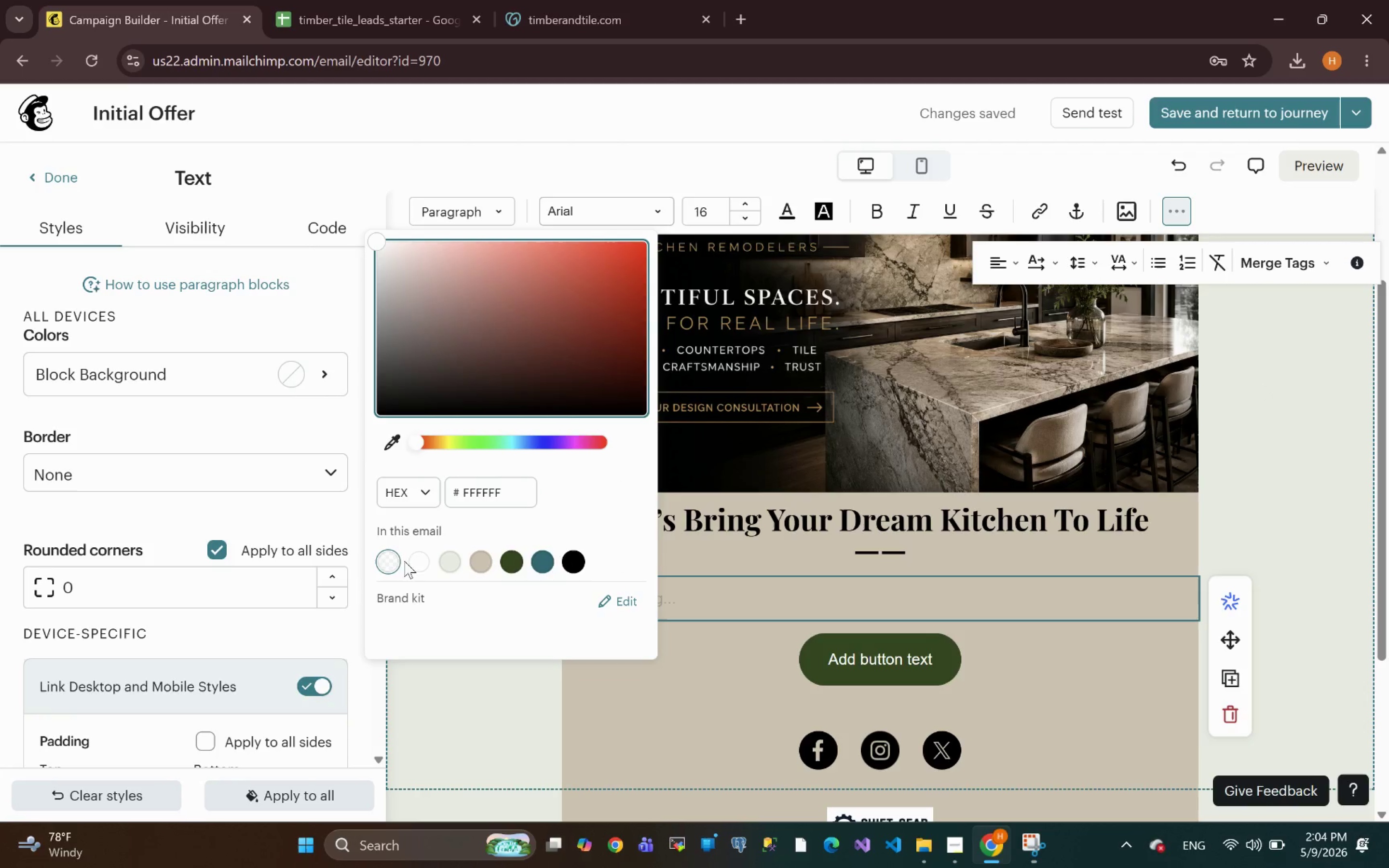 
left_click([413, 561])
 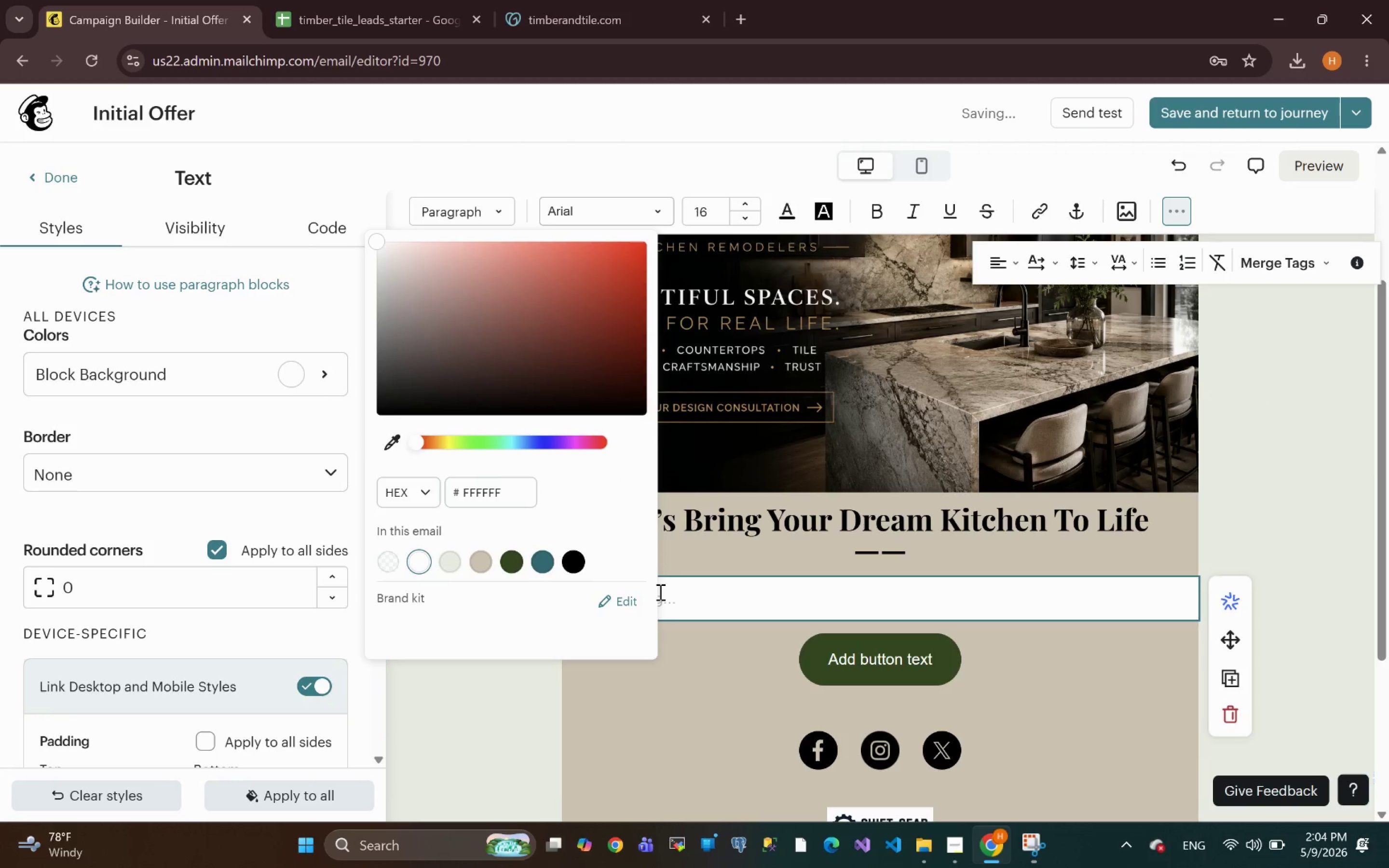 
left_click([728, 598])
 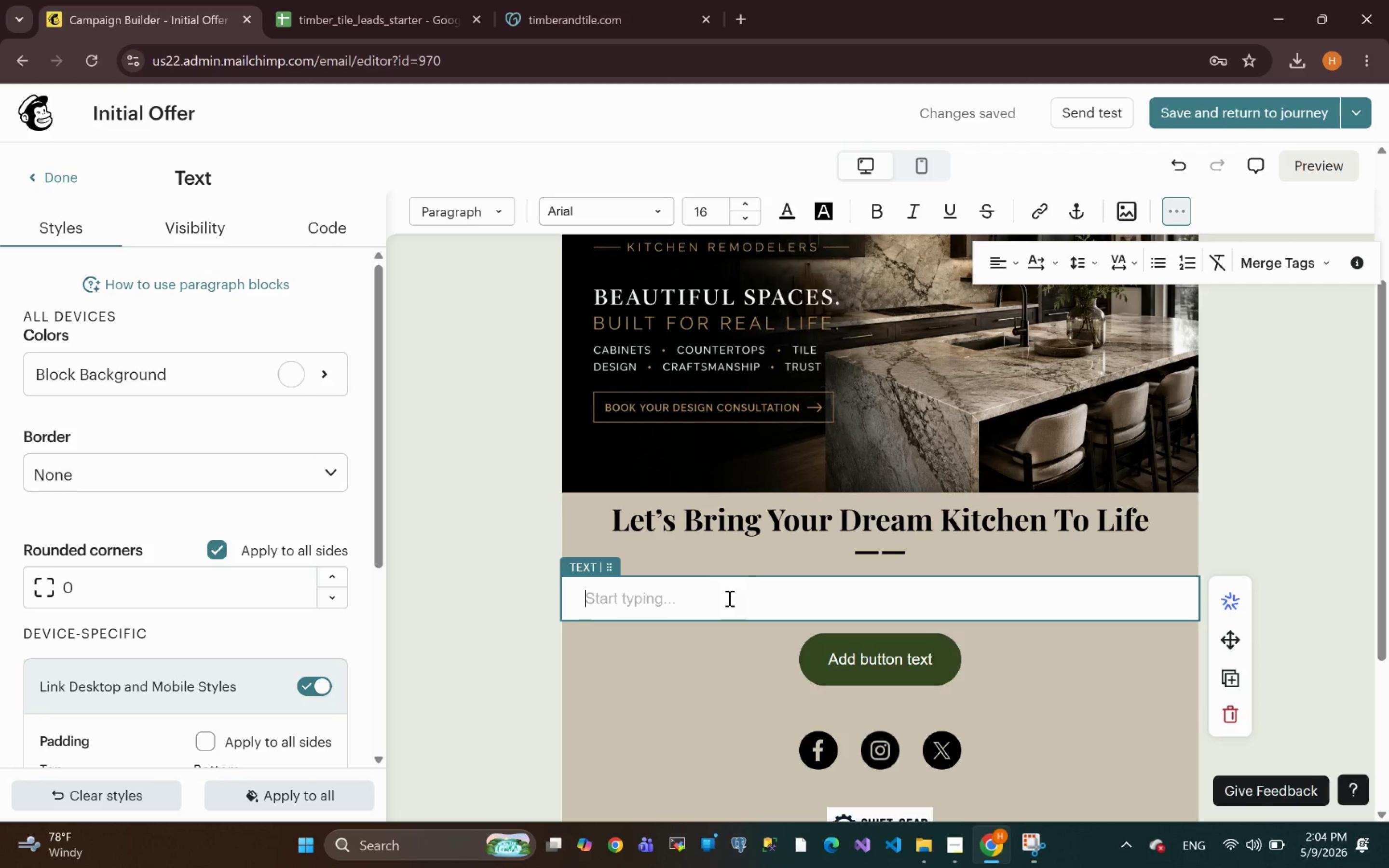 
wait(7.88)
 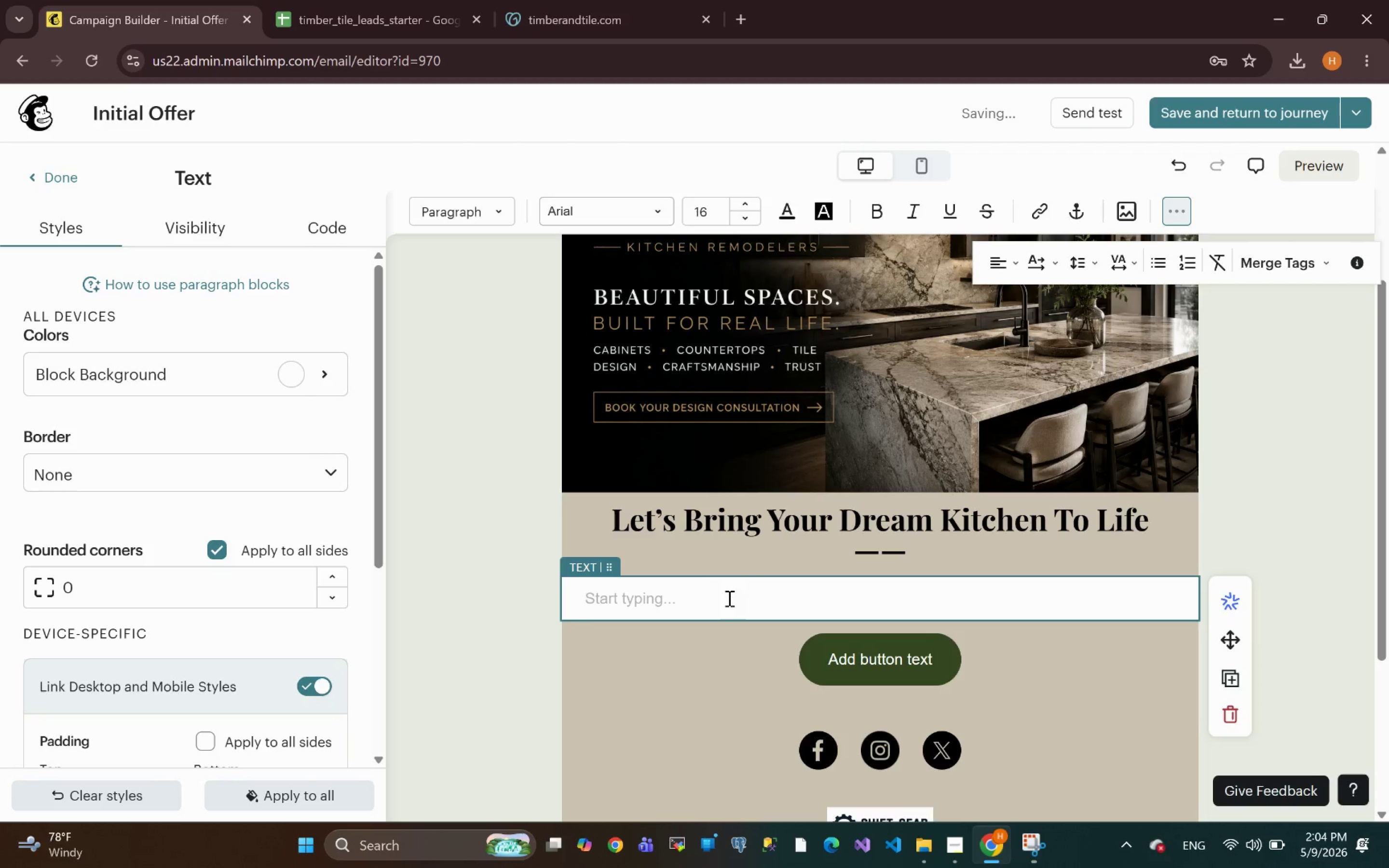 
type(Timber & Tile spe)
 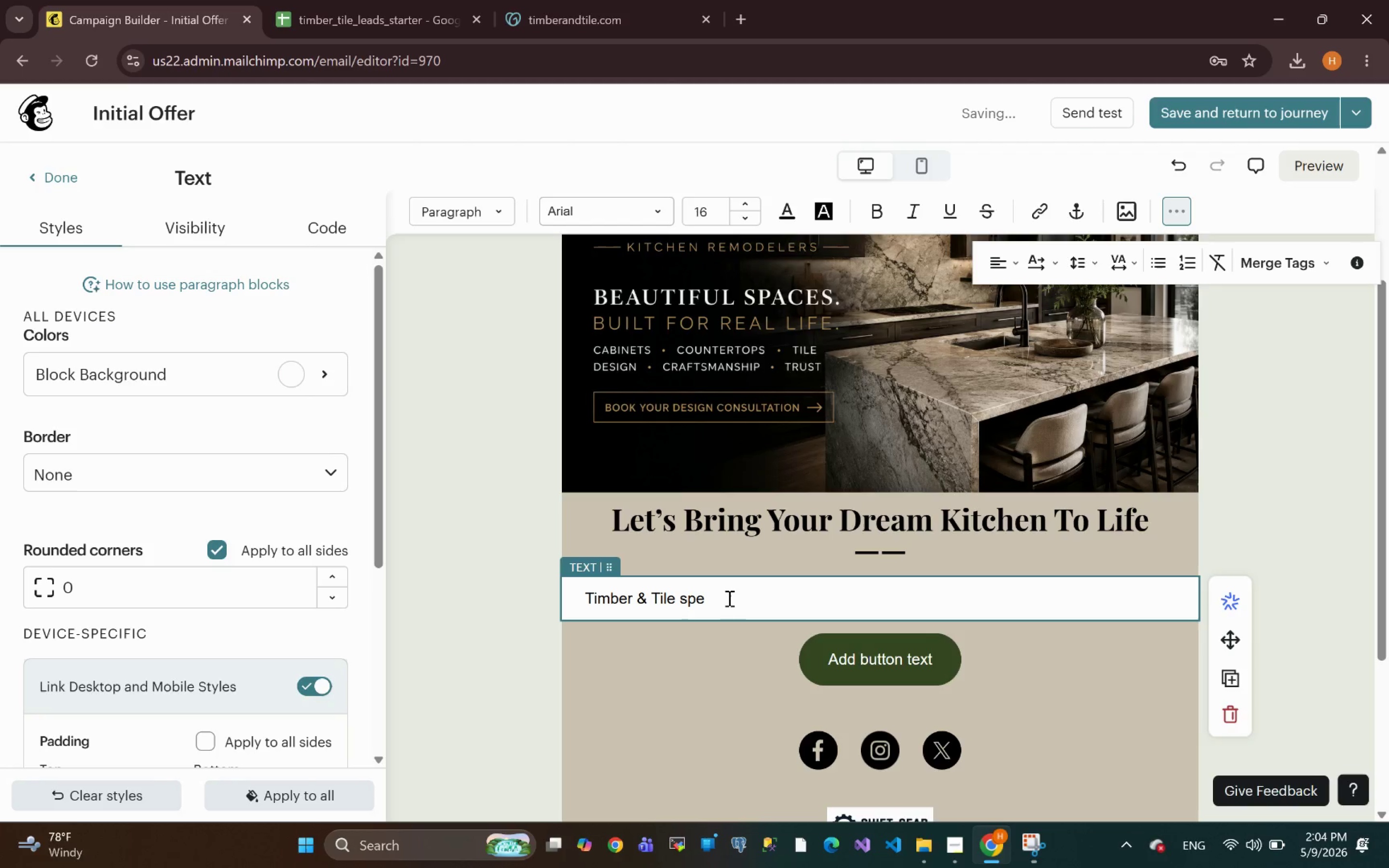 
wait(6.14)
 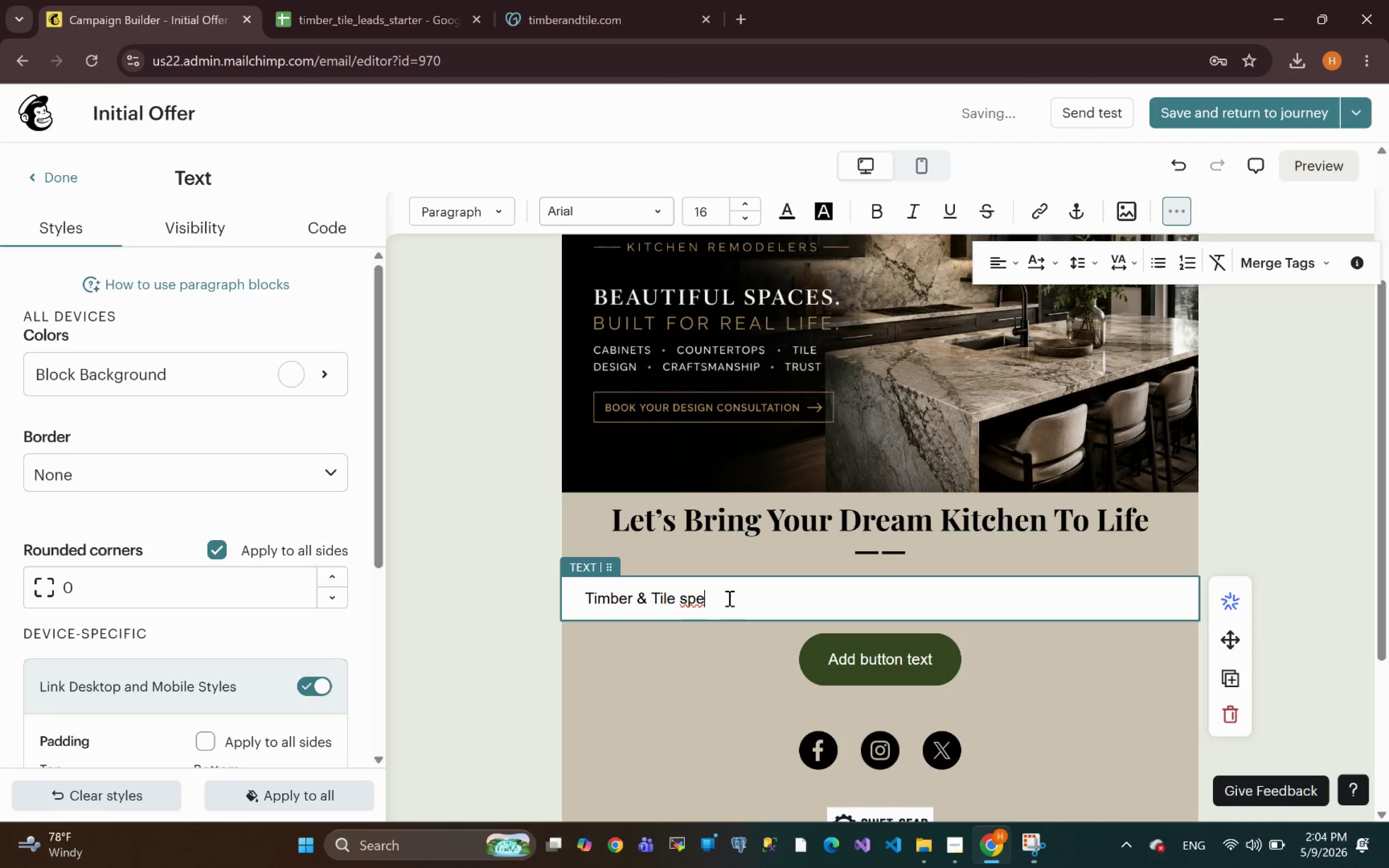 
type(cializes )
 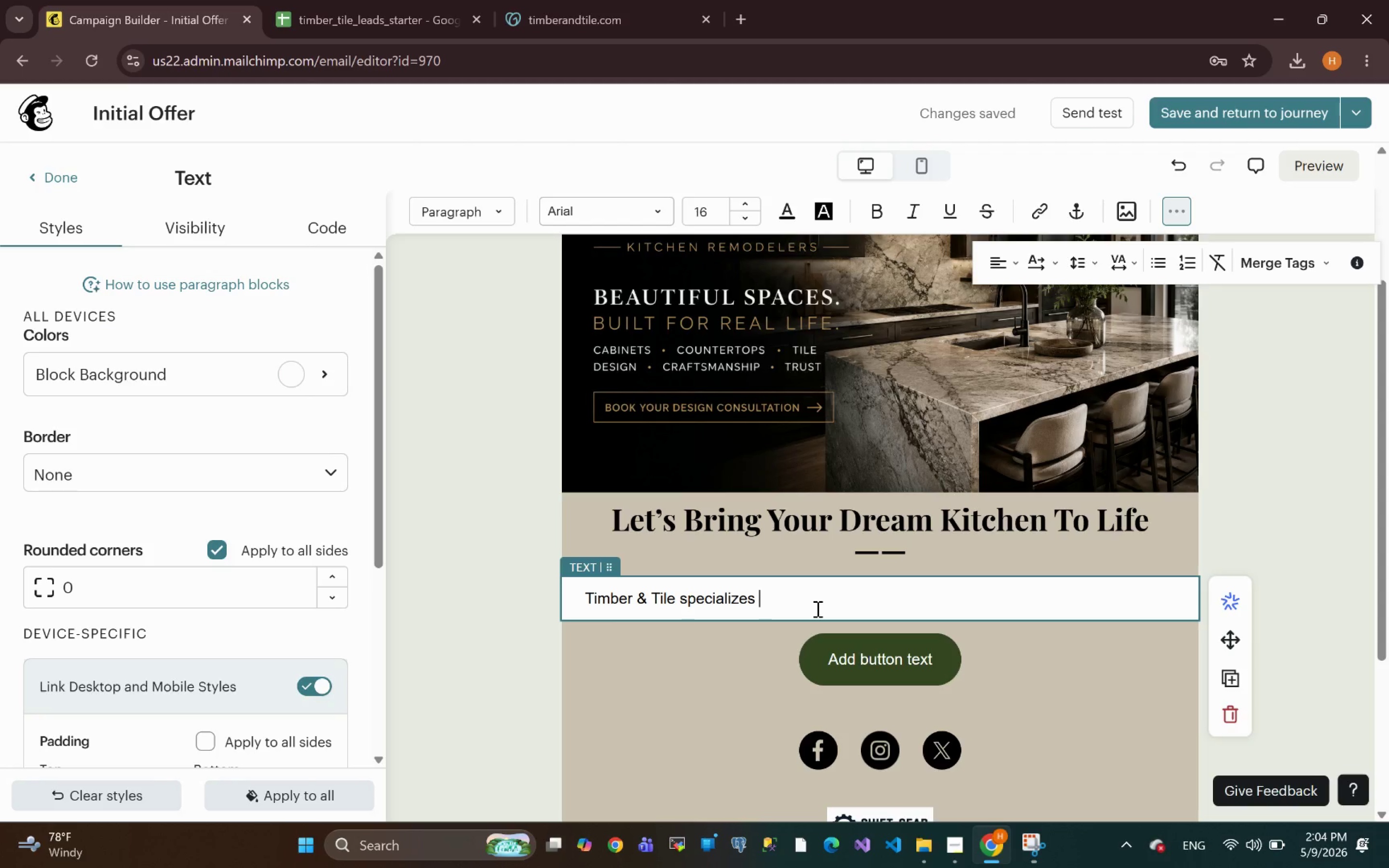 
wait(5.84)
 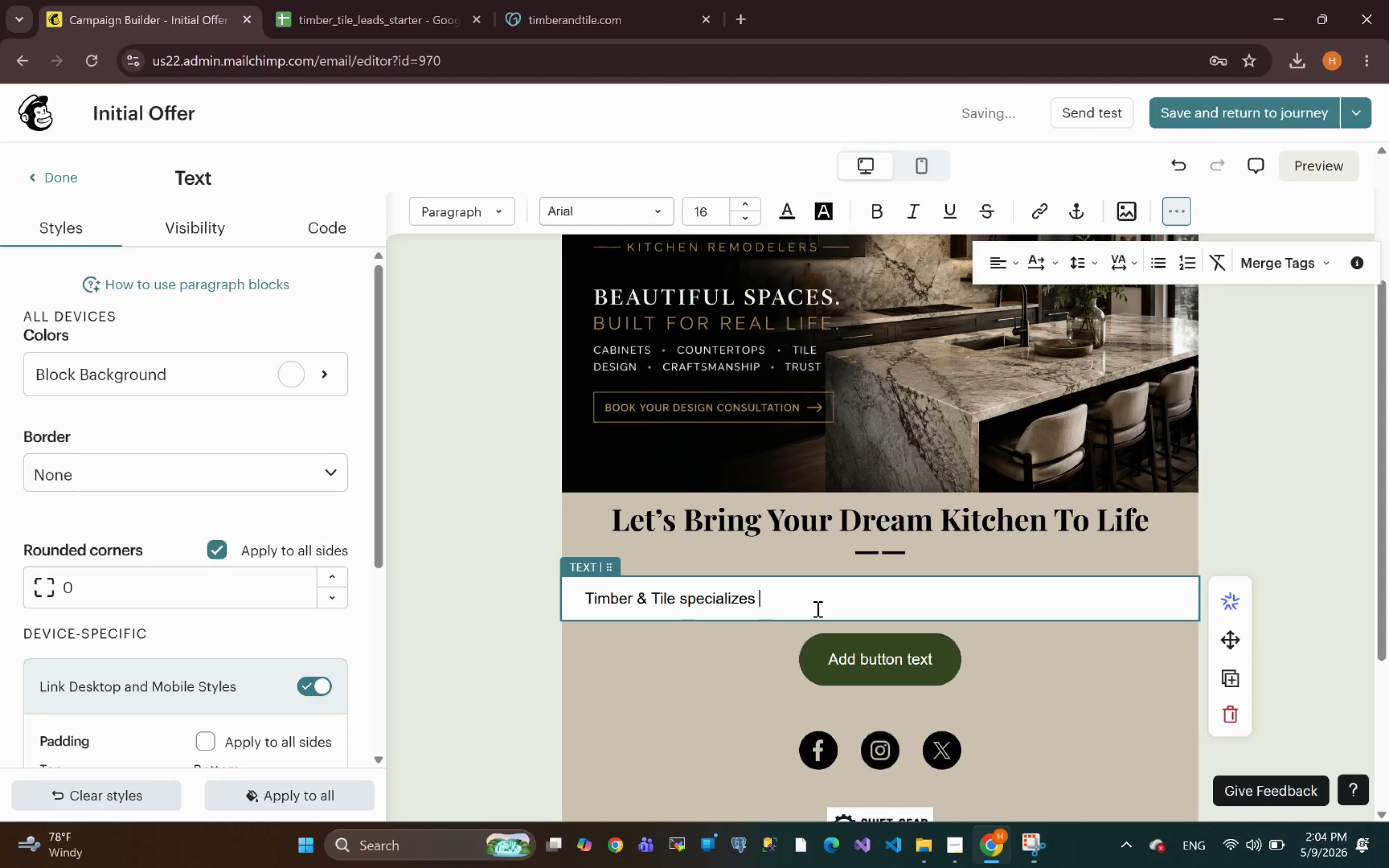 
type(in beautiful, functional)
 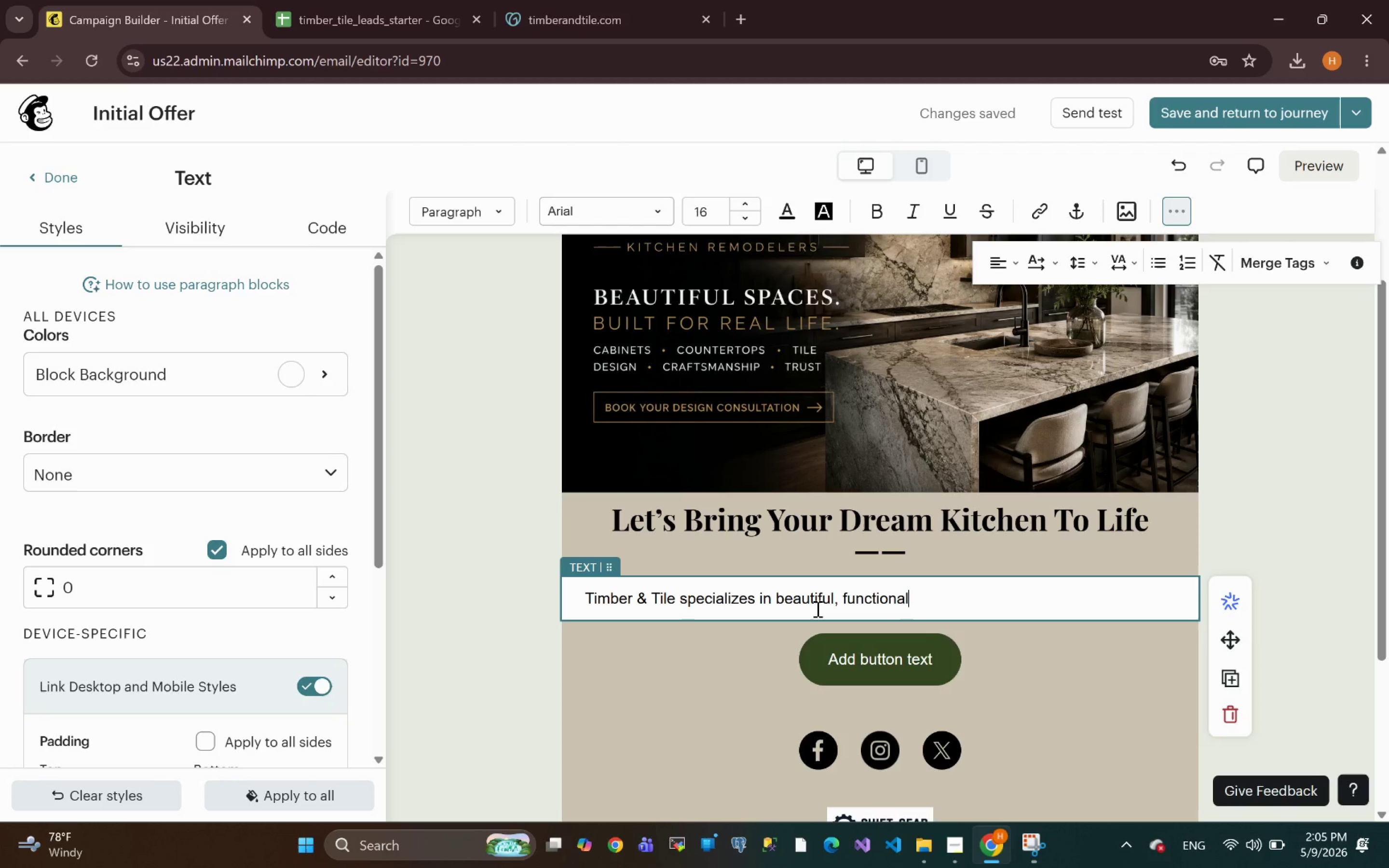 
wait(14.82)
 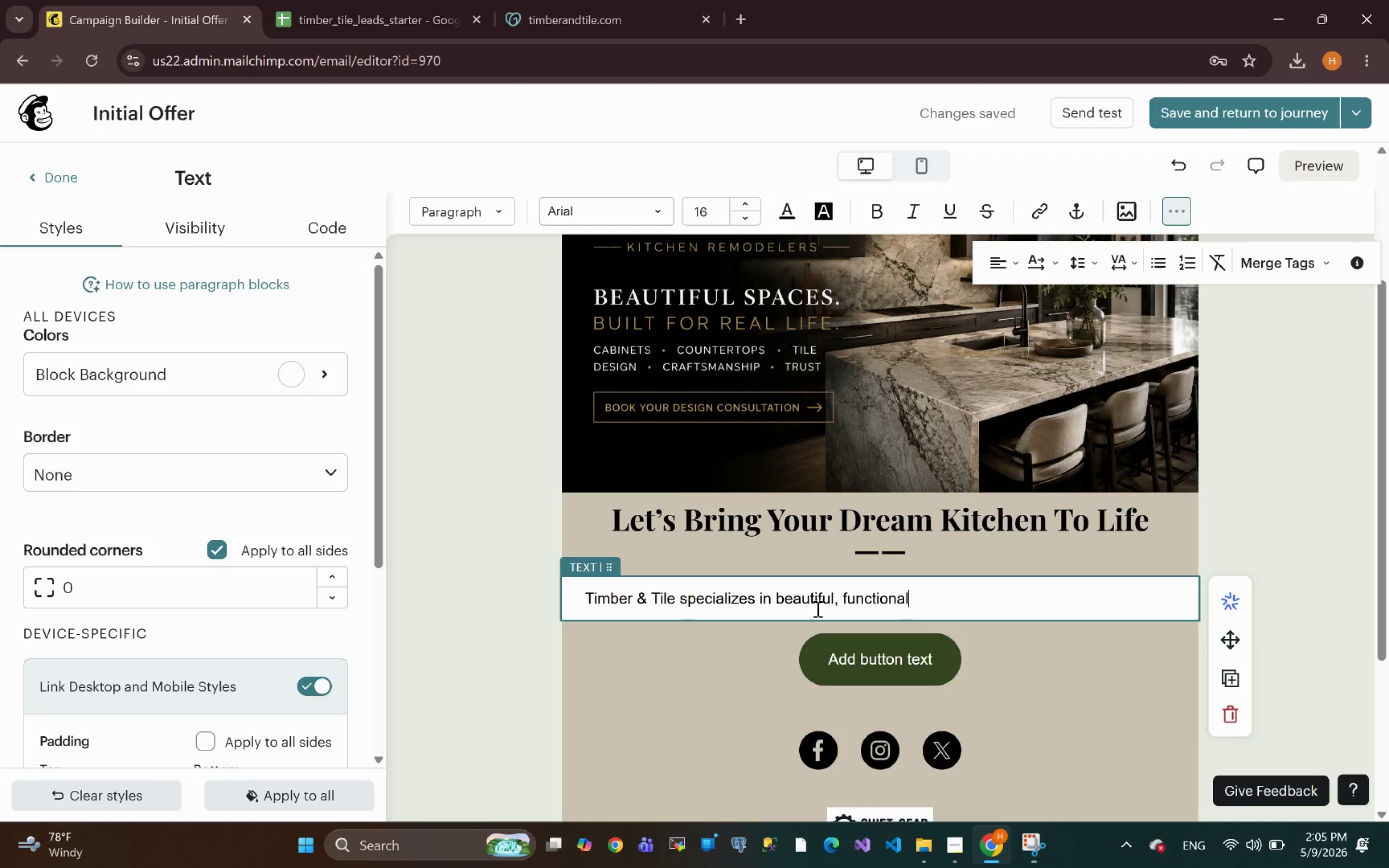 
type( kitchen remodels )
 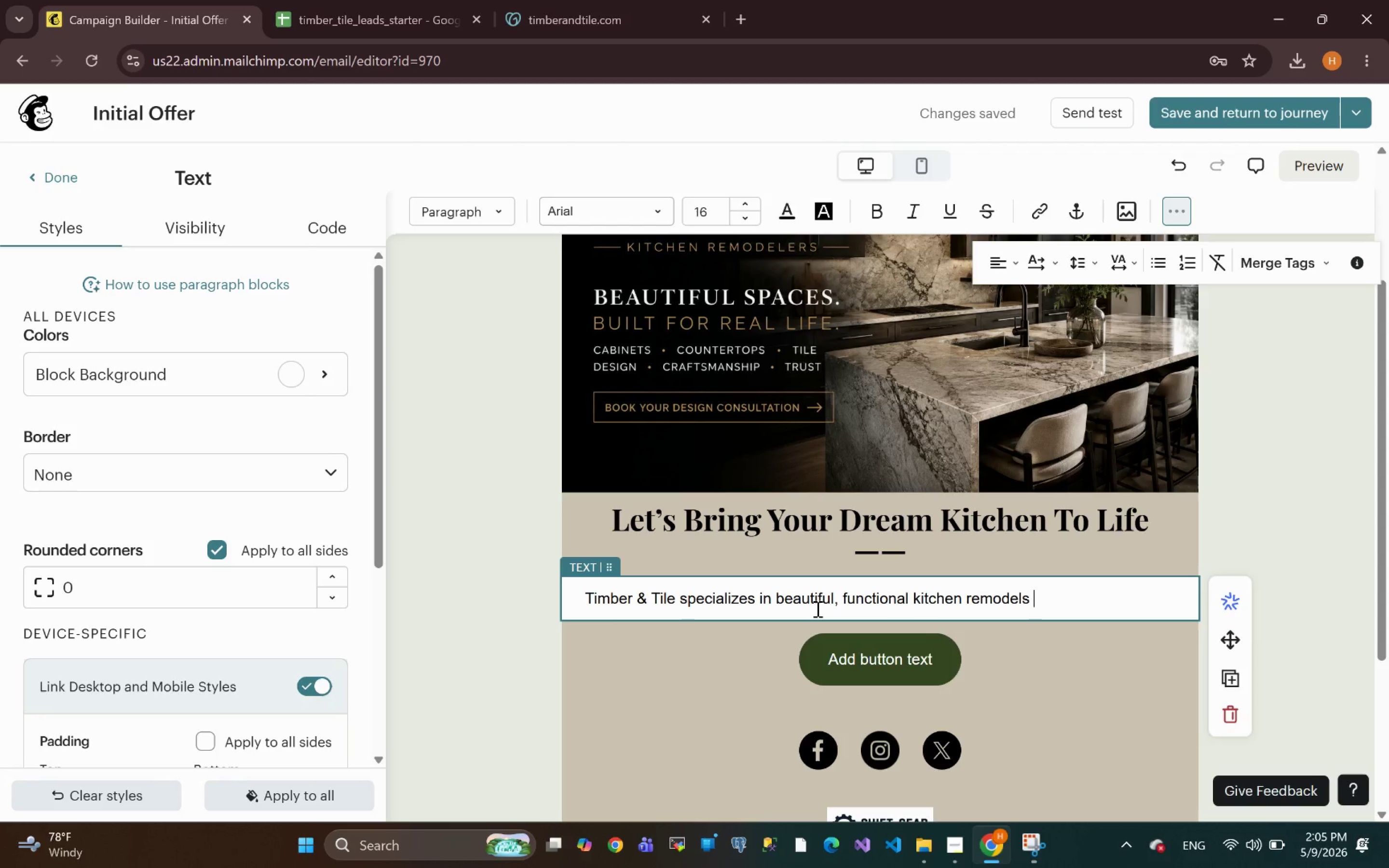 
wait(7.09)
 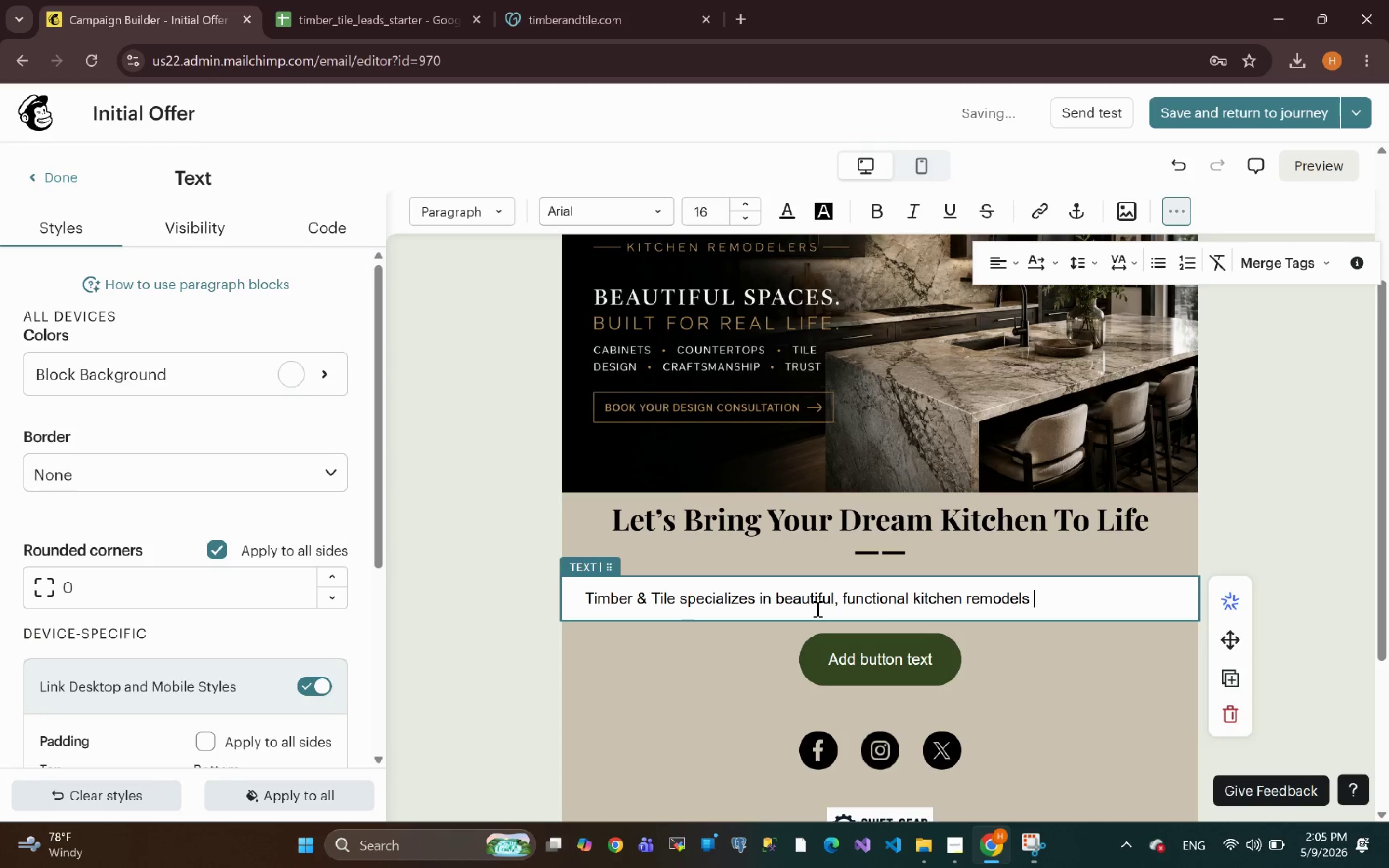 
type(tailored to your )
 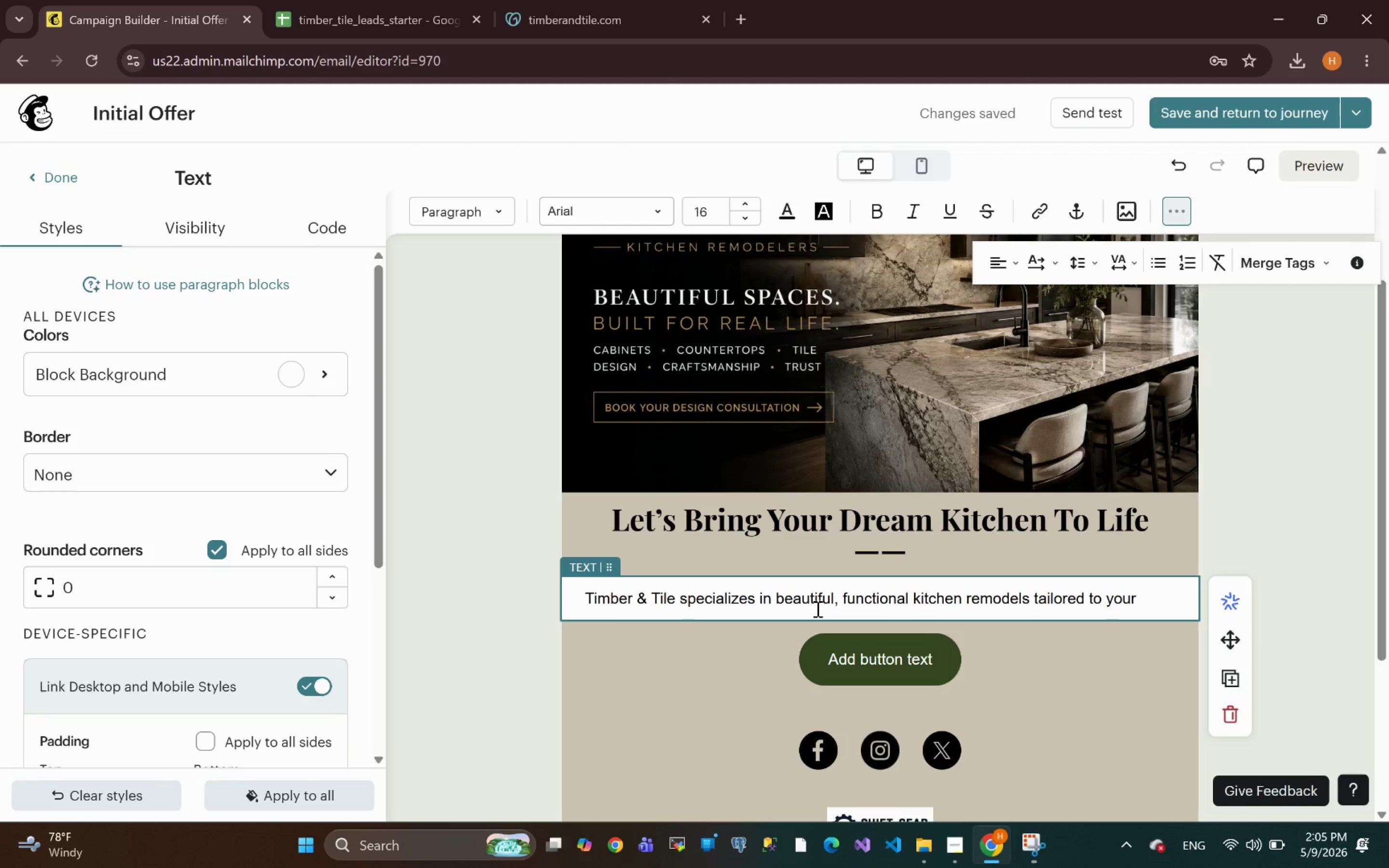 
wait(6.84)
 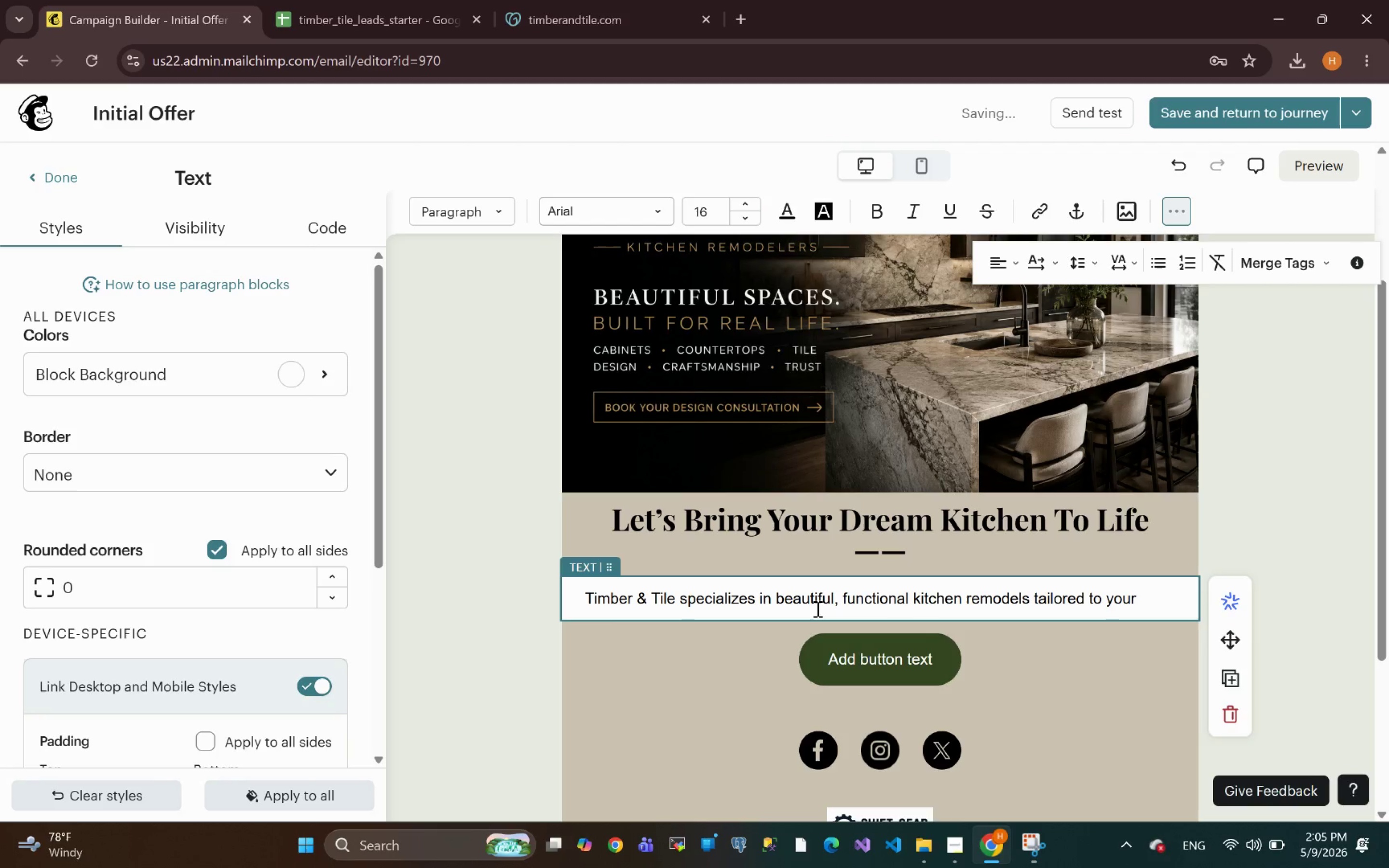 
type(lifestyle and )
 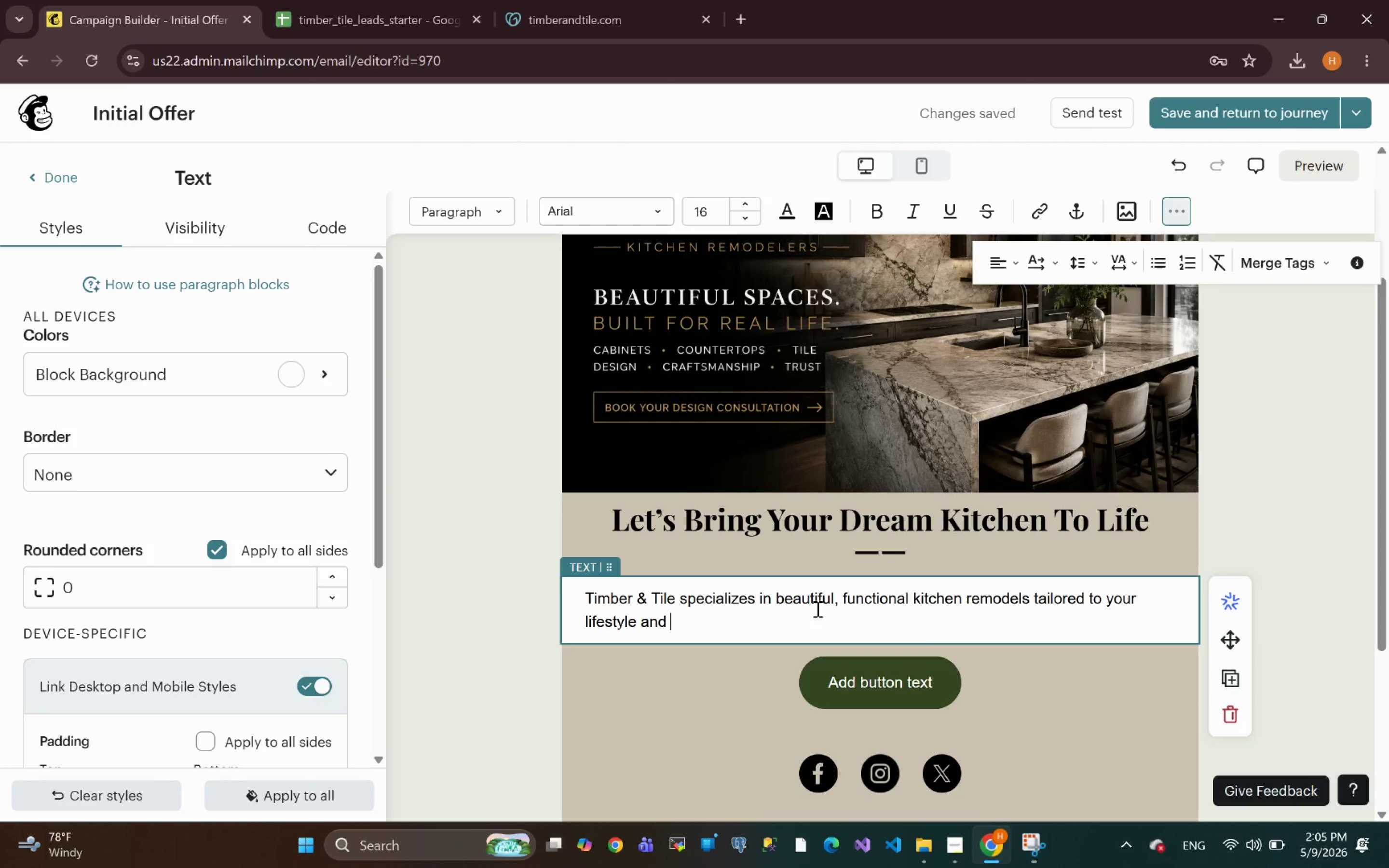 
wait(7.57)
 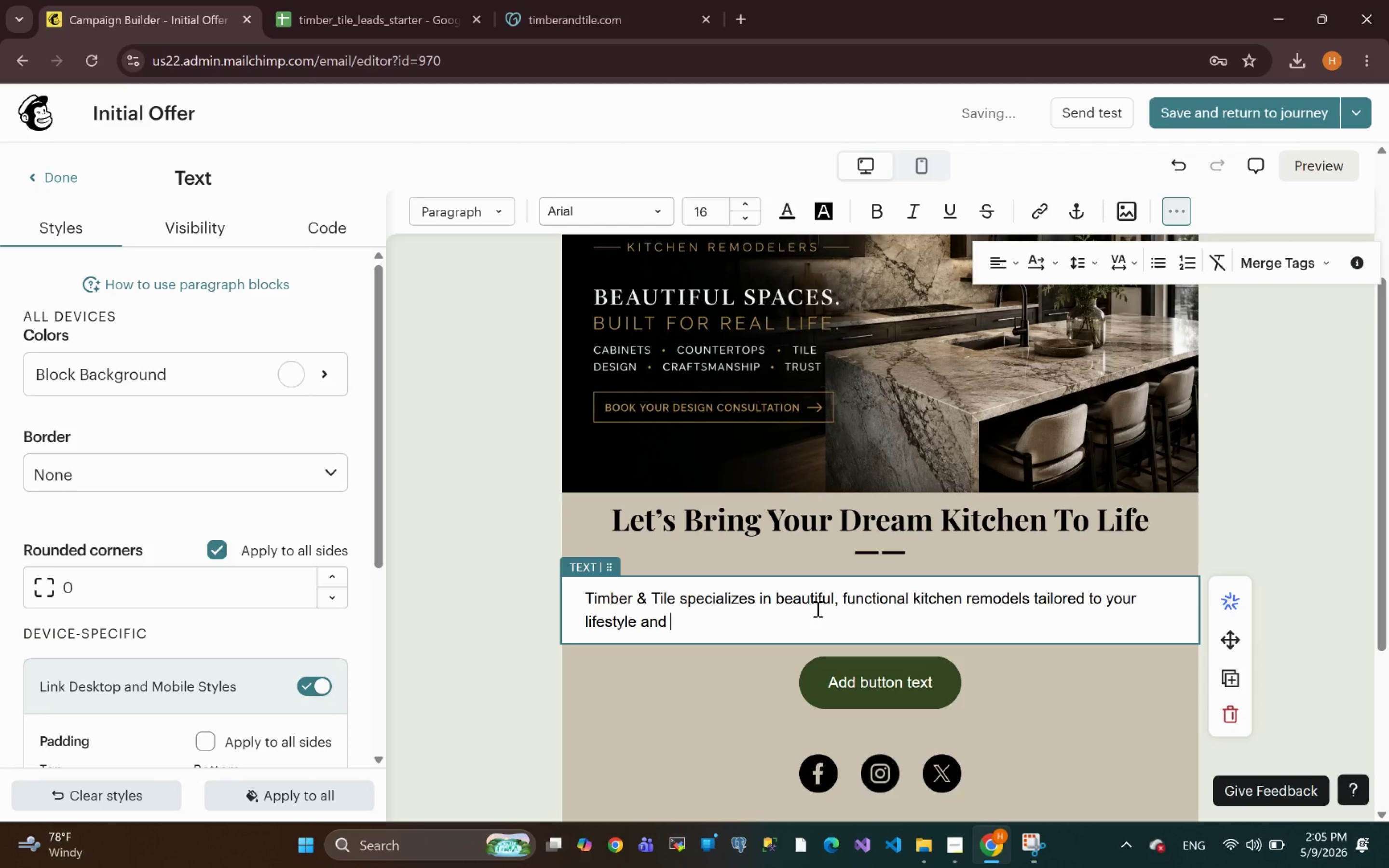 
type(taste.)
 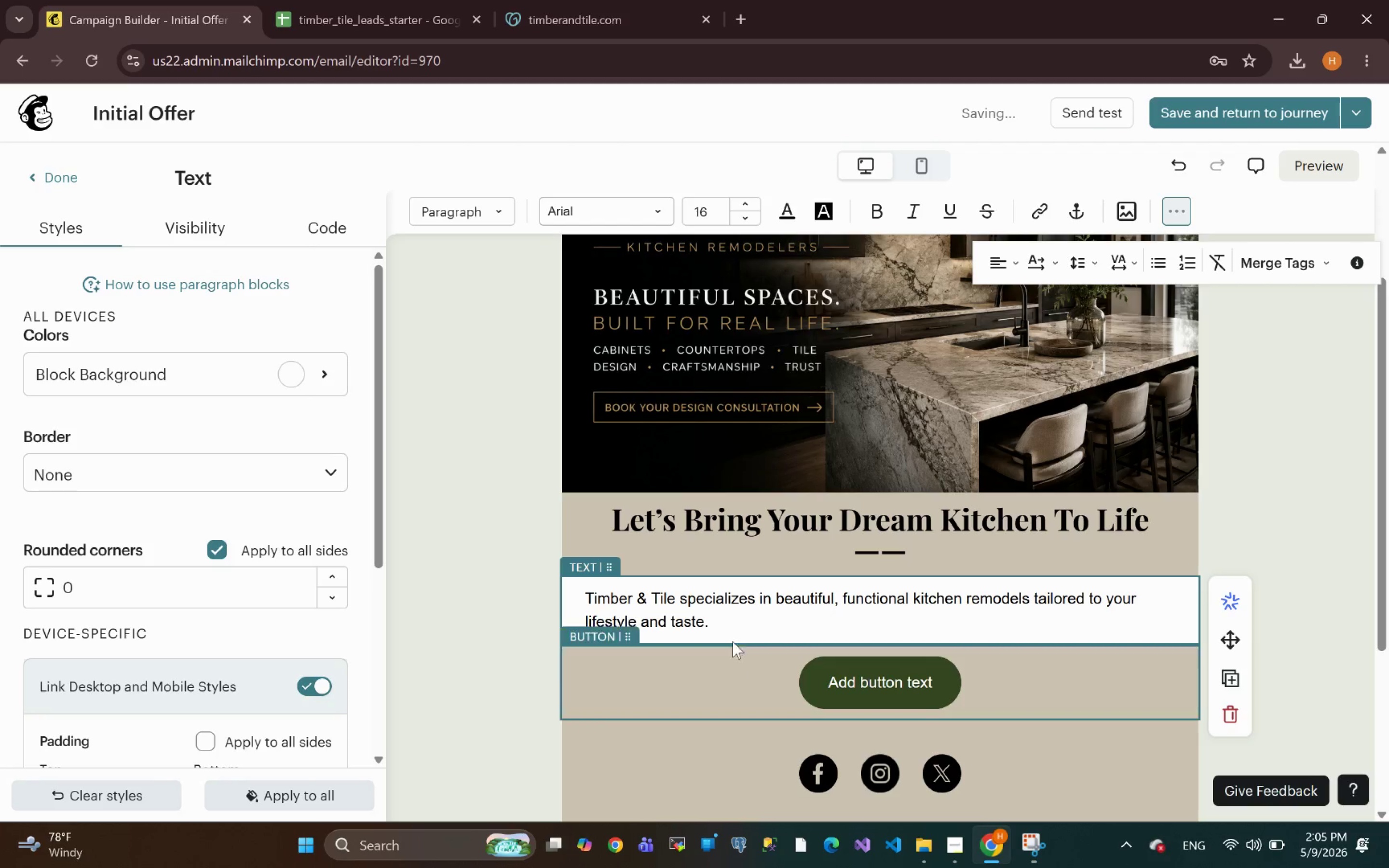 
left_click_drag(start_coordinate=[717, 621], to_coordinate=[556, 592])
 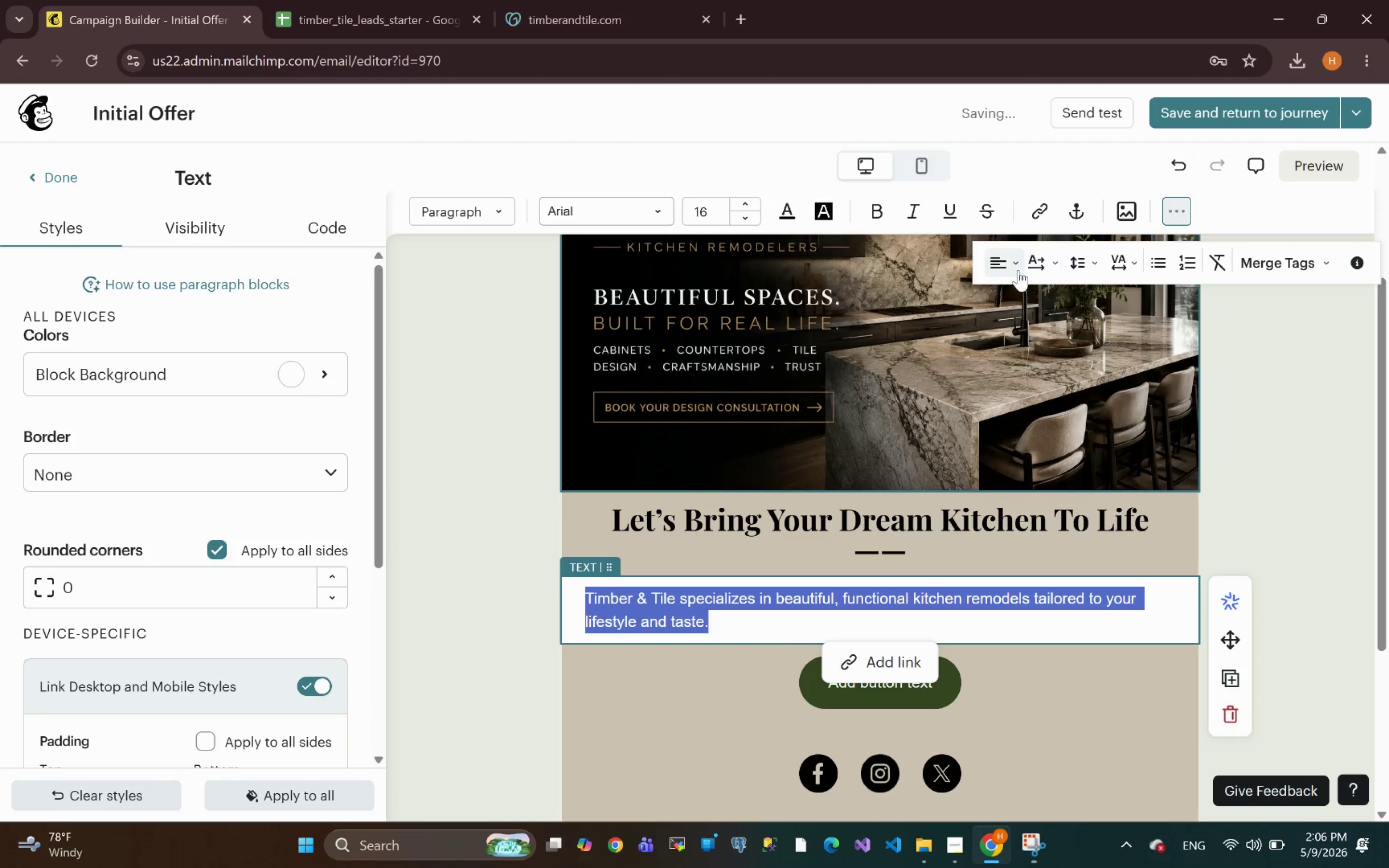 
left_click([1001, 266])
 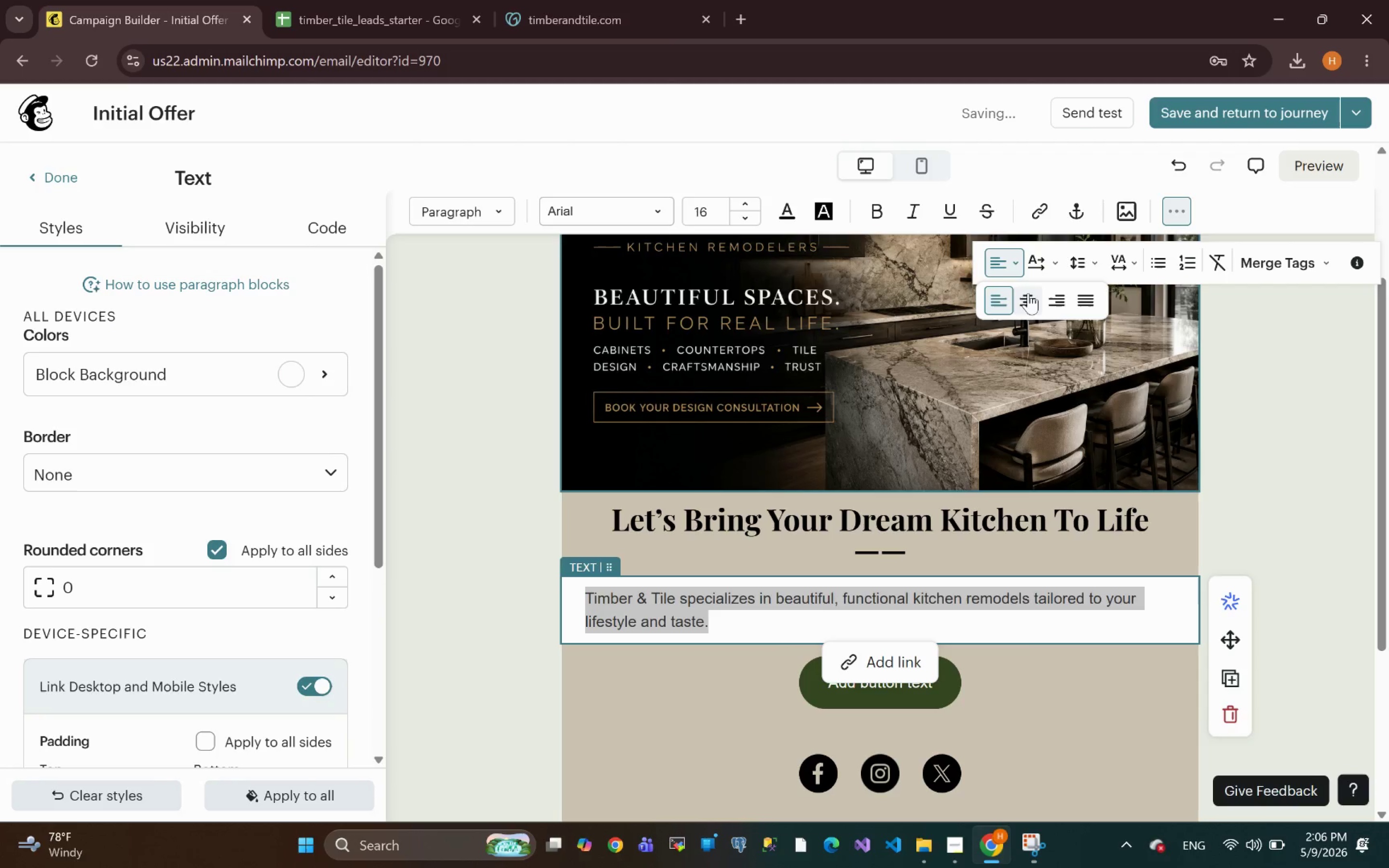 
left_click([1029, 299])
 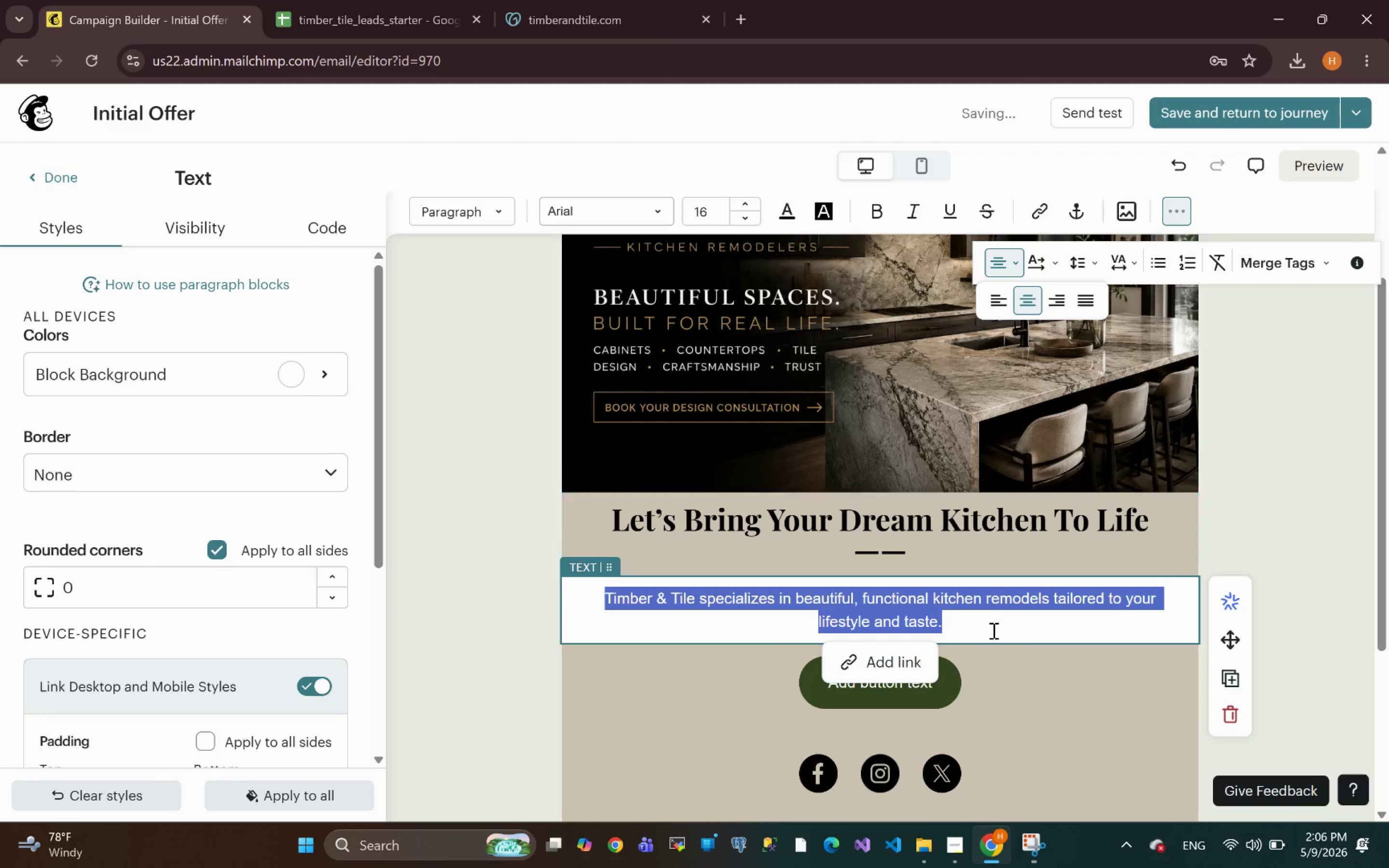 
left_click([982, 629])
 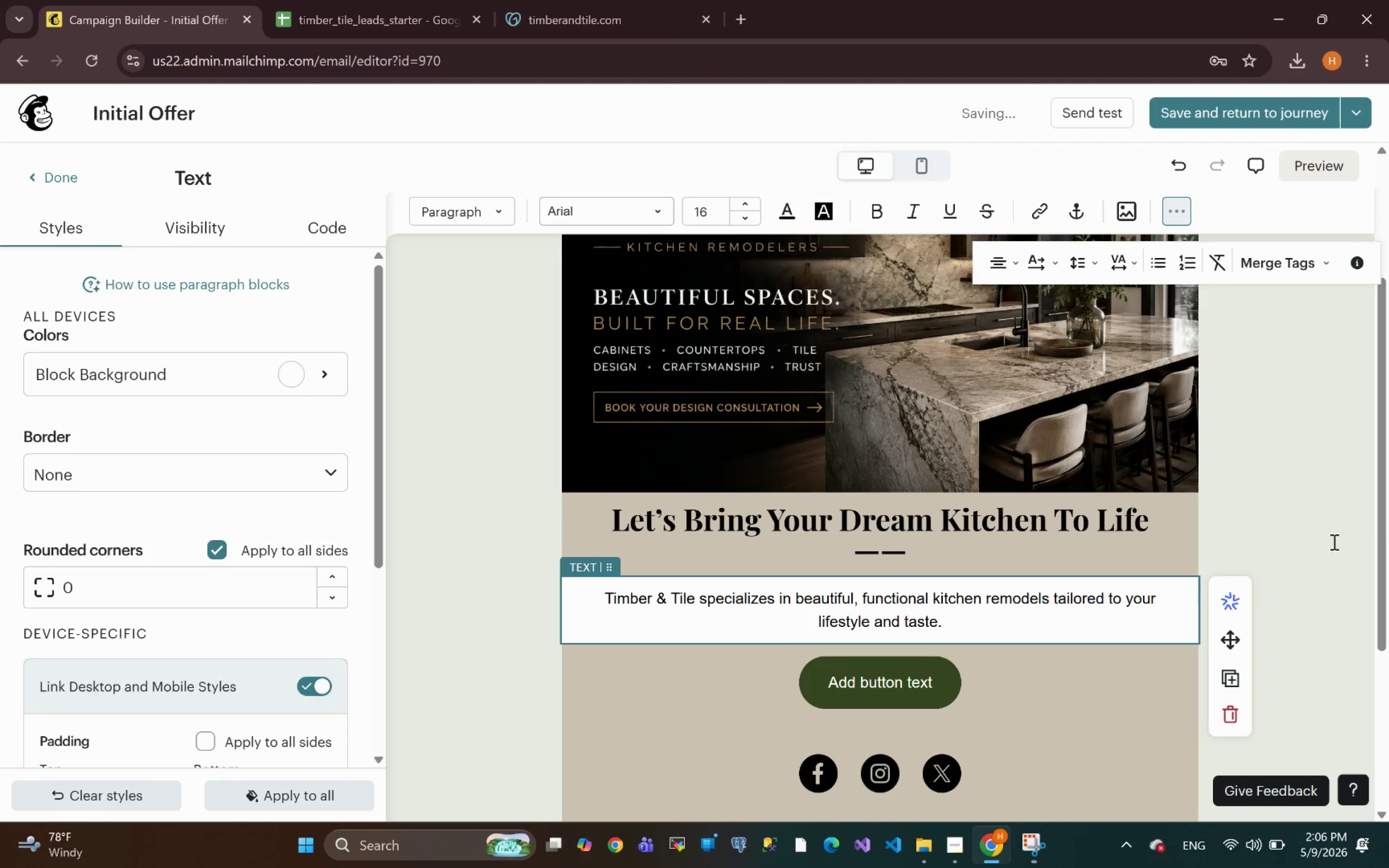 
left_click([1372, 529])
 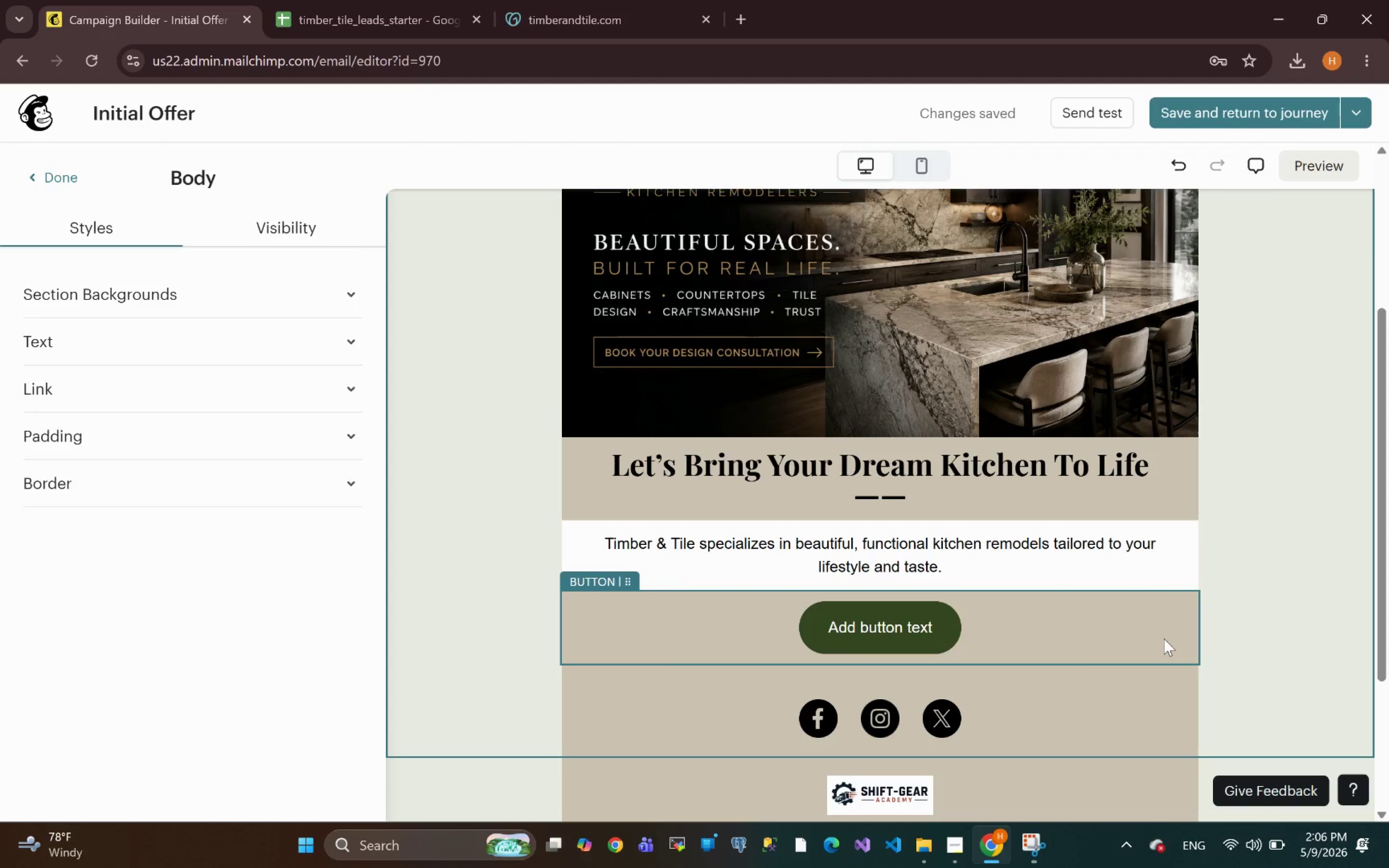 
wait(25.34)
 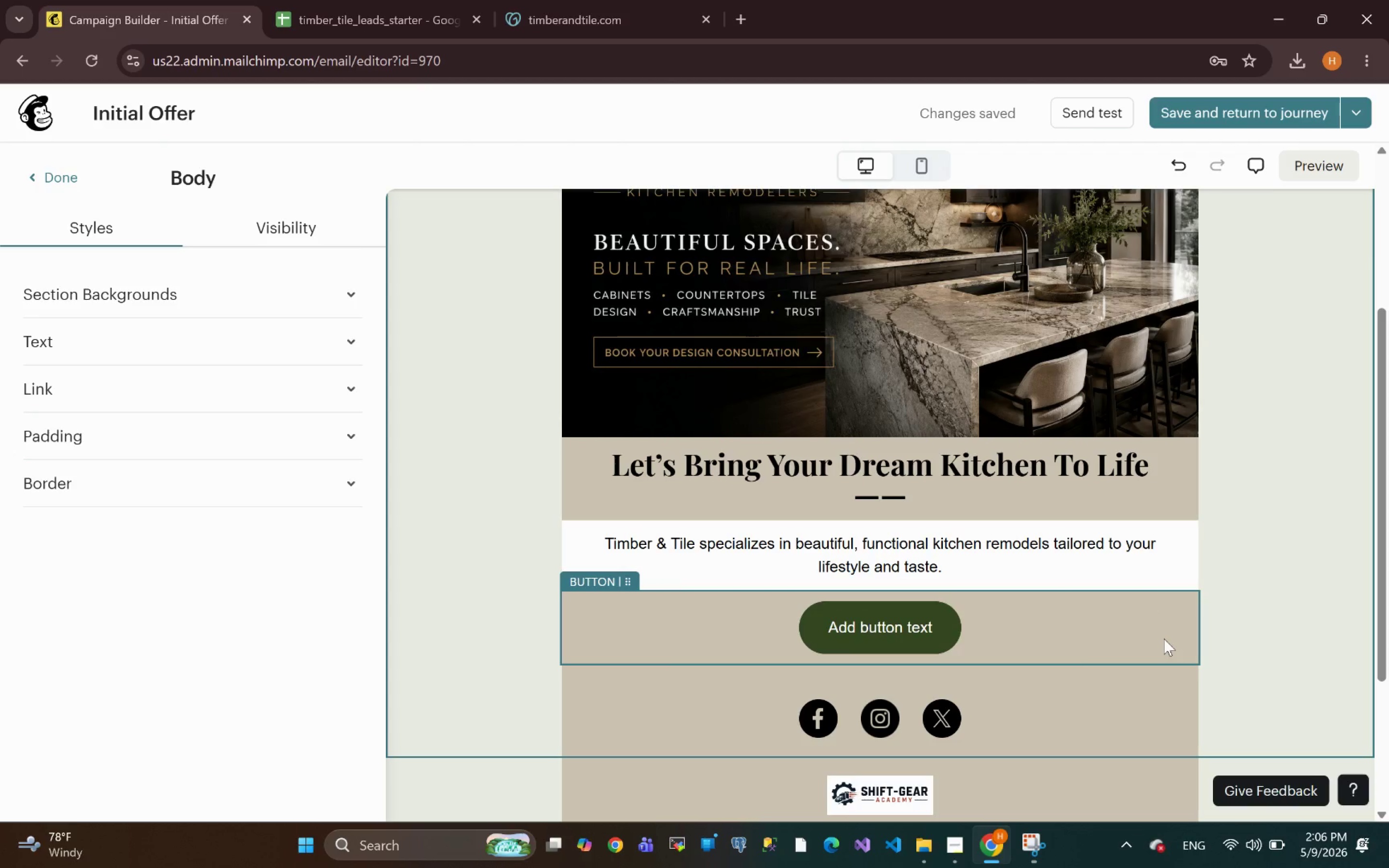 
left_click([864, 544])
 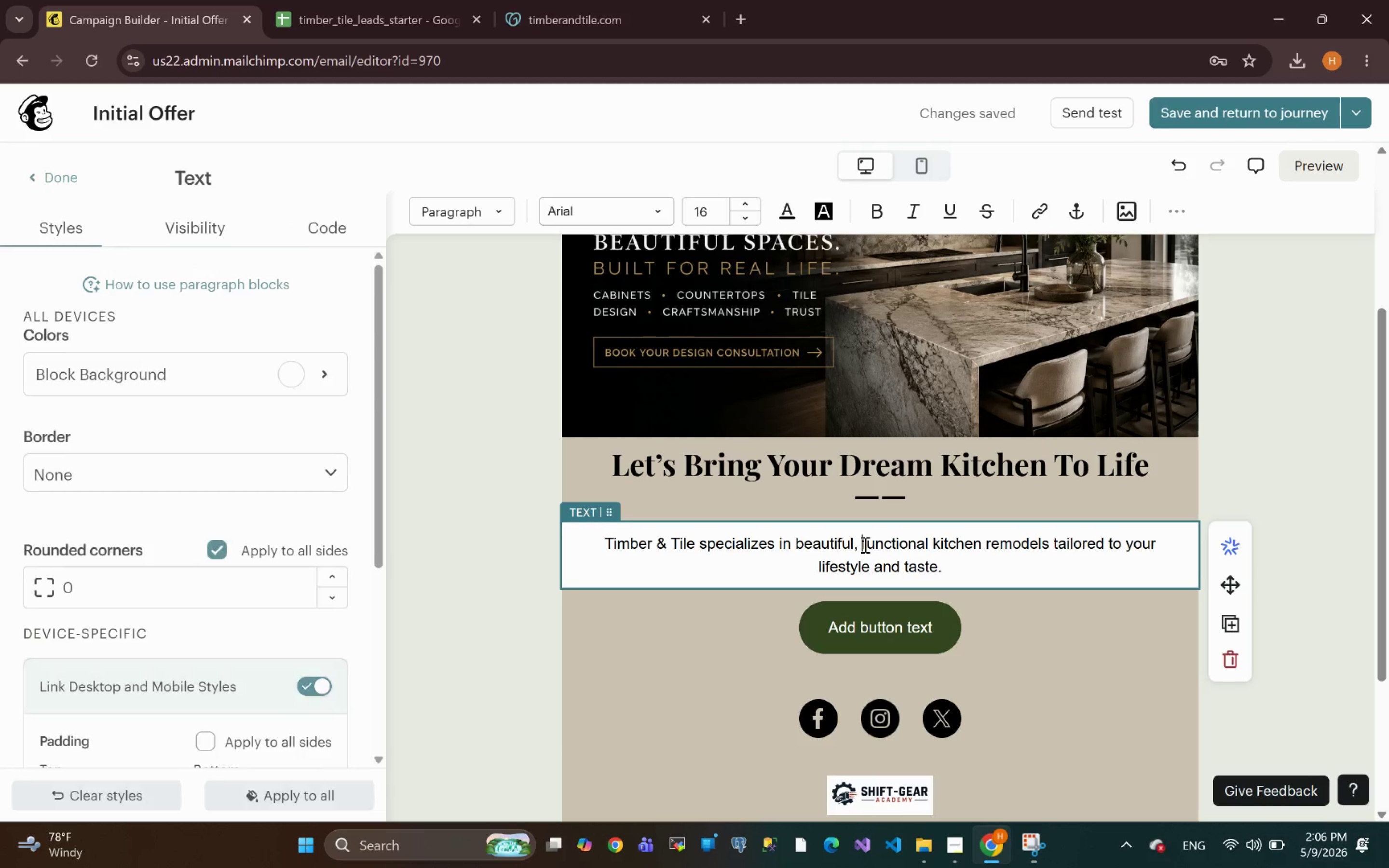 
key(Backspace)
 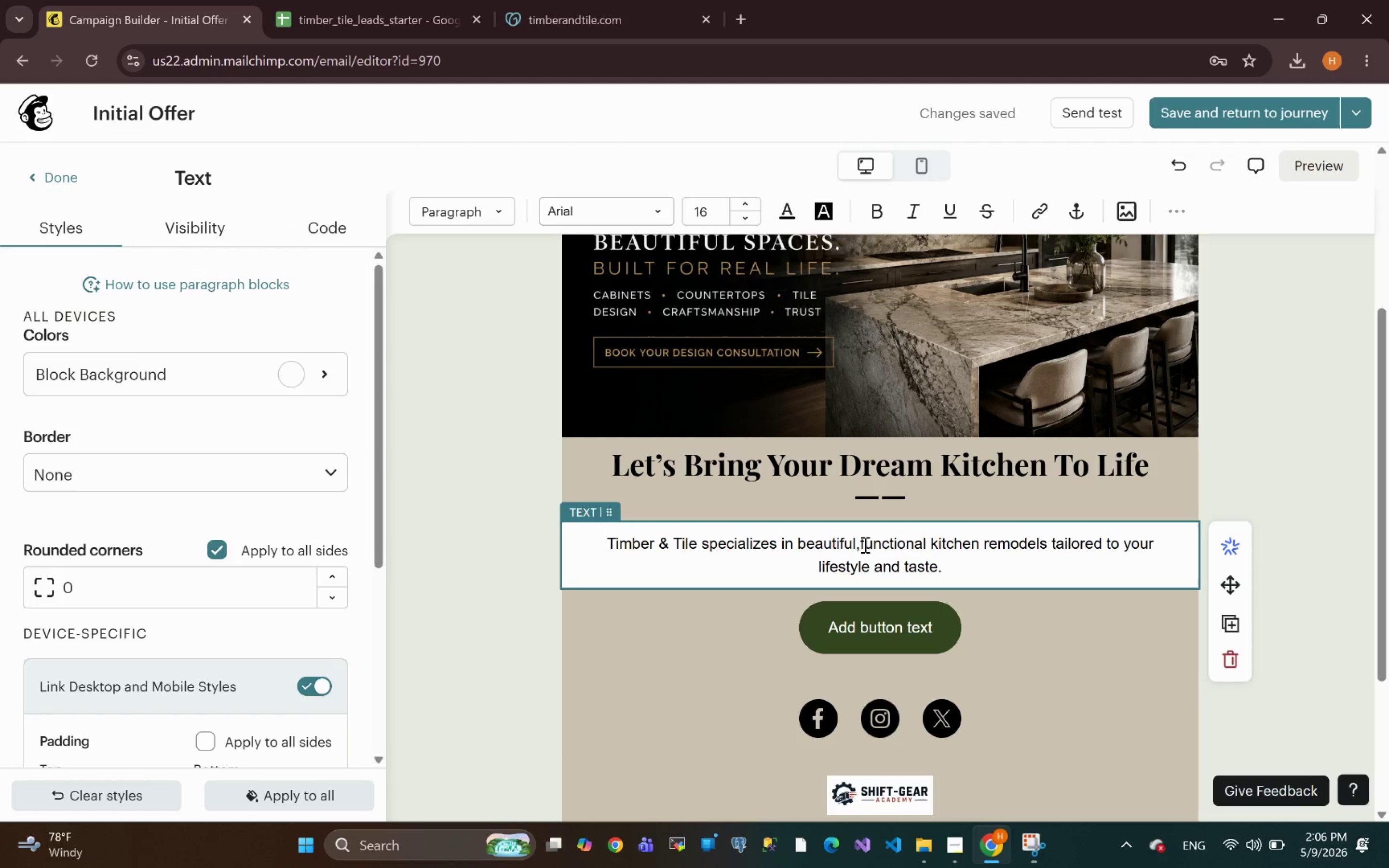 
key(Enter)
 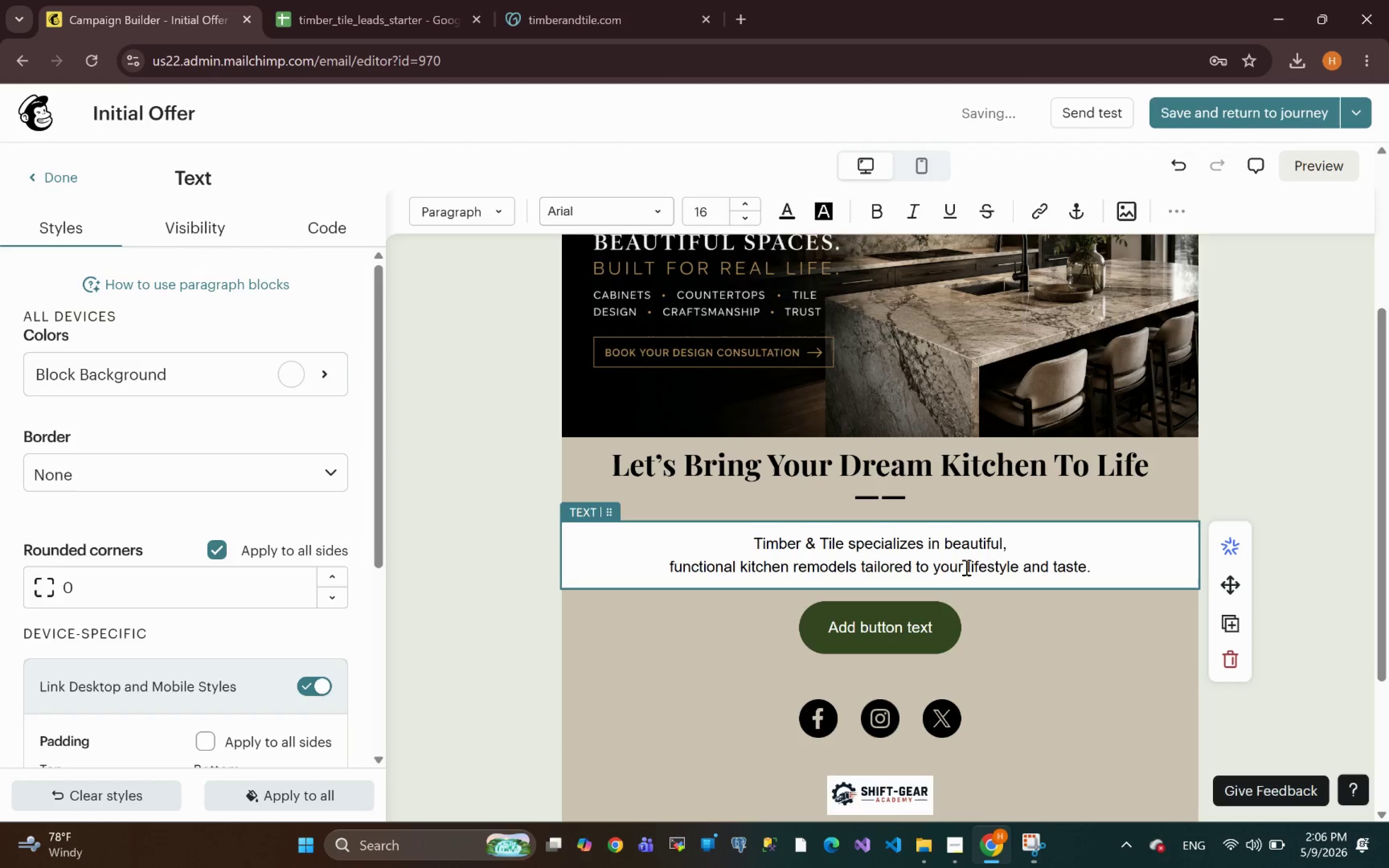 
wait(5.3)
 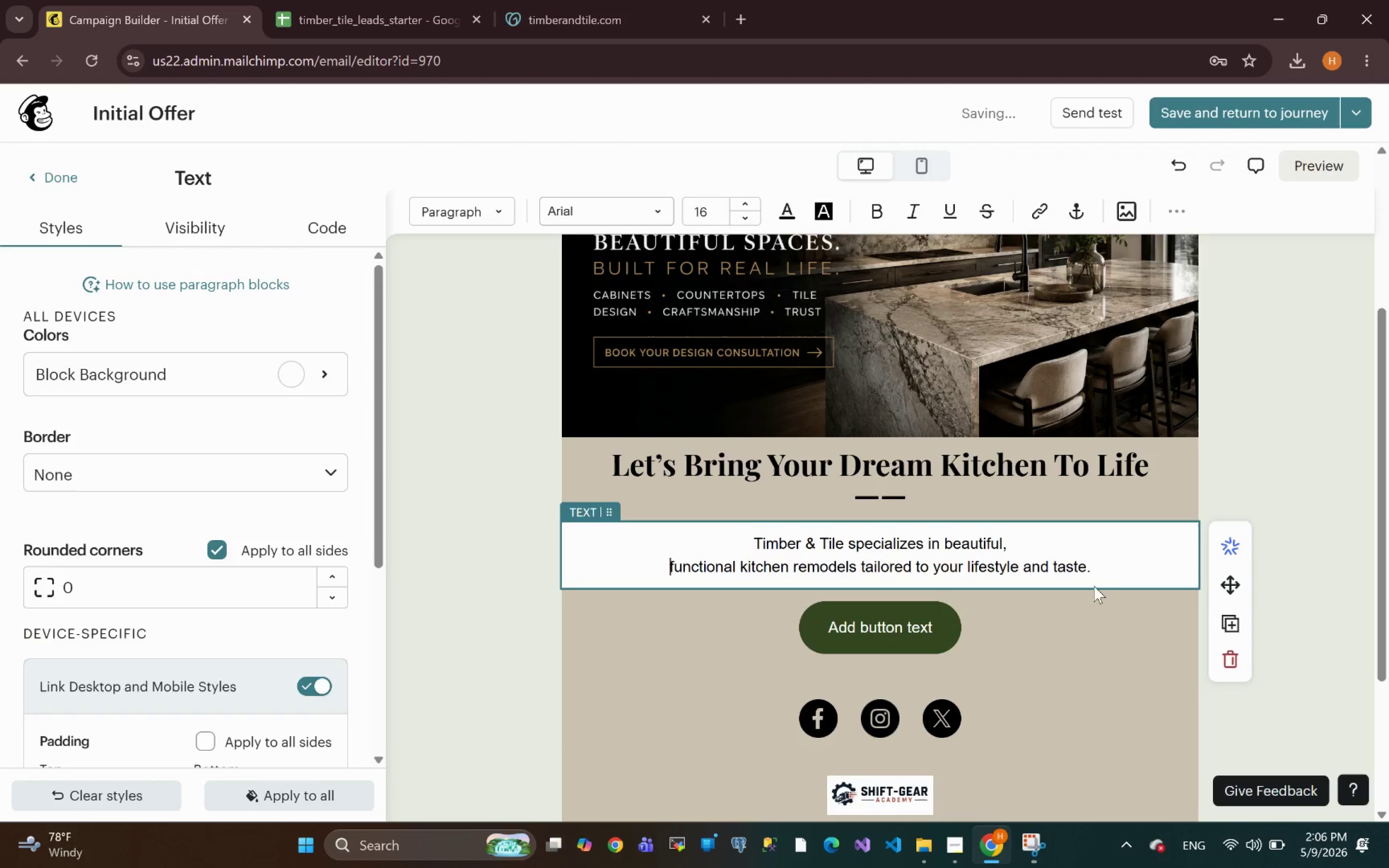 
left_click([965, 567])
 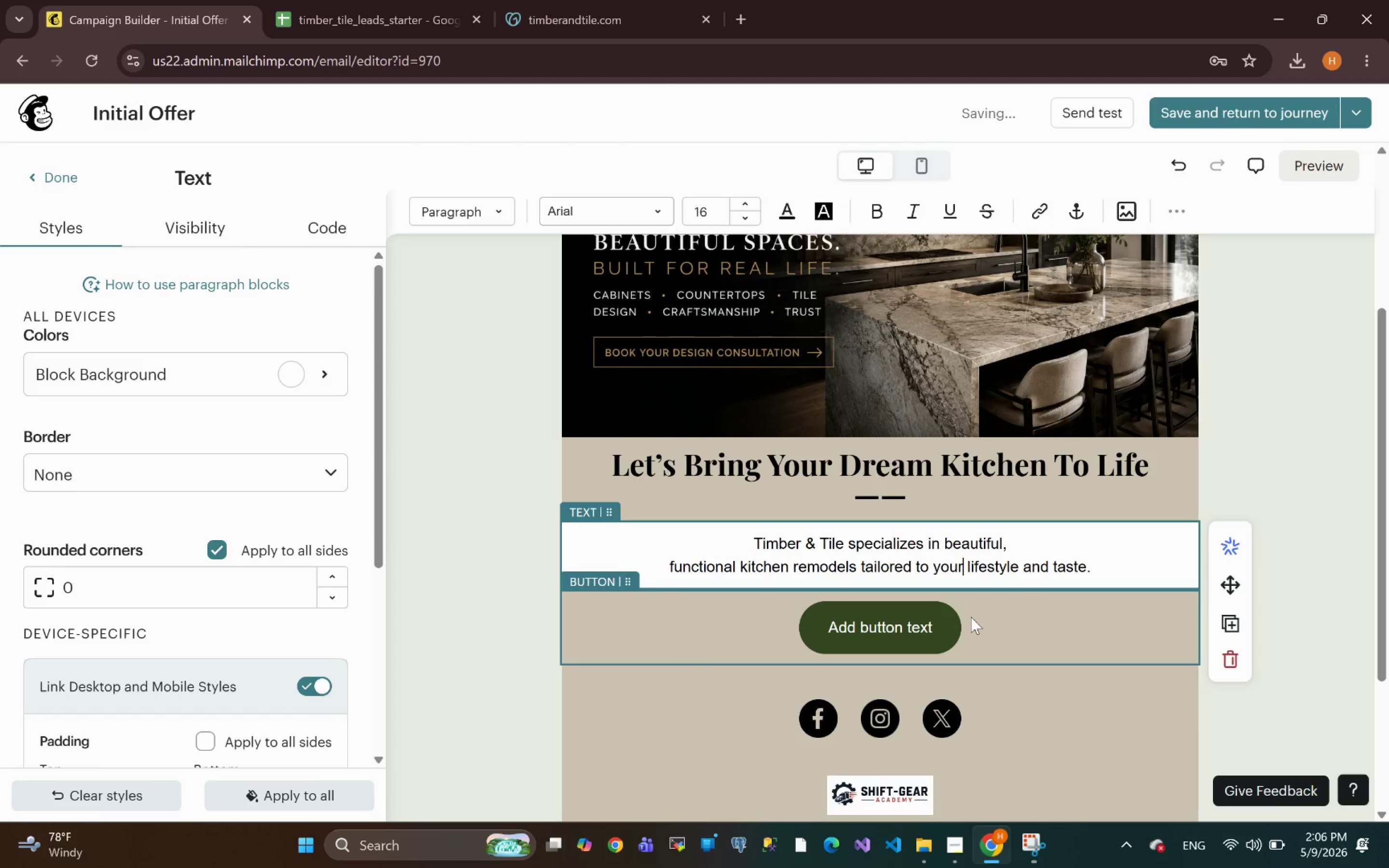 
key(Delete)
 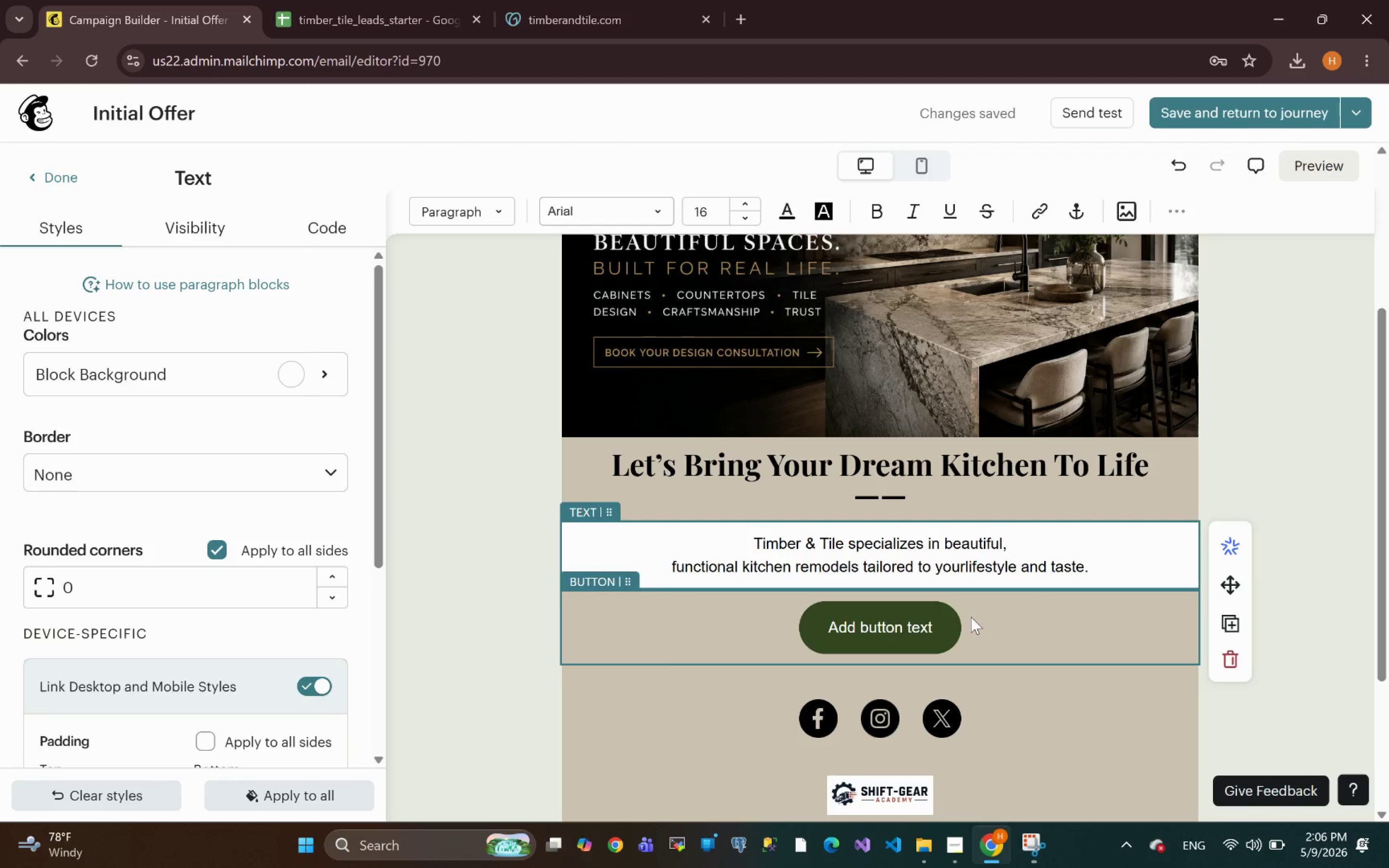 
key(Enter)
 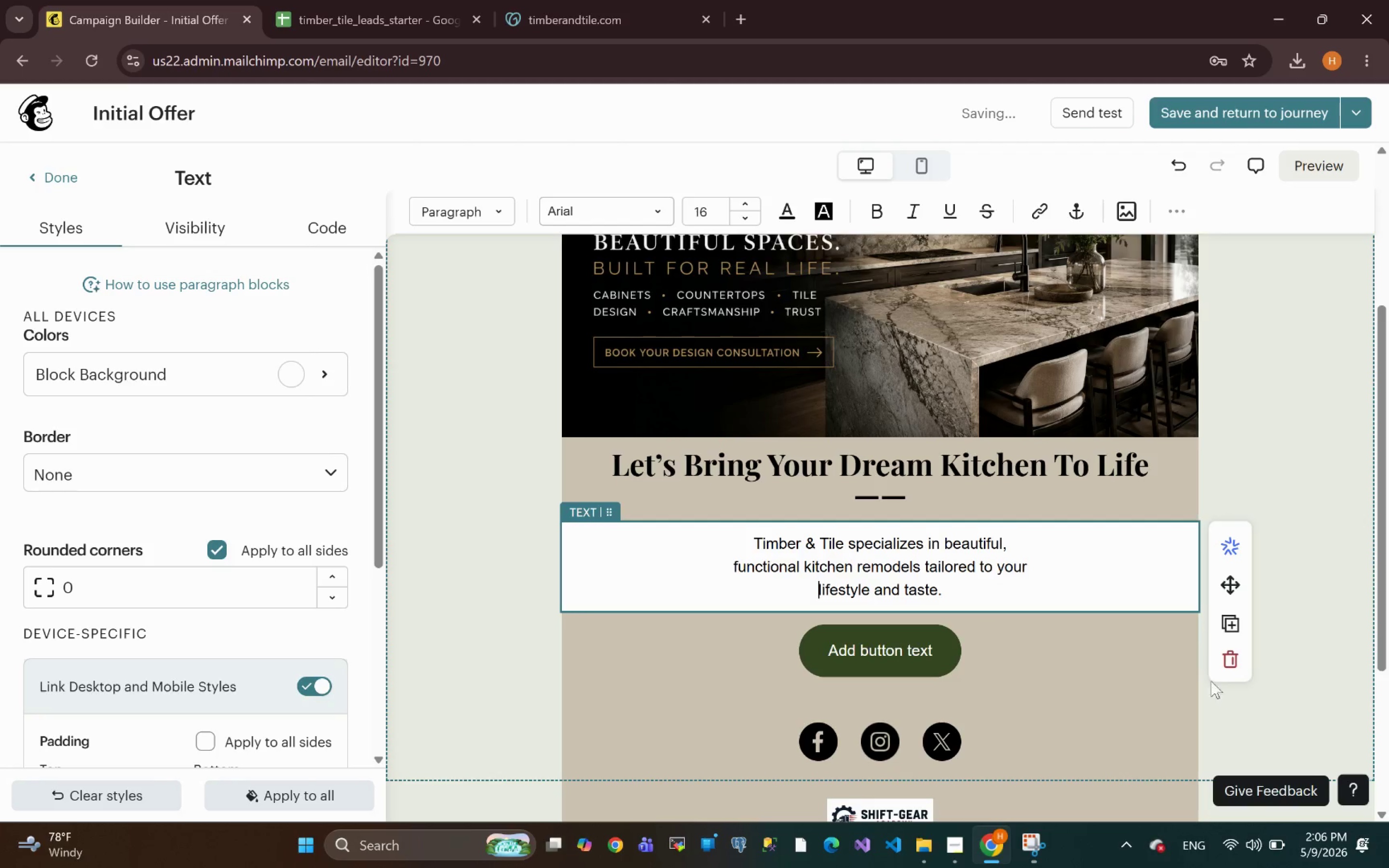 
left_click([1354, 611])
 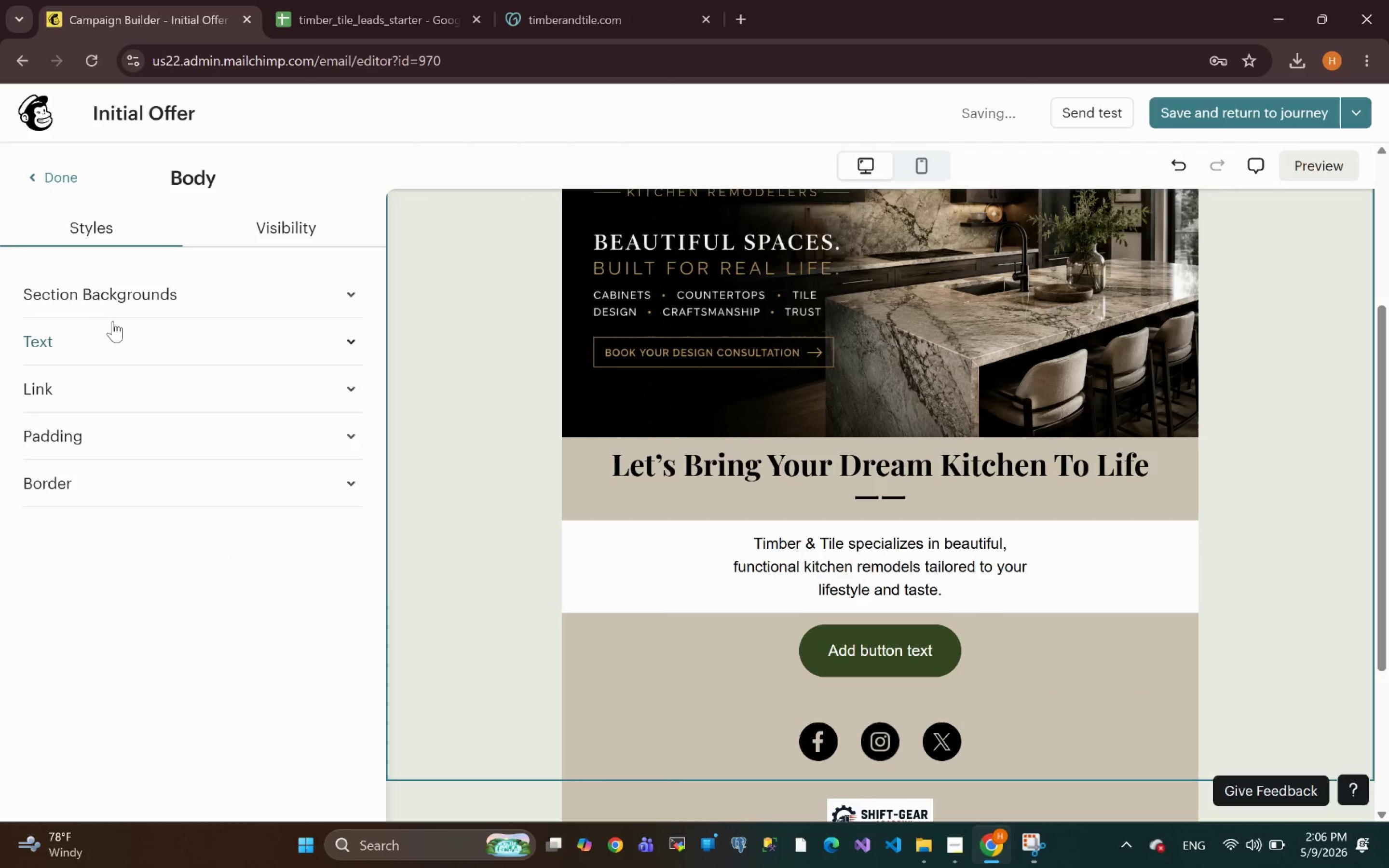 
left_click([42, 175])
 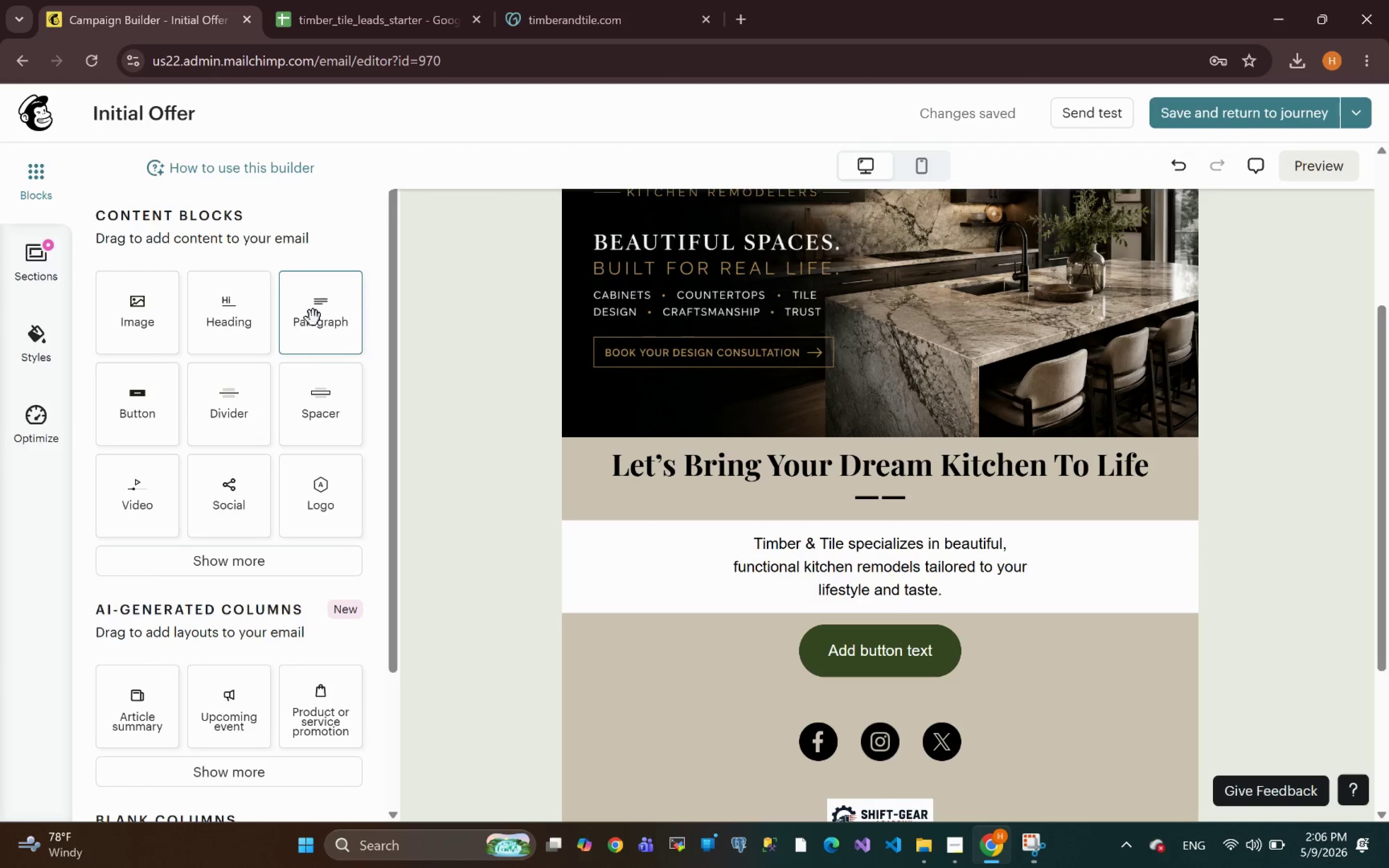 
left_click_drag(start_coordinate=[313, 318], to_coordinate=[838, 593])
 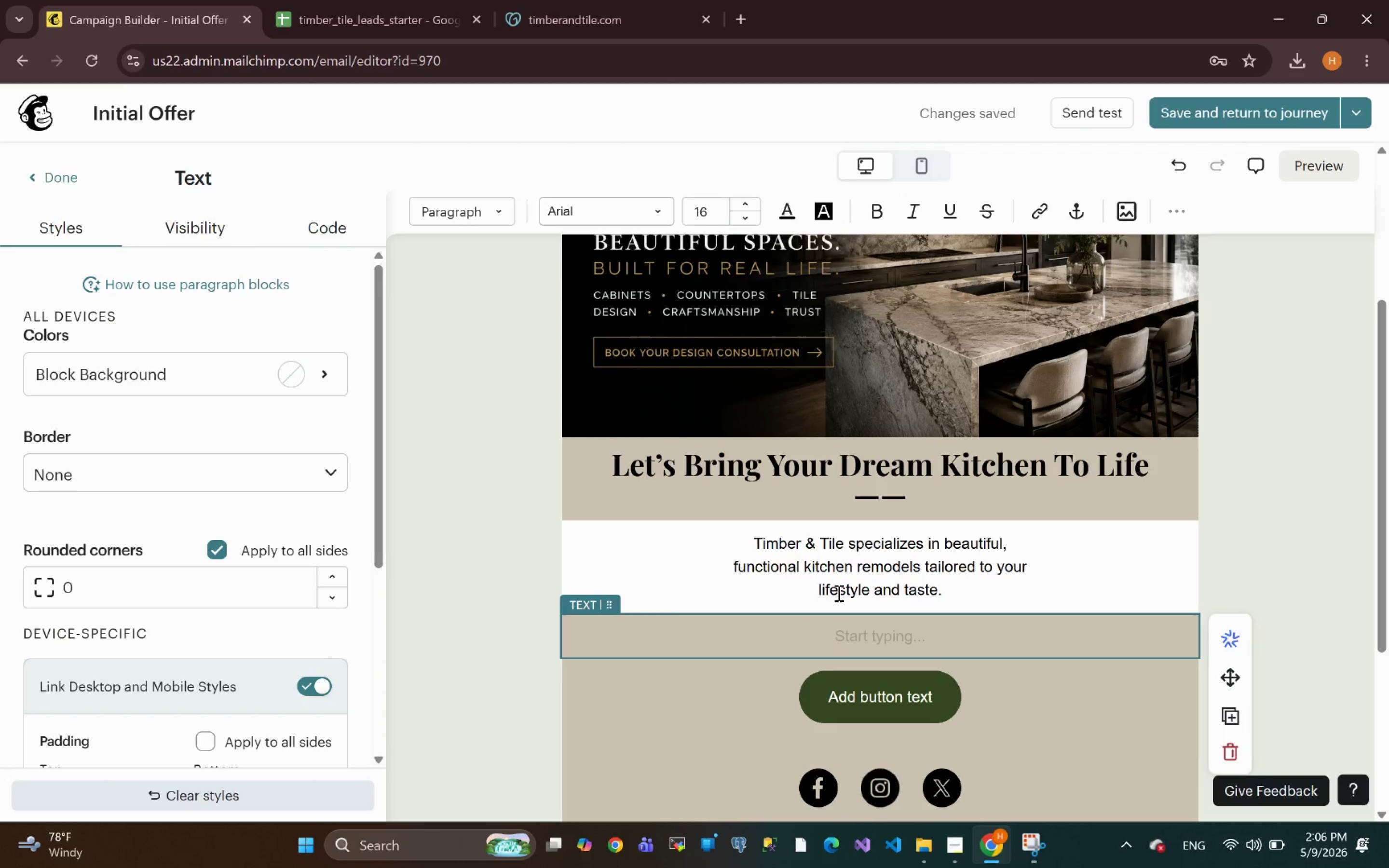 
wait(5.54)
 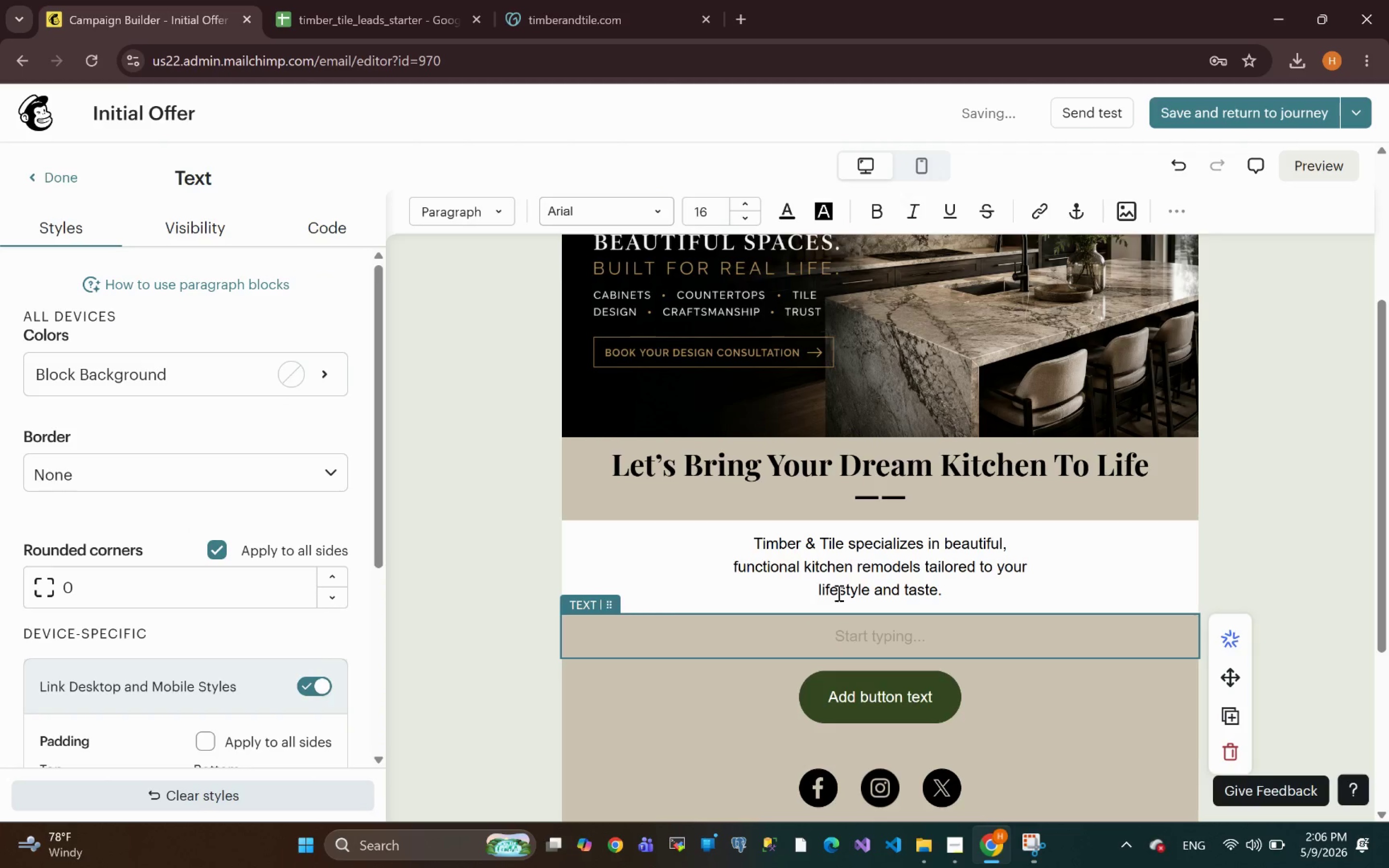 
type(EXCLUSIVE OFFER)
 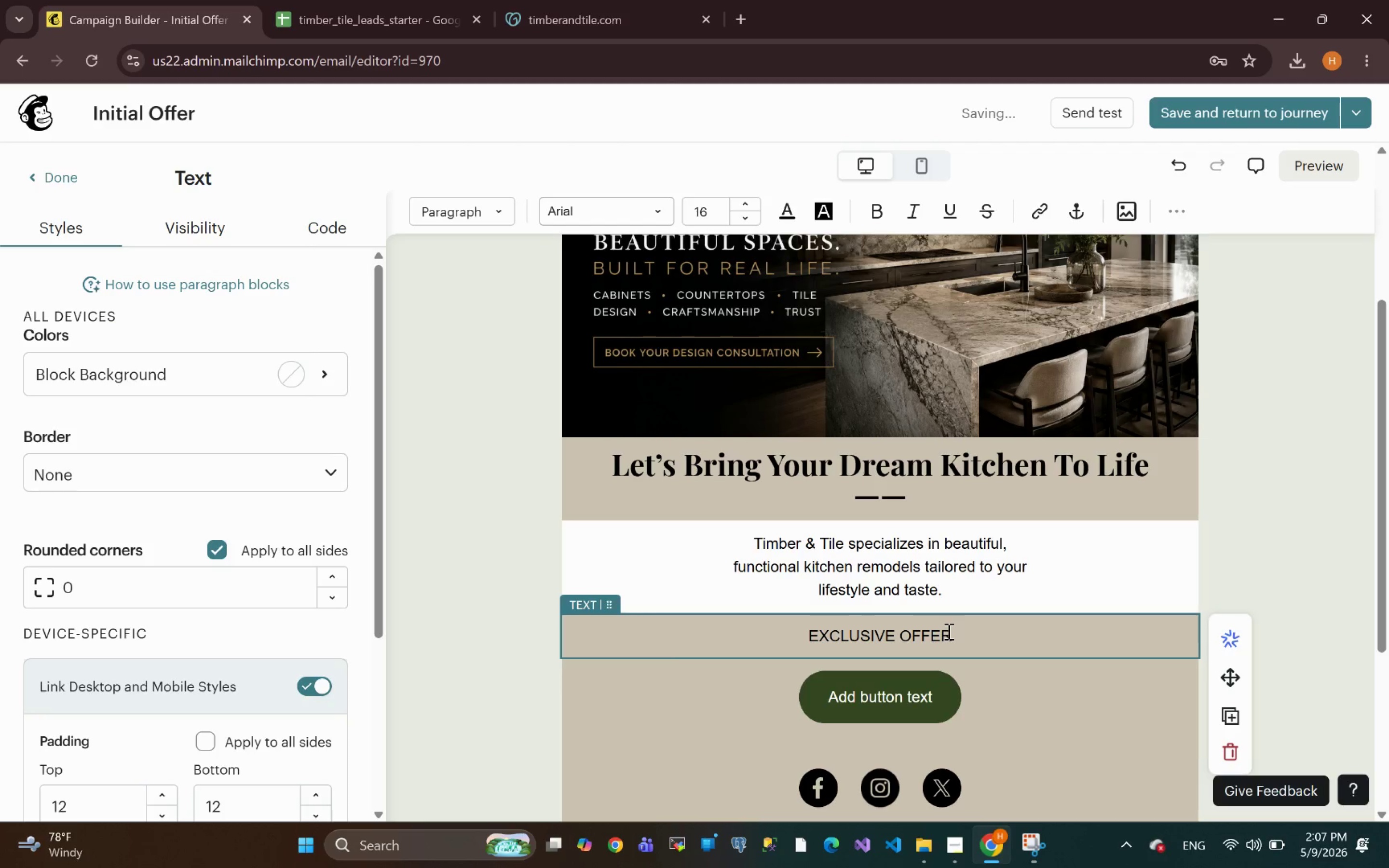 
left_click_drag(start_coordinate=[957, 635], to_coordinate=[791, 637])
 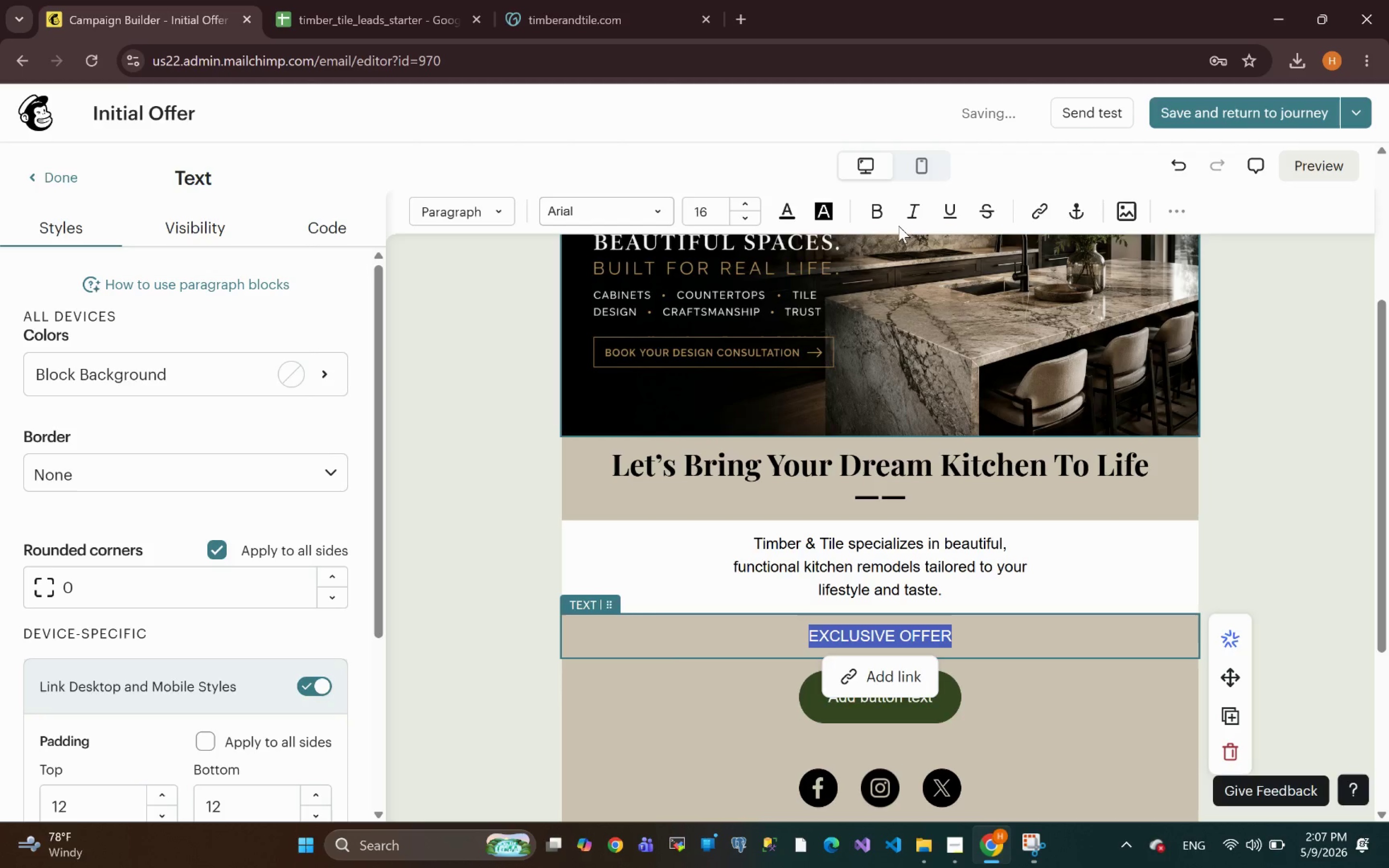 
left_click([884, 221])
 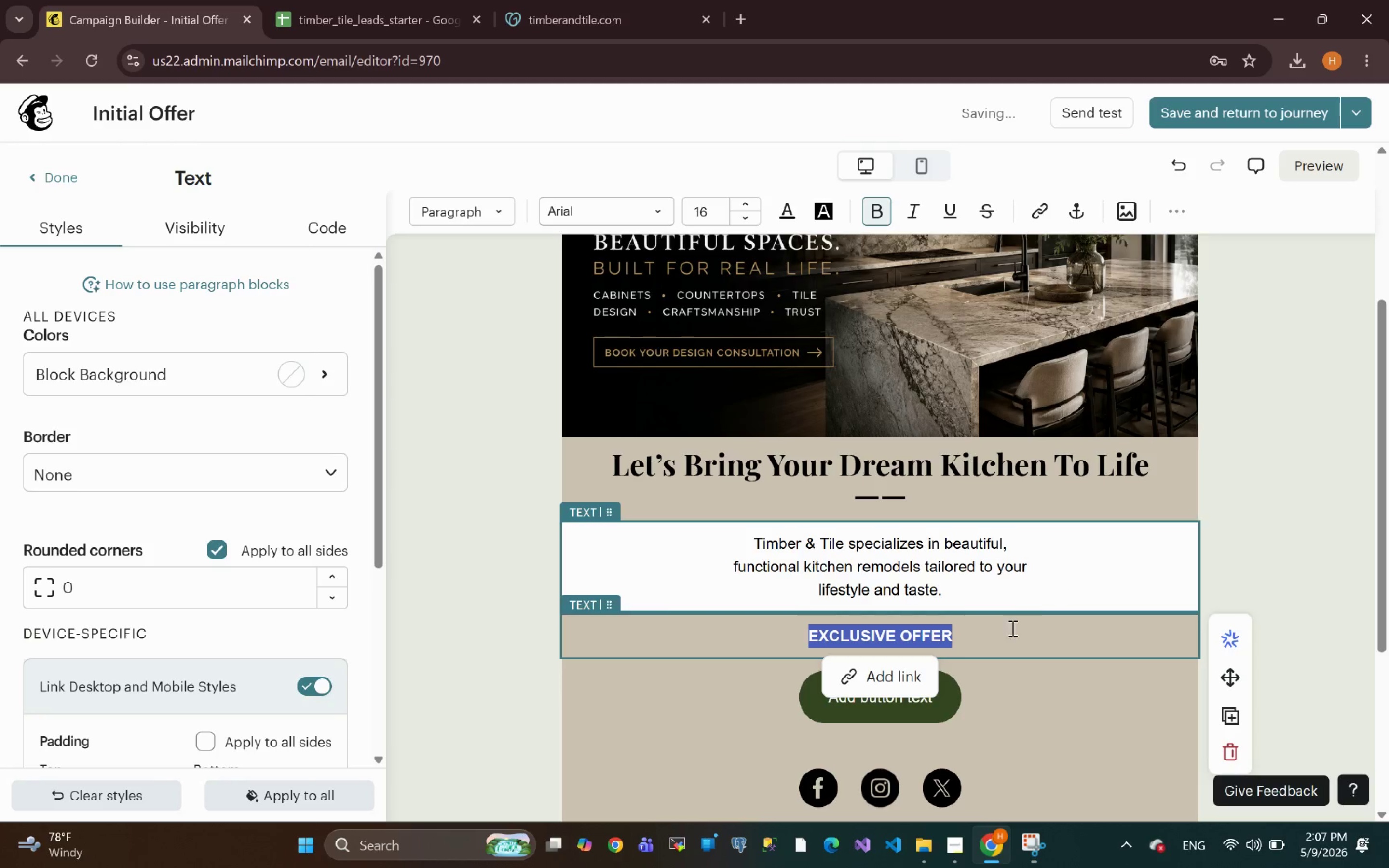 
left_click([987, 641])
 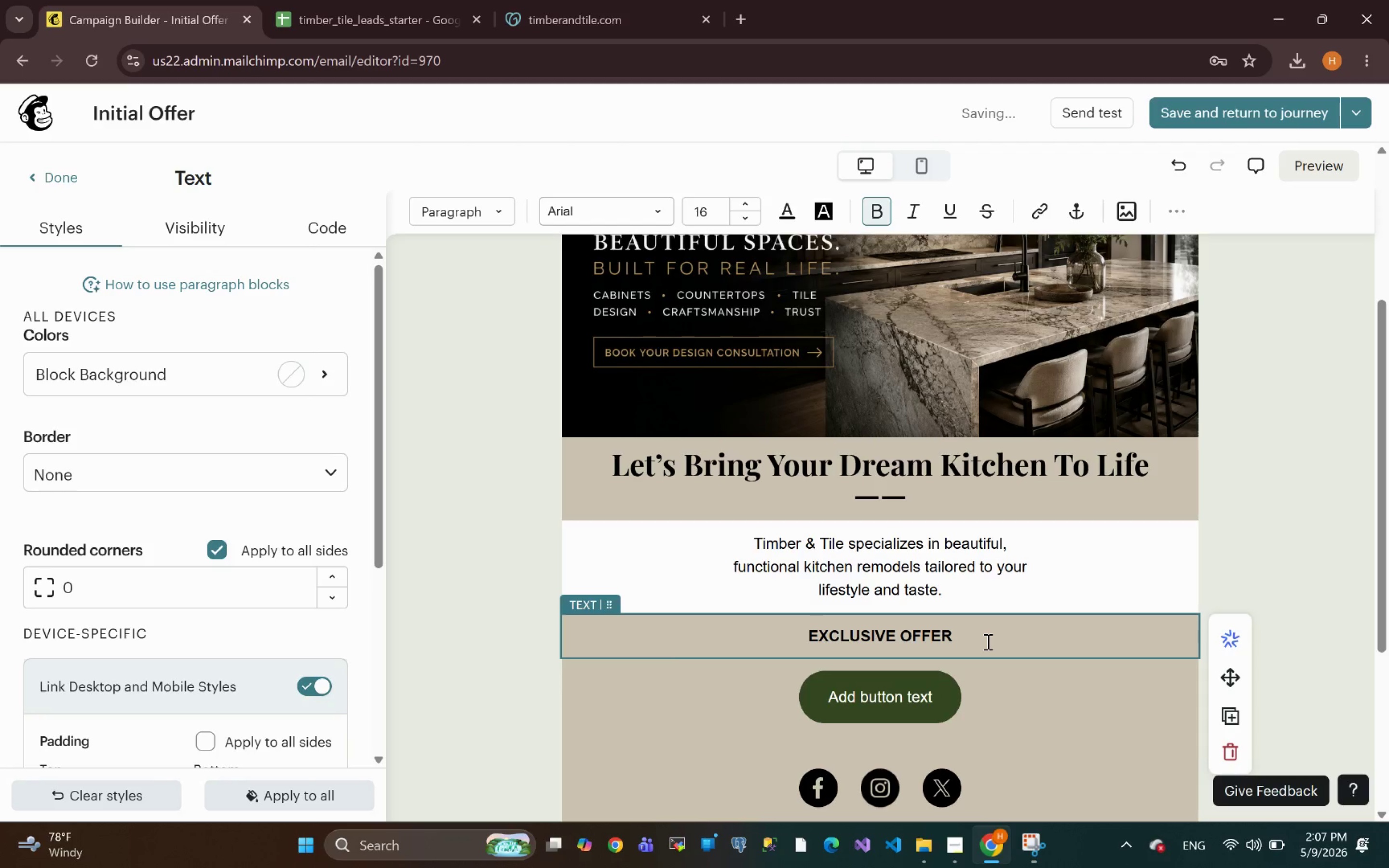 
key(Enter)
 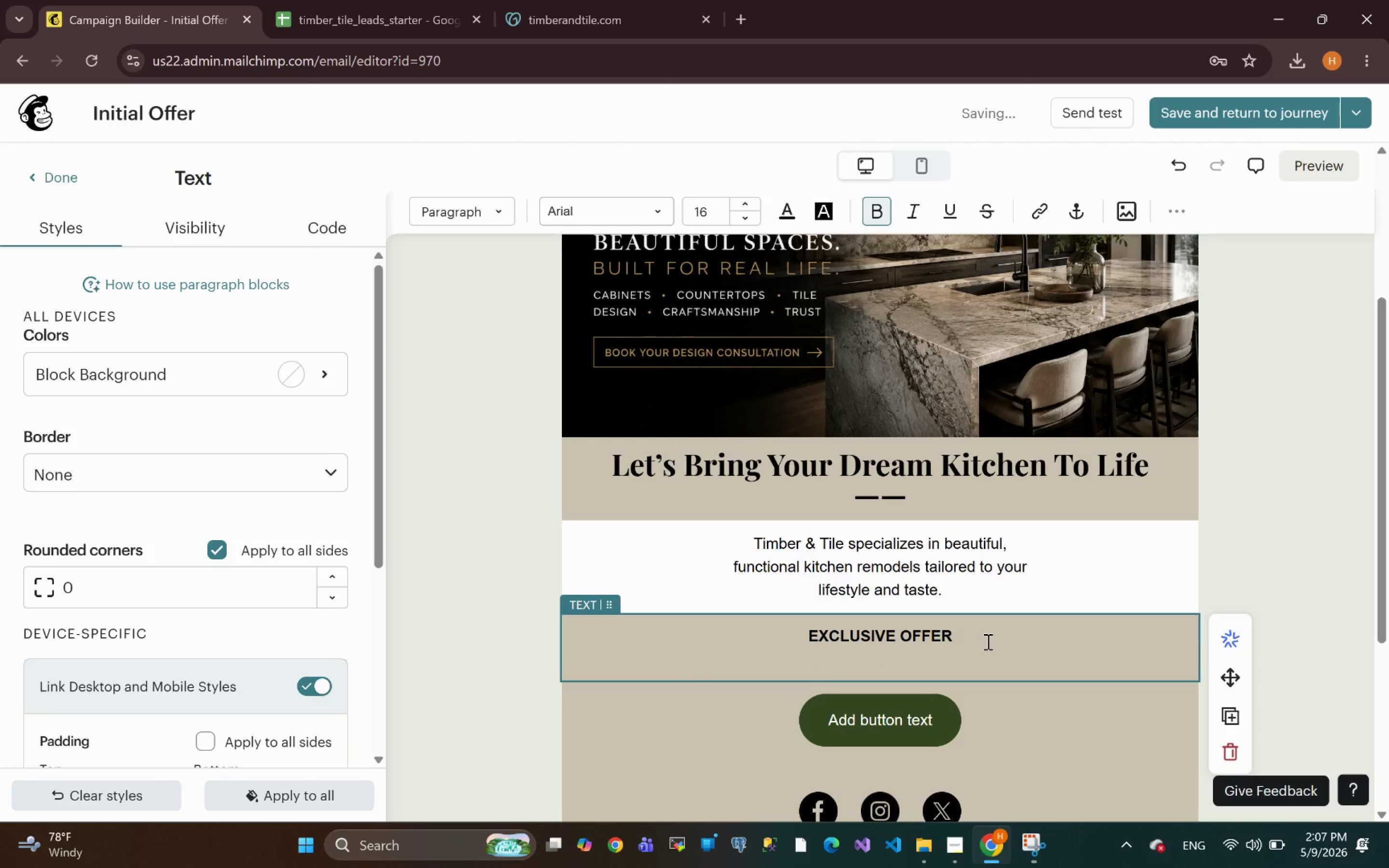 
wait(8.99)
 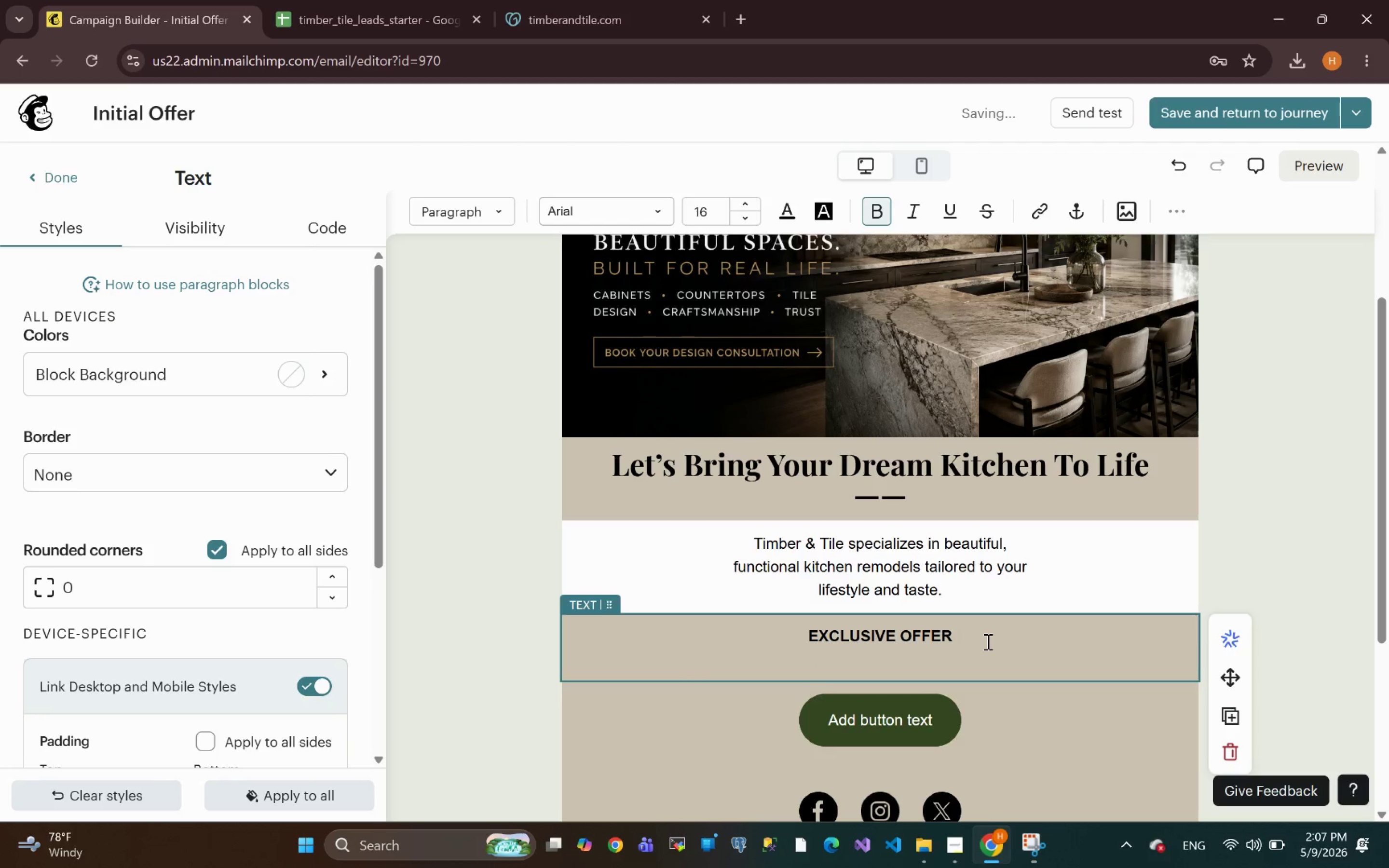 
key(Enter)
 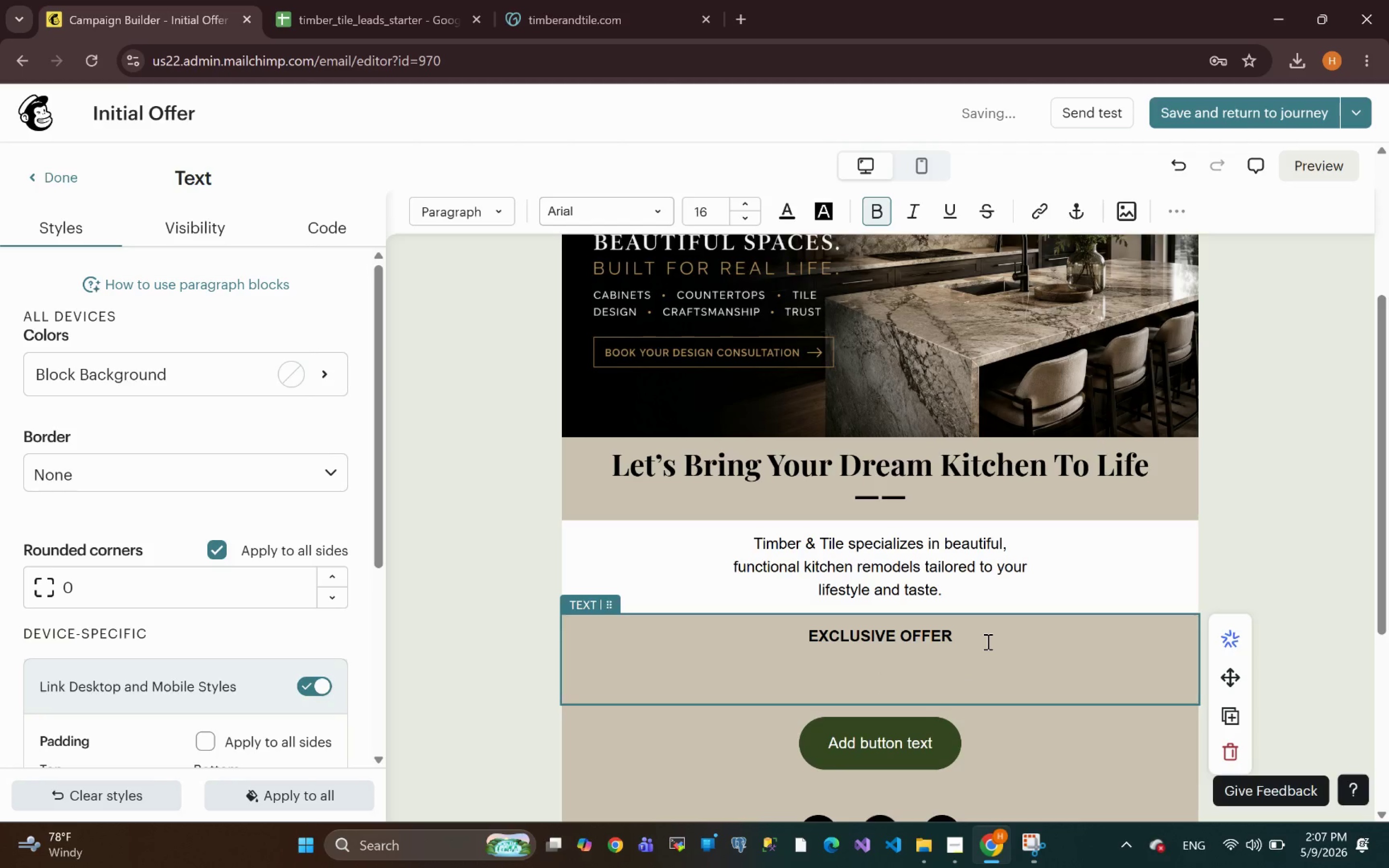 
type(Complementary )
 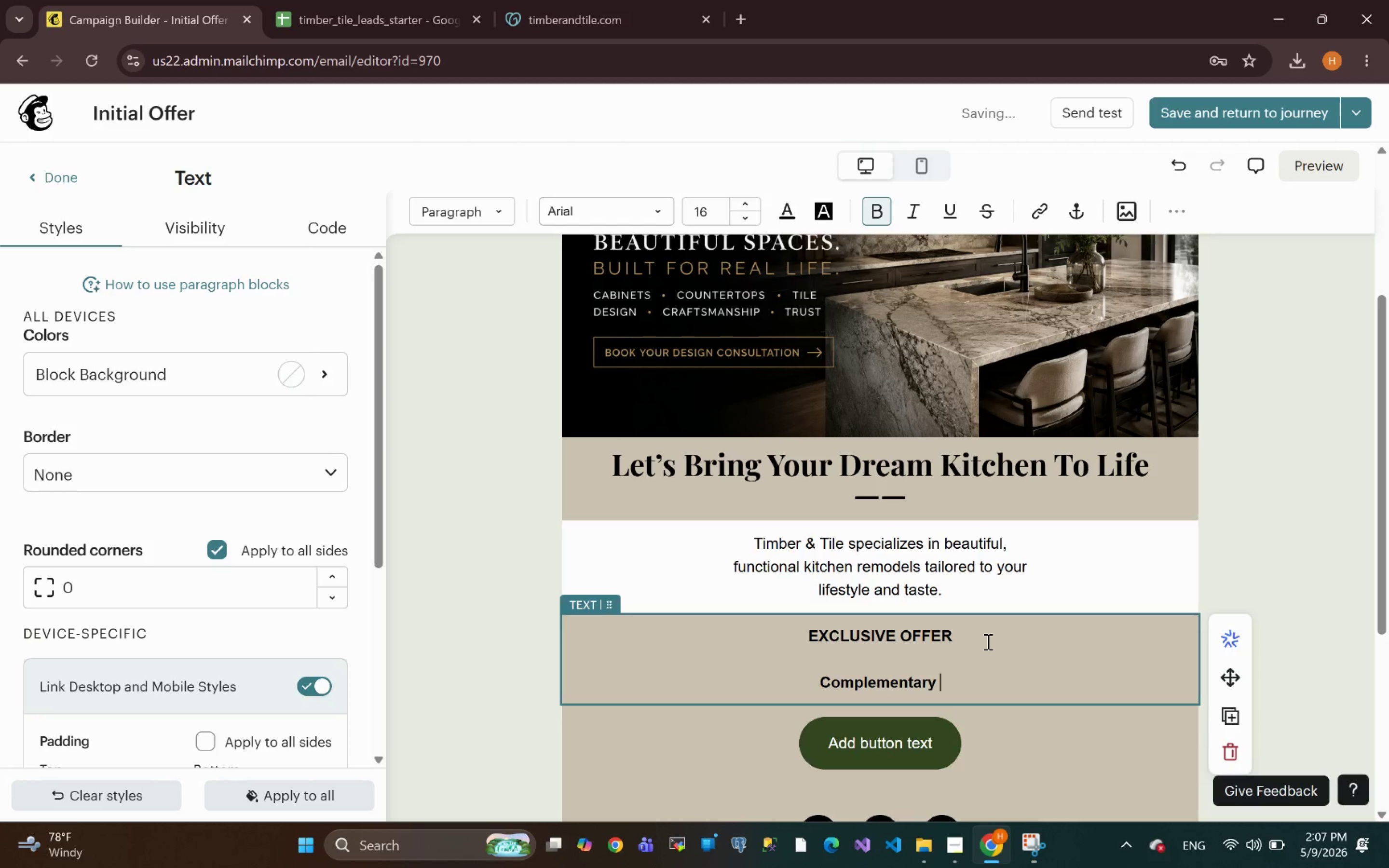 
key(Backspace)
key(Backspace)
key(Backspace)
key(Backspace)
key(Backspace)
key(Backspace)
key(Backspace)
key(Backspace)
key(Backspace)
type(imentary )
 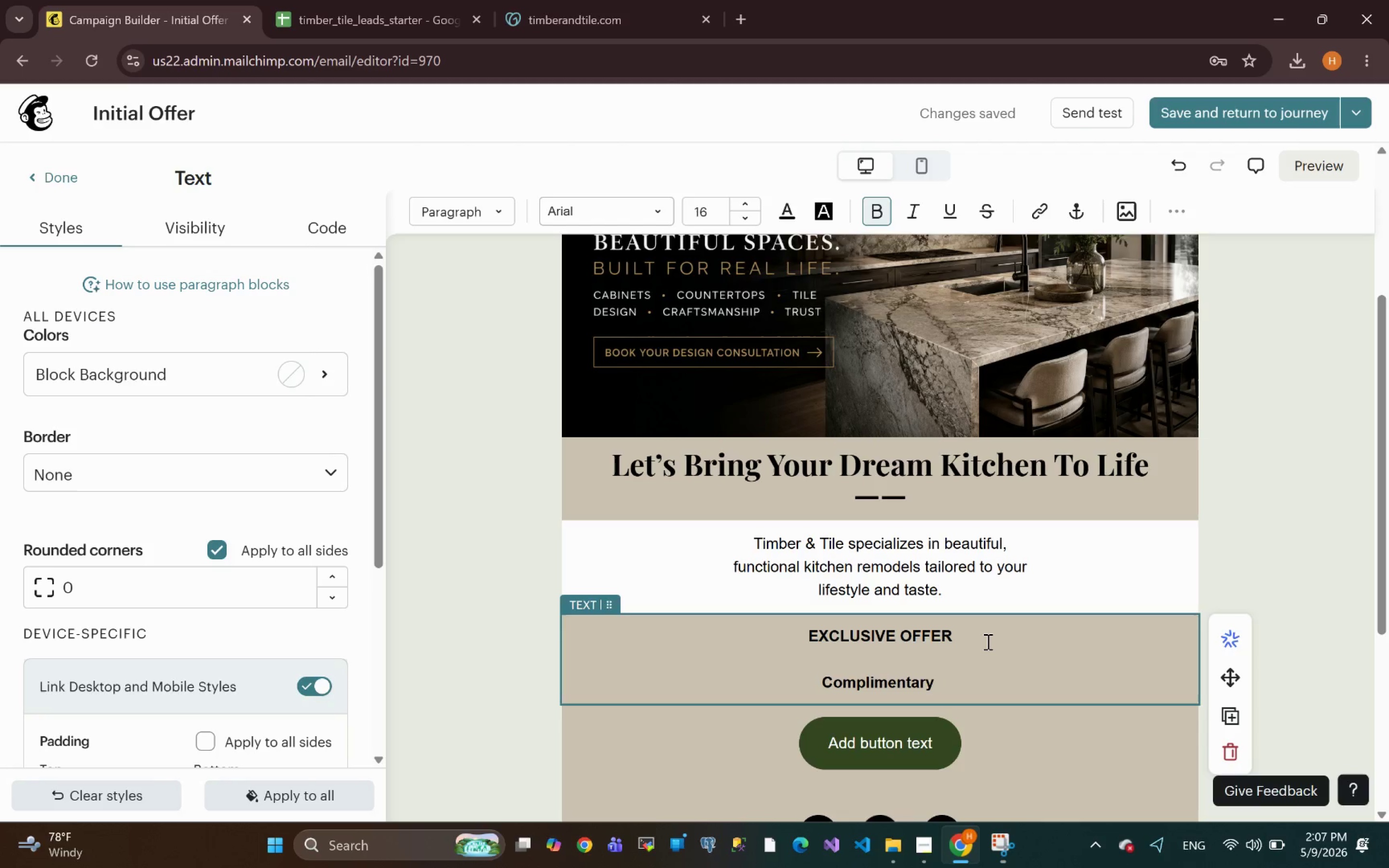 
wait(6.71)
 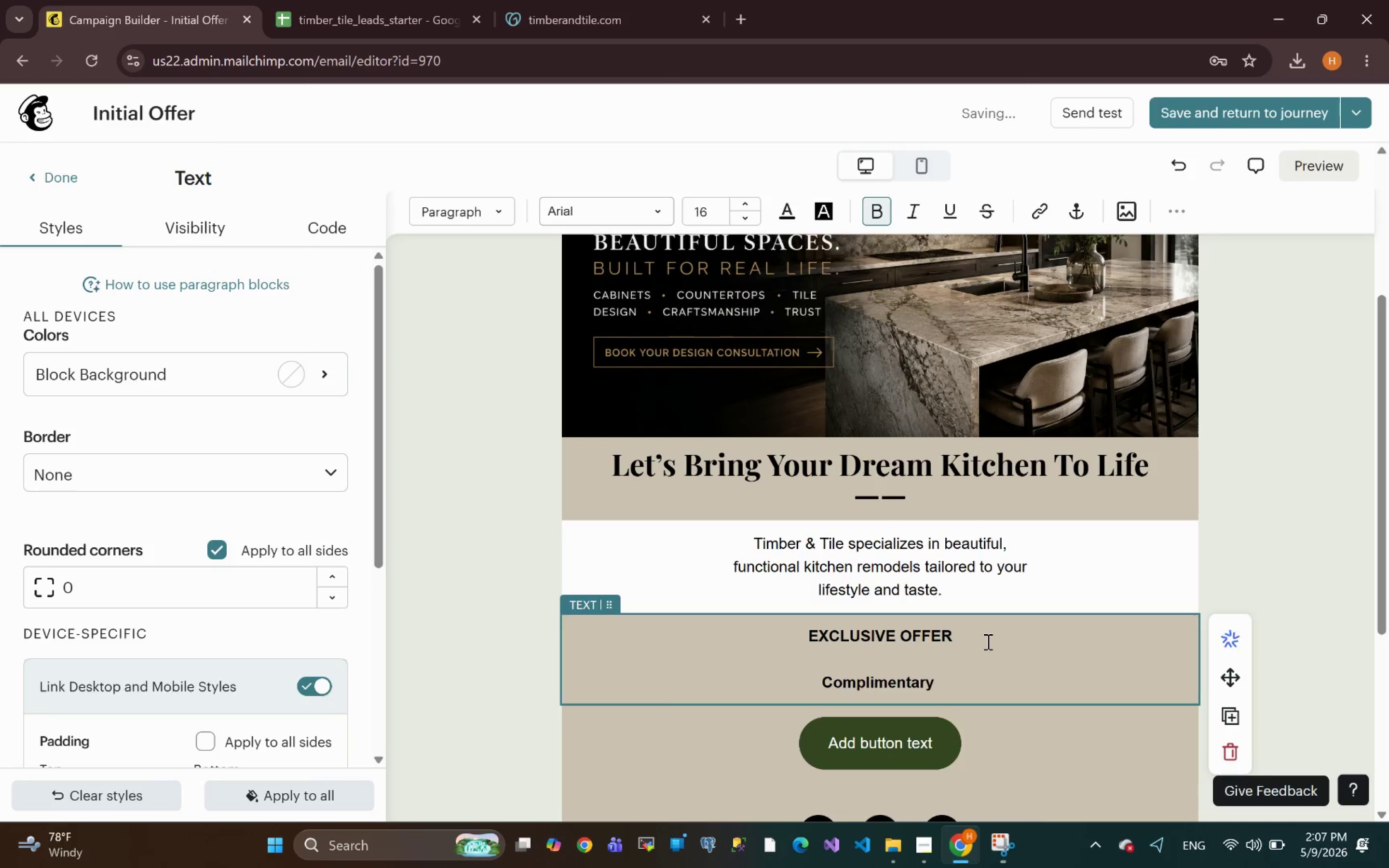 
type(Design Consoltation )
 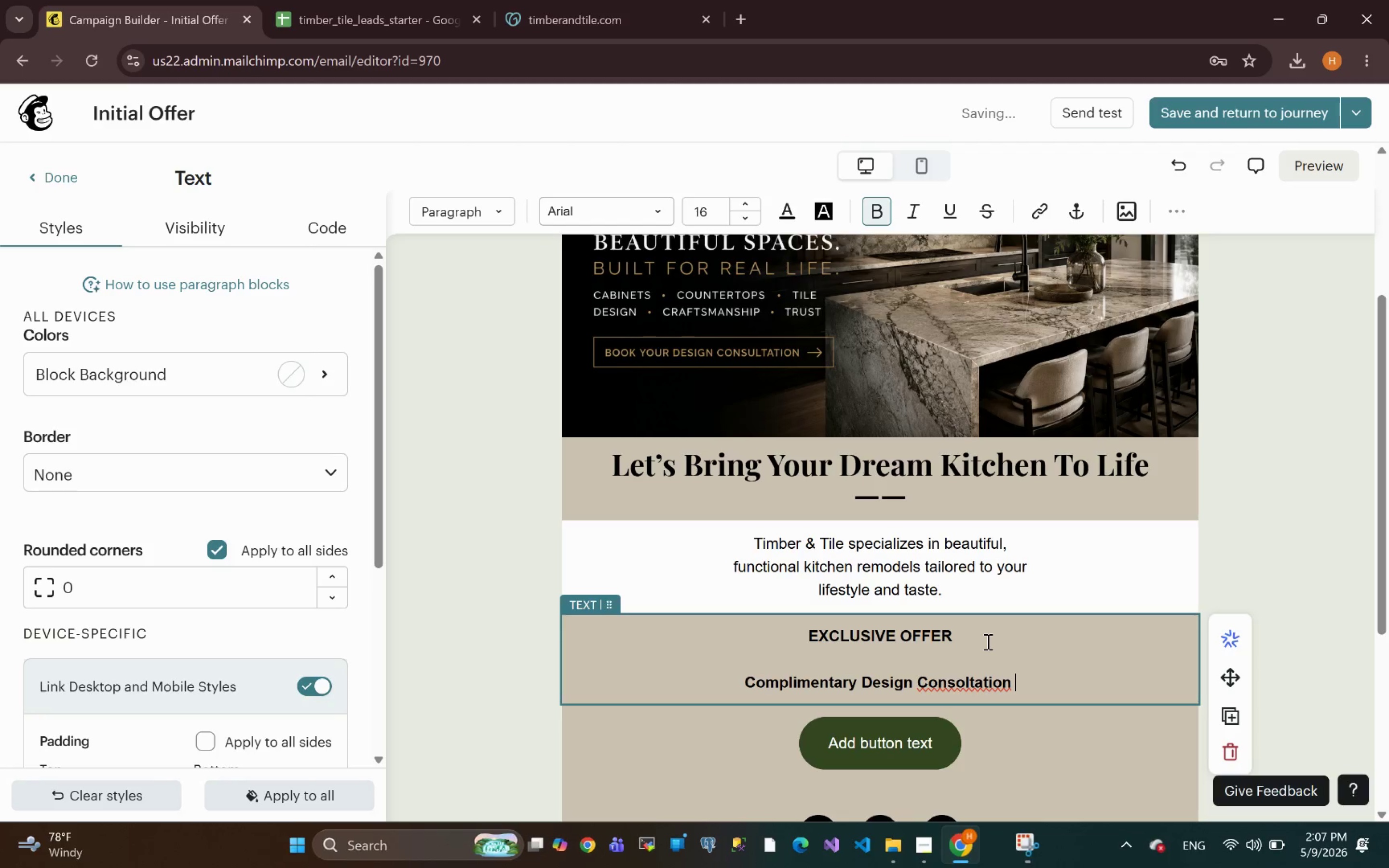 
key(Backspace)
key(Backspace)
key(Backspace)
key(Backspace)
key(Backspace)
key(Backspace)
key(Backspace)
key(Backspace)
key(Backspace)
type(ultation )
 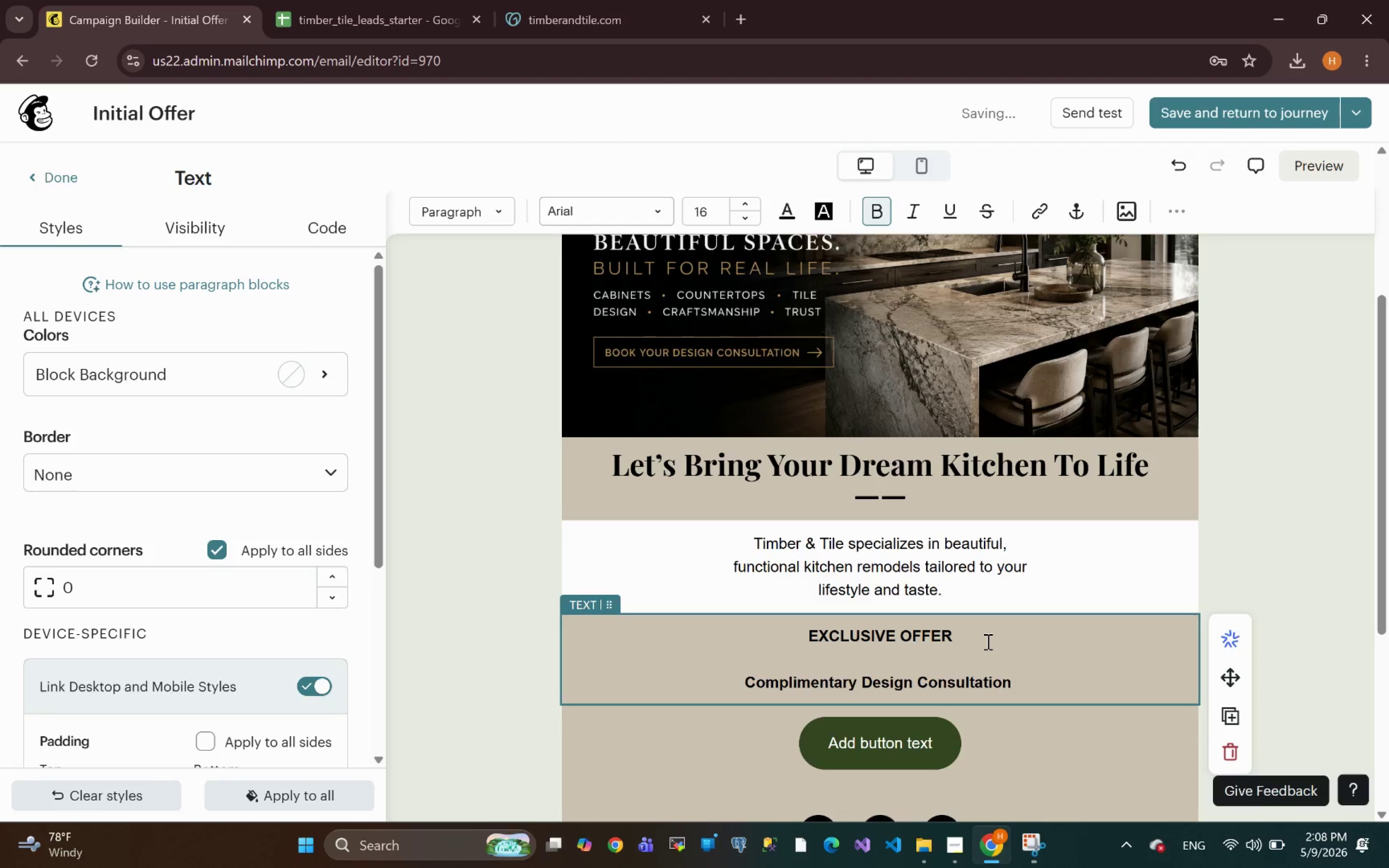 
key(Backspace)
 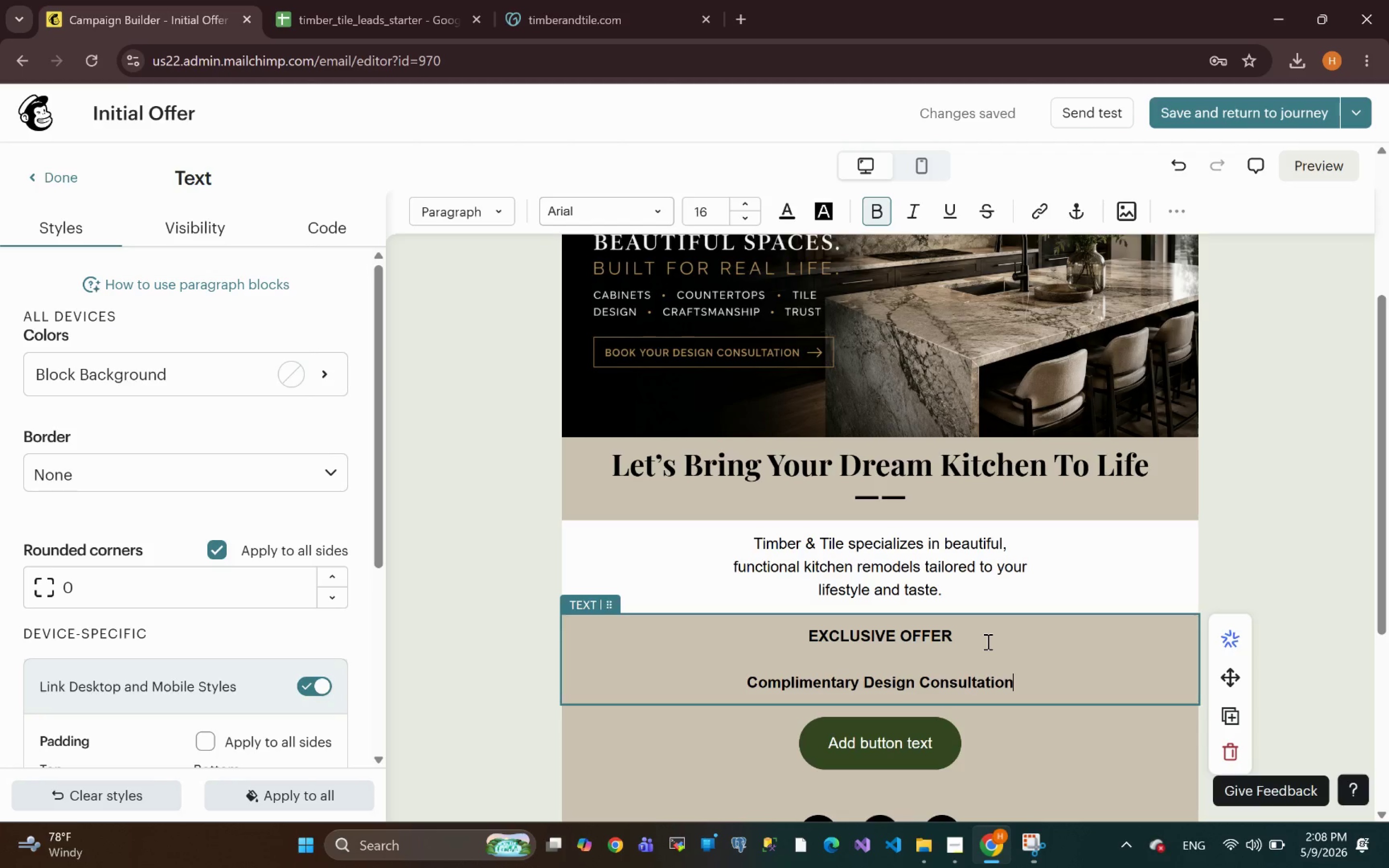 
key(Enter)
 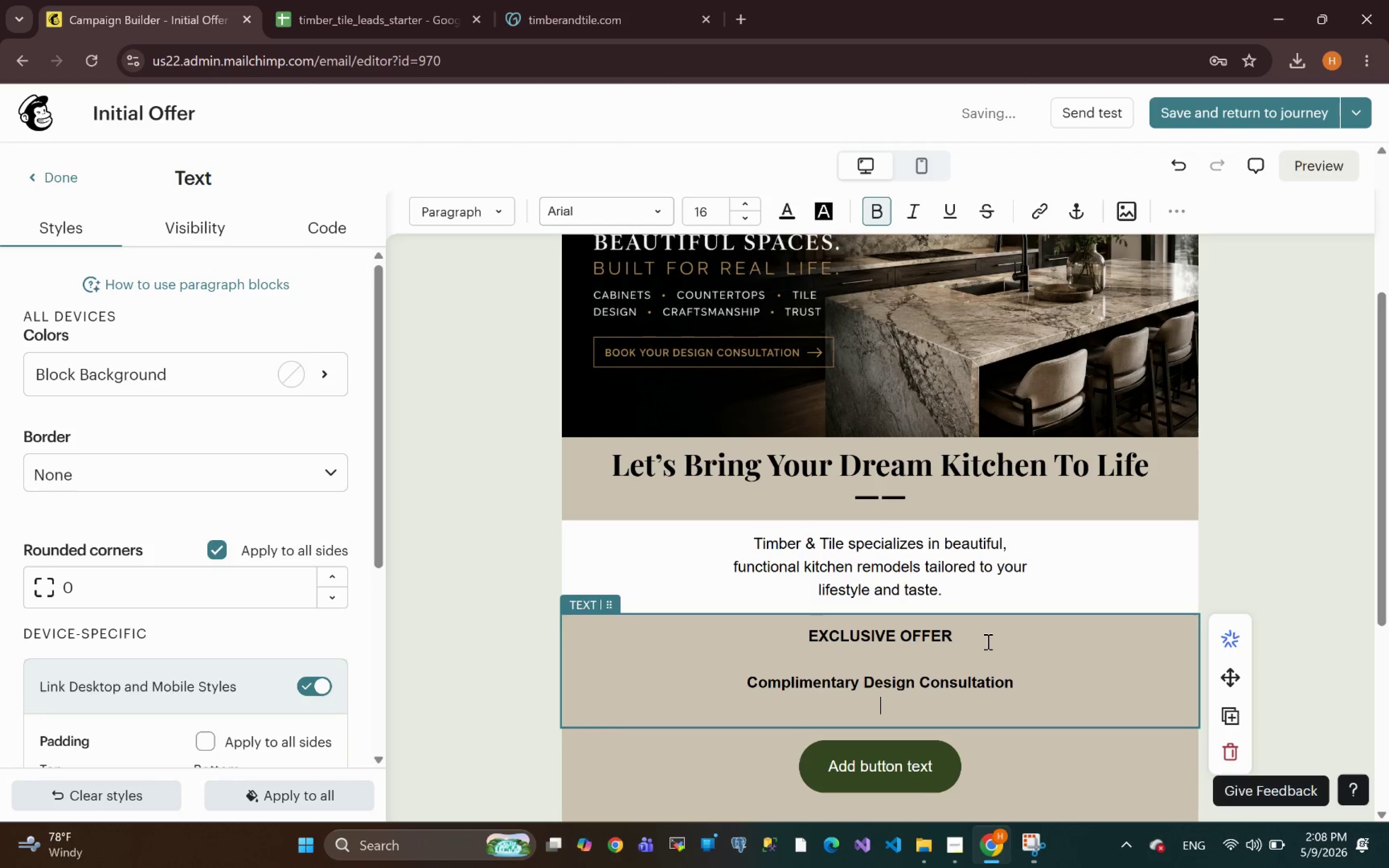 
key(Shift+Minus)
 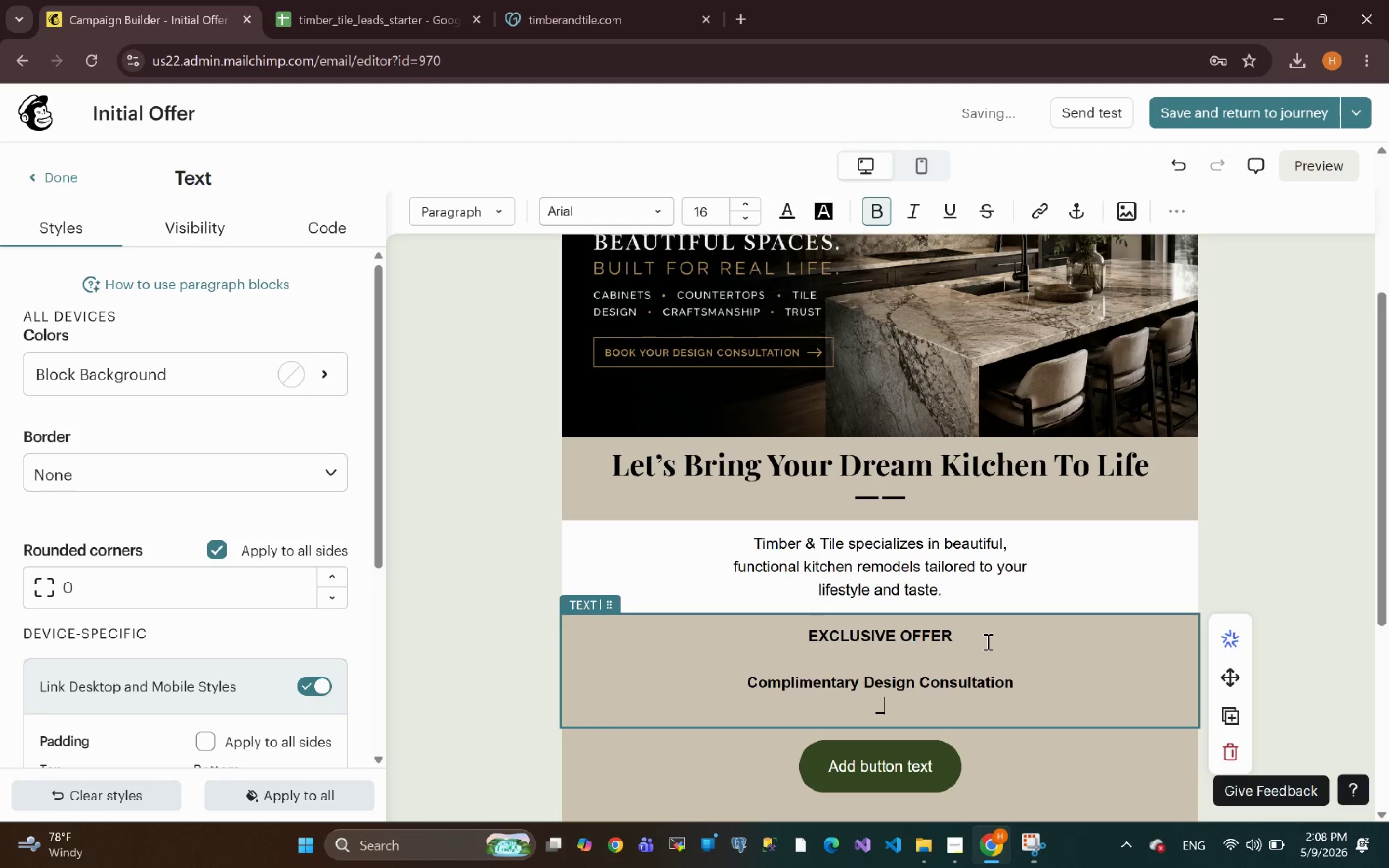 
key(Shift+Minus)
 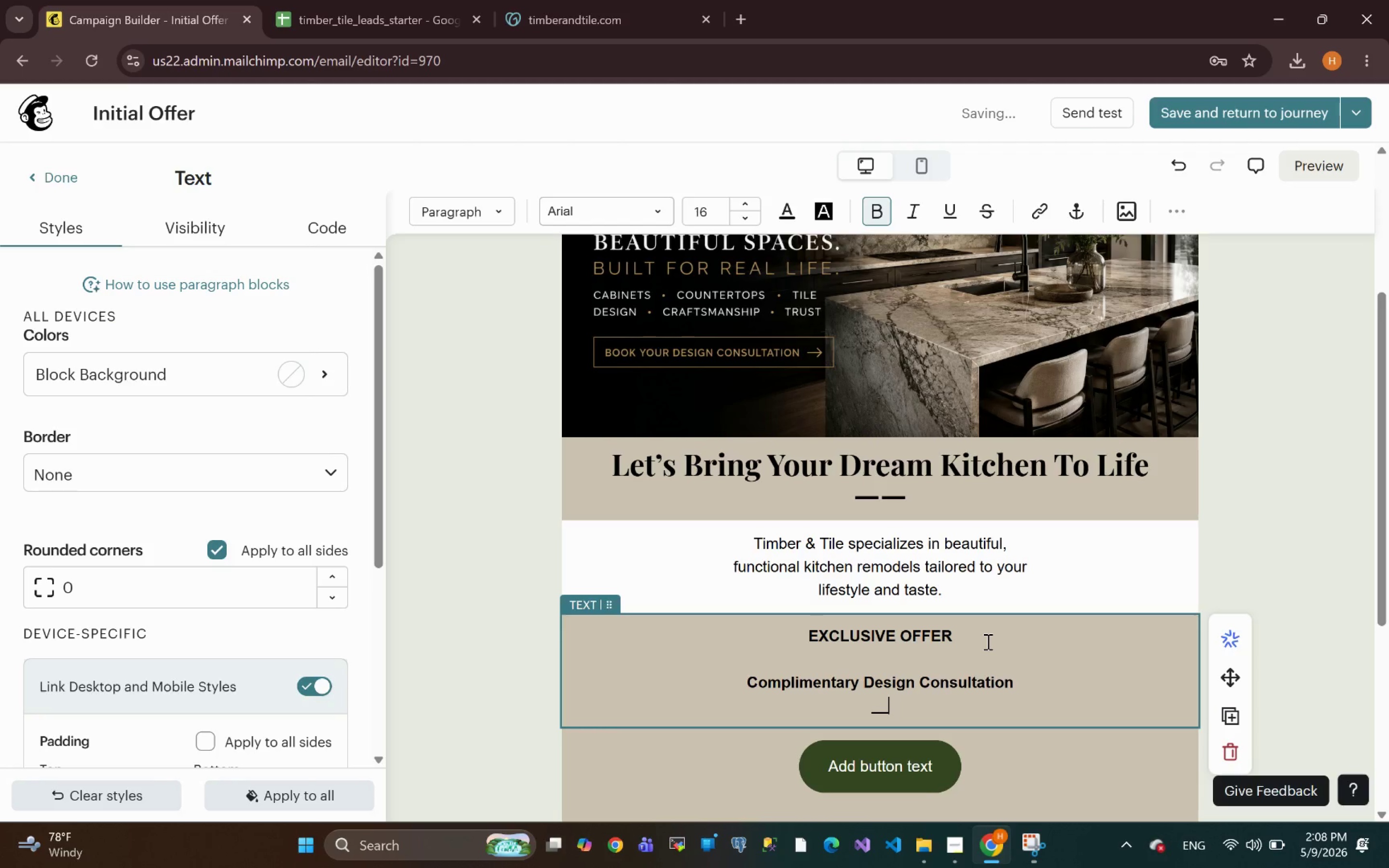 
key(Shift+Minus)
 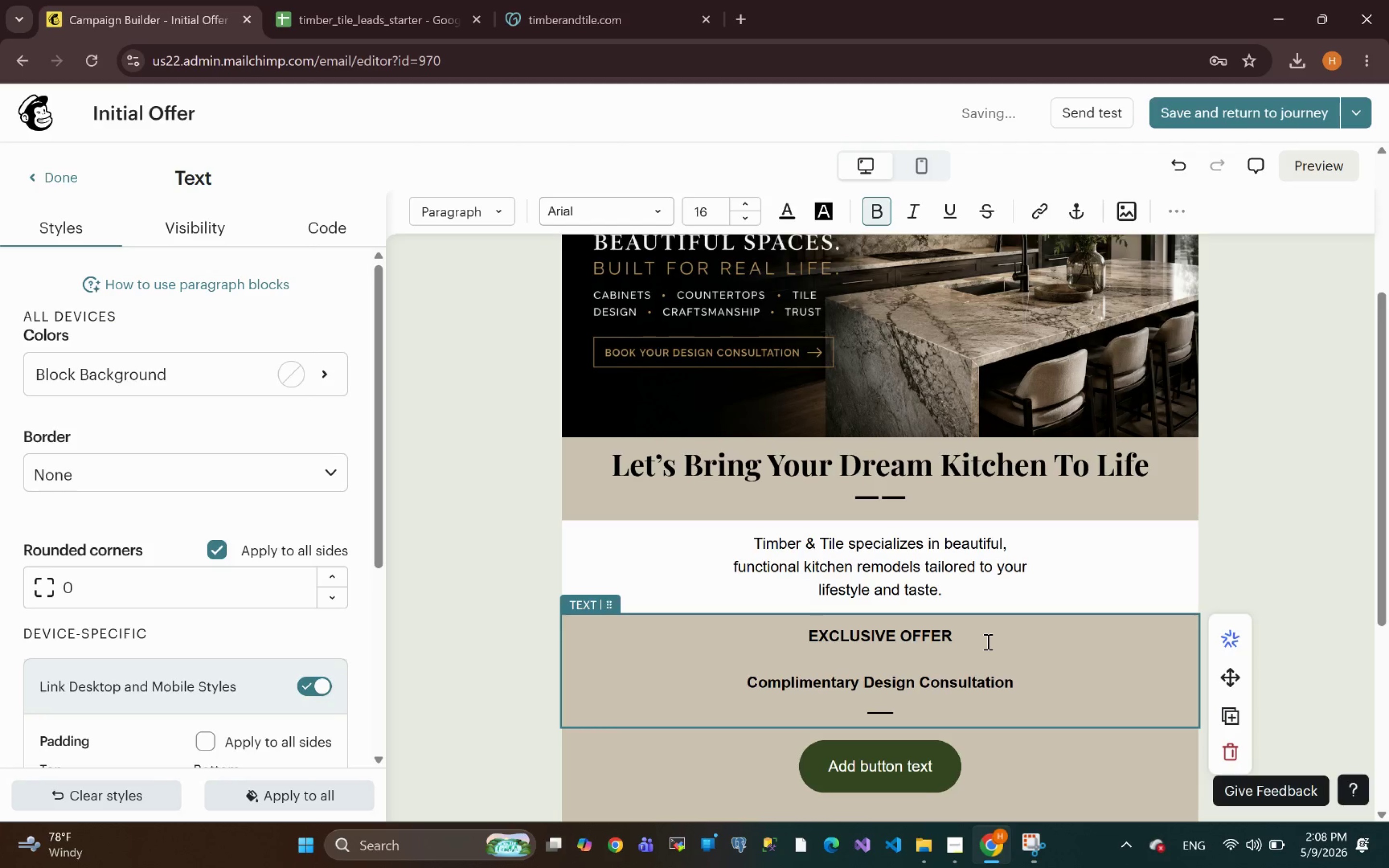 
key(Shift+Minus)
 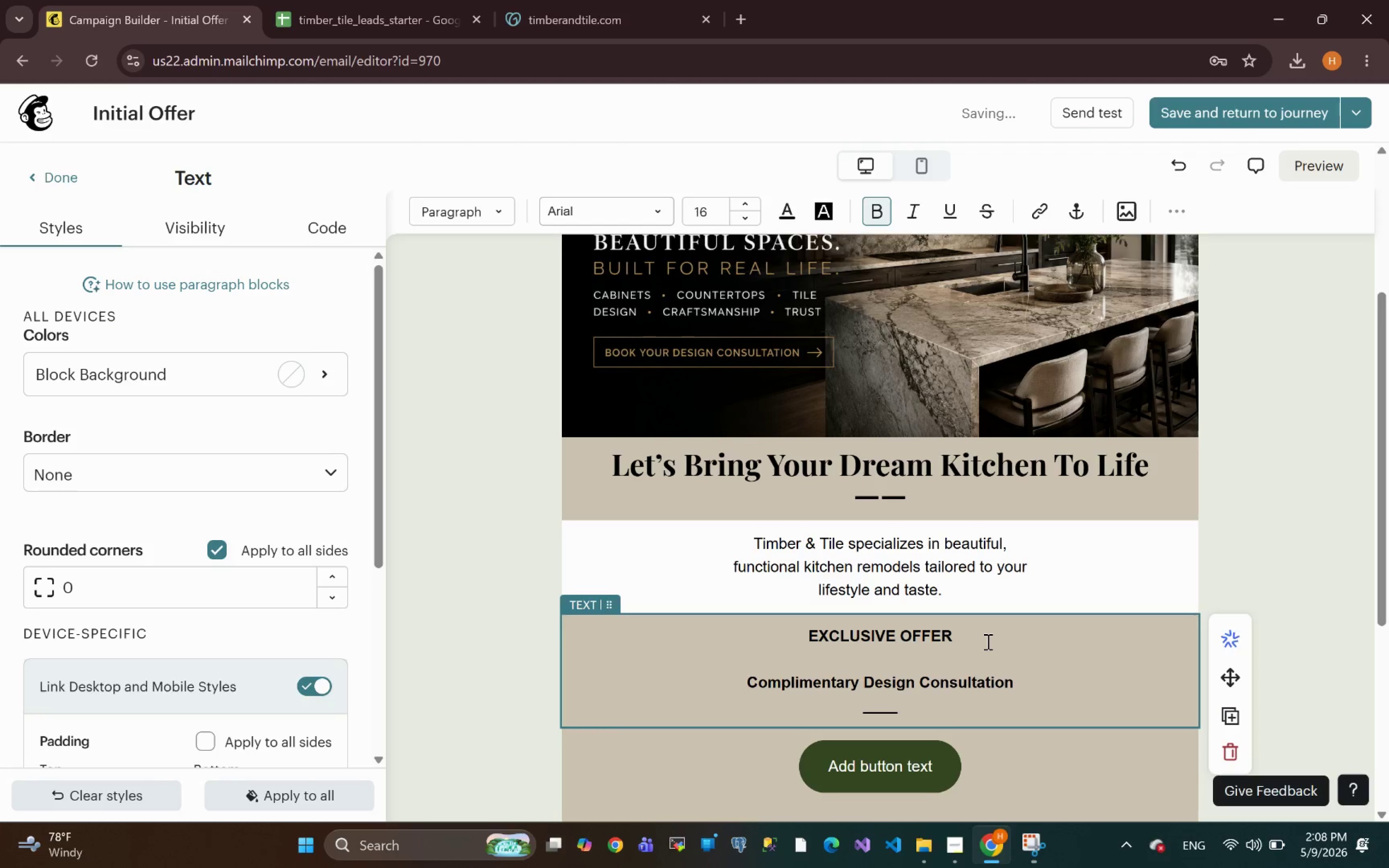 
key(Enter)
 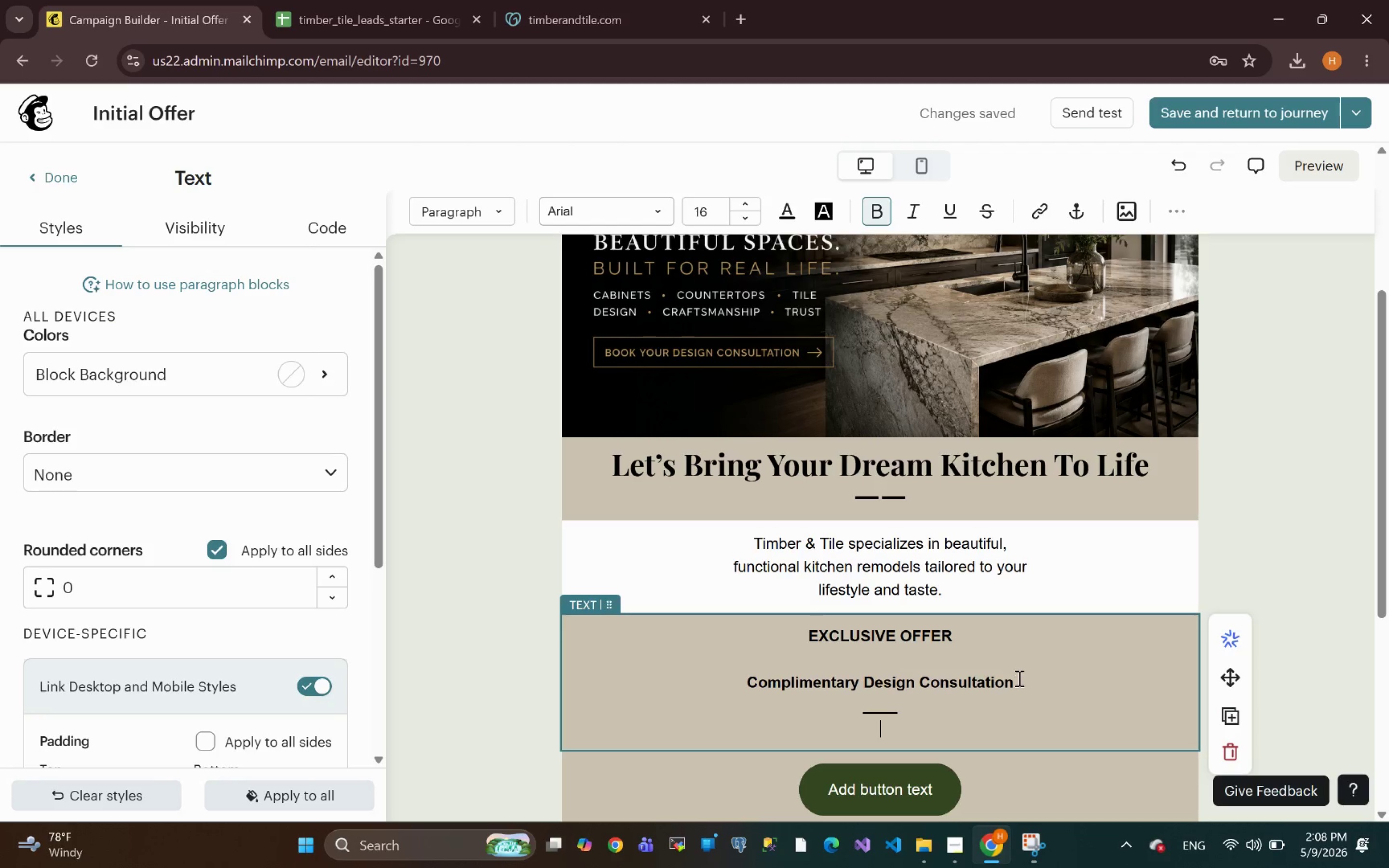 
wait(14.24)
 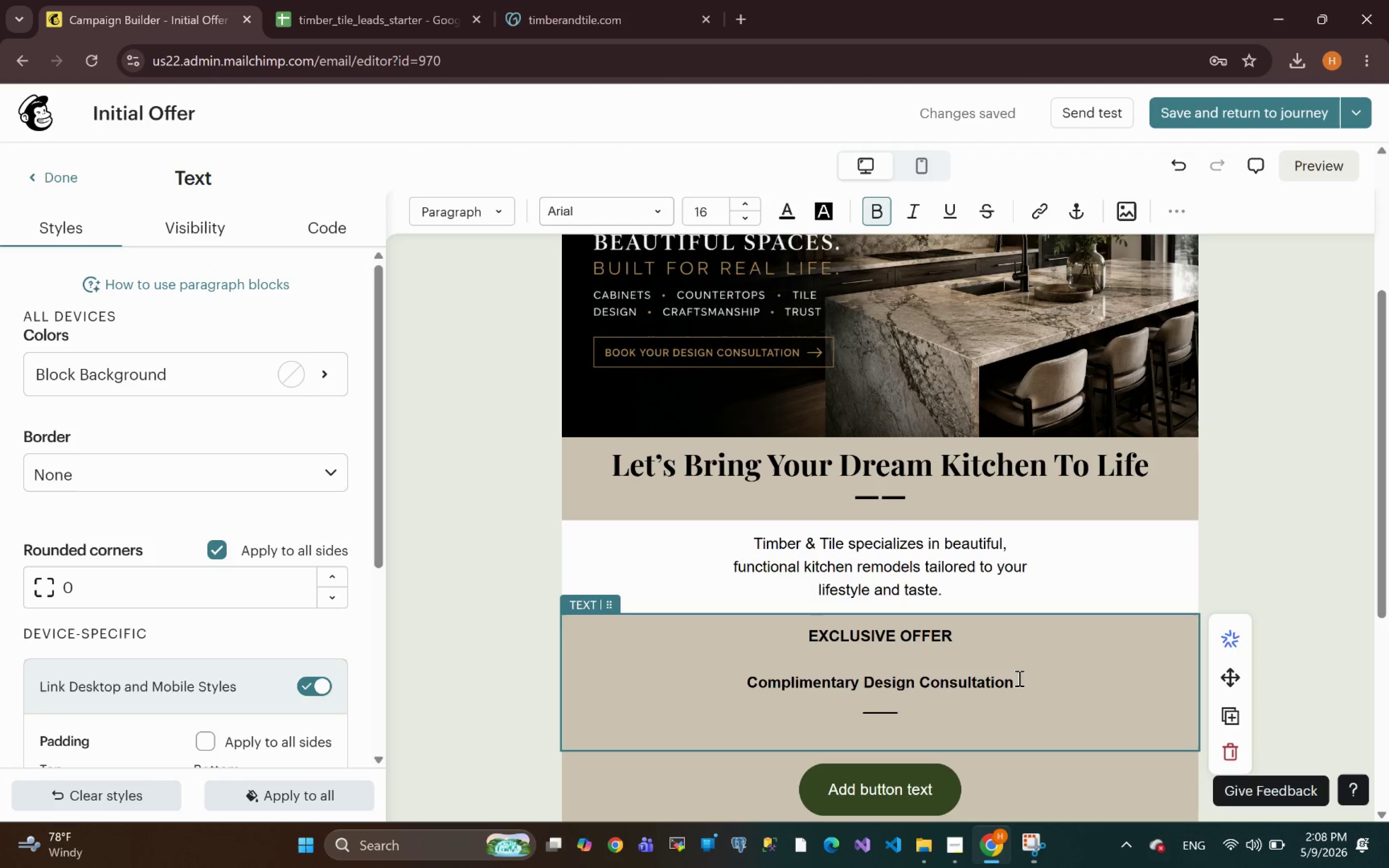 
type(Limited )
 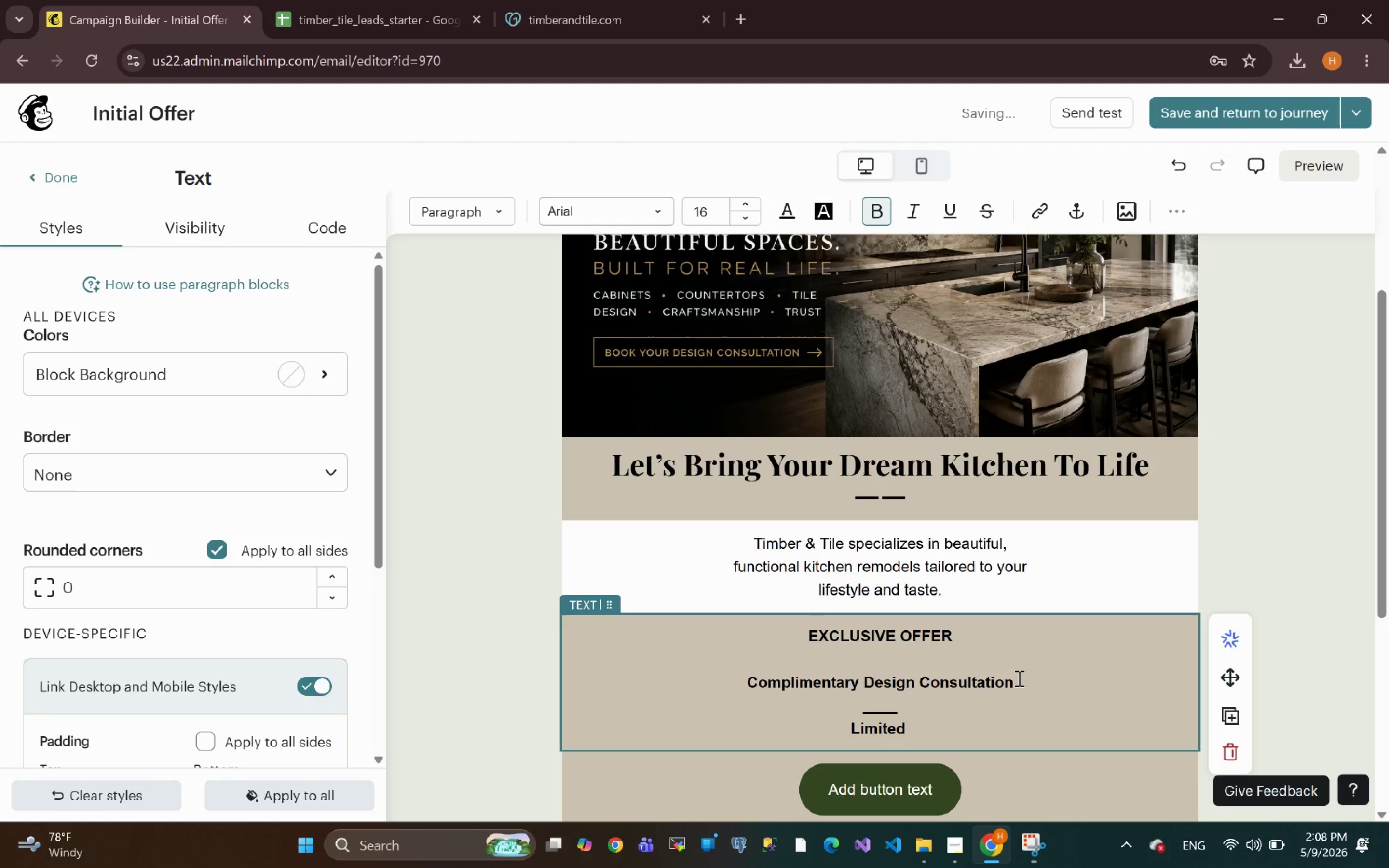 
wait(5.64)
 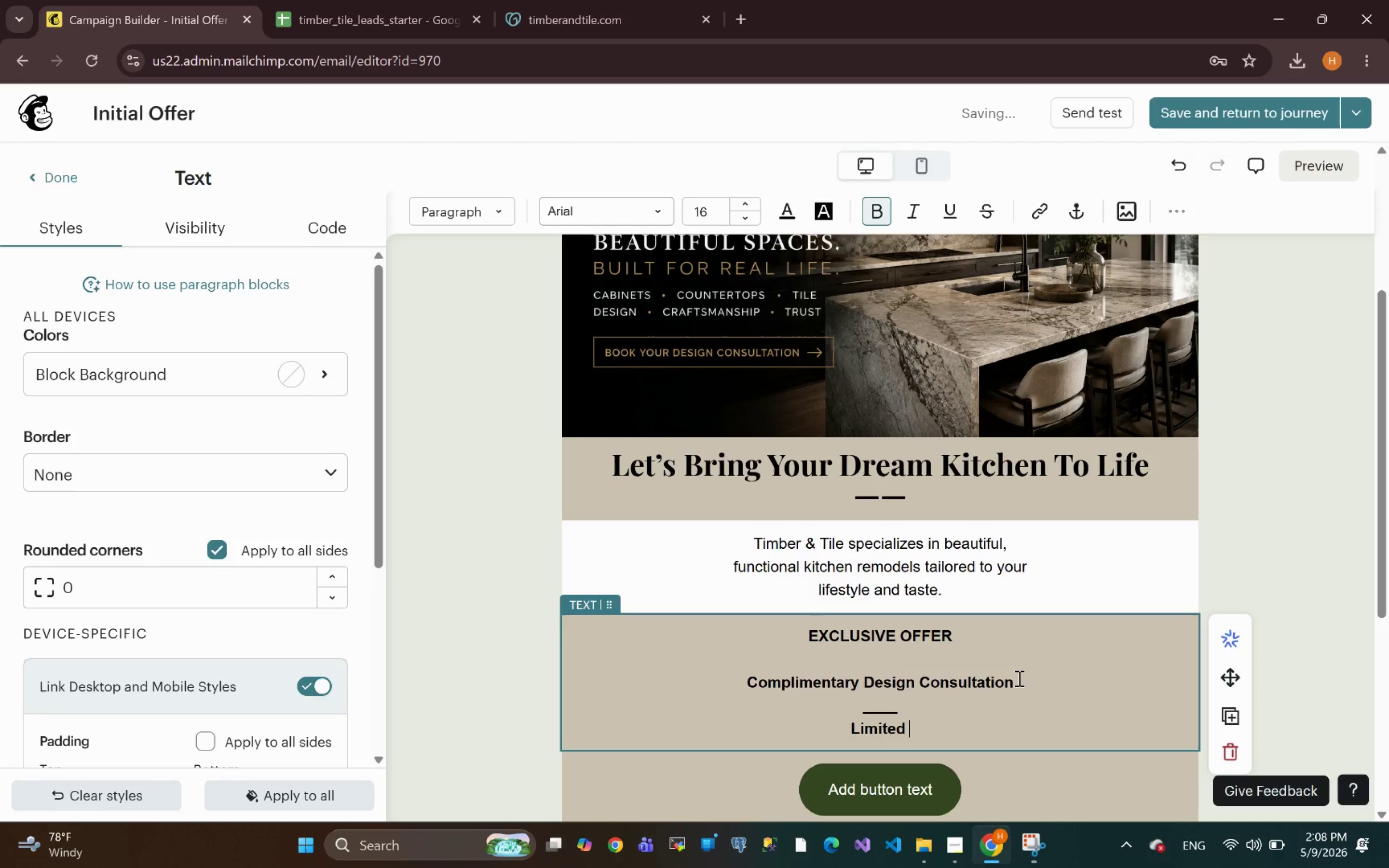 
type(Spots Available )
 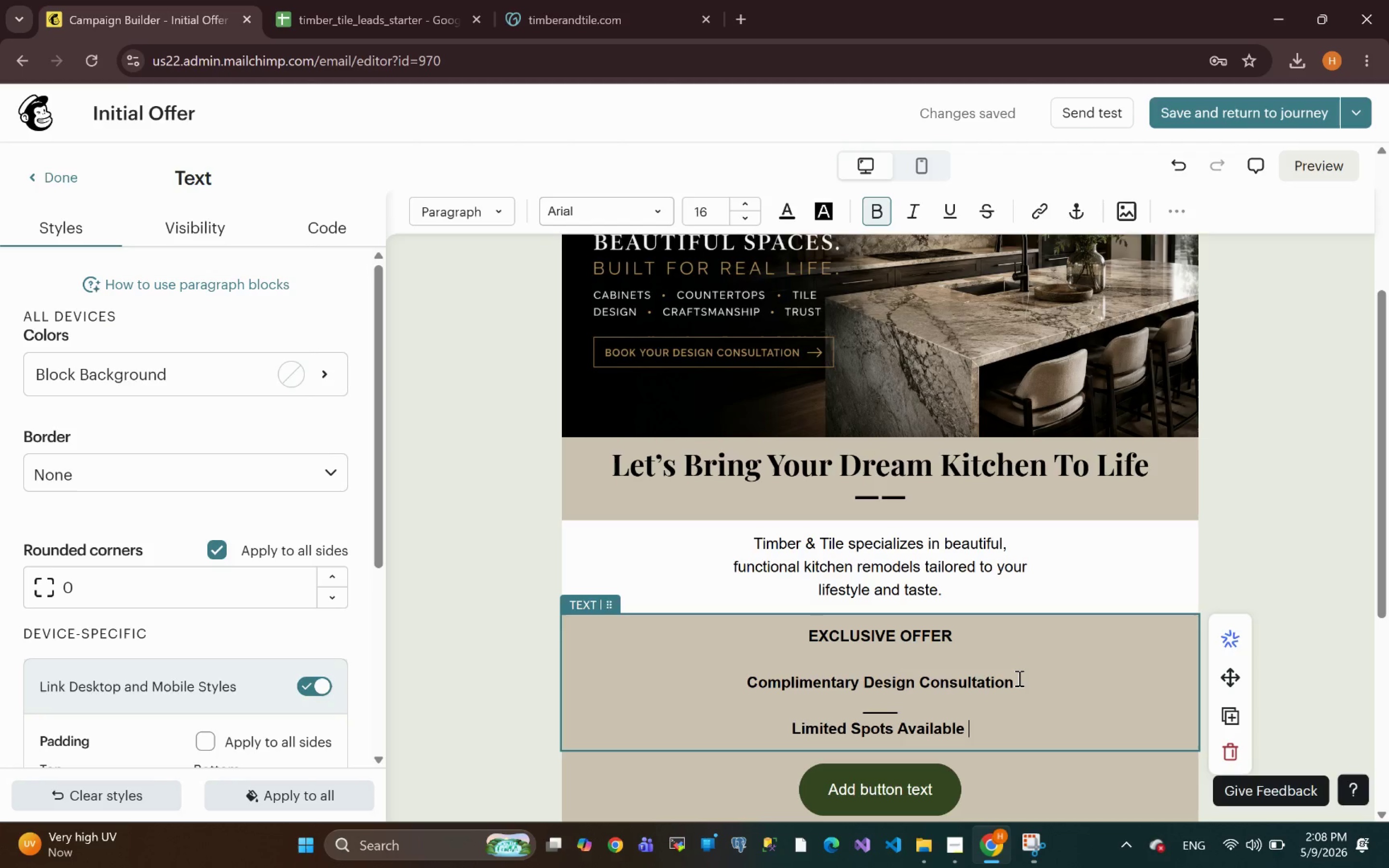 
wait(6.1)
 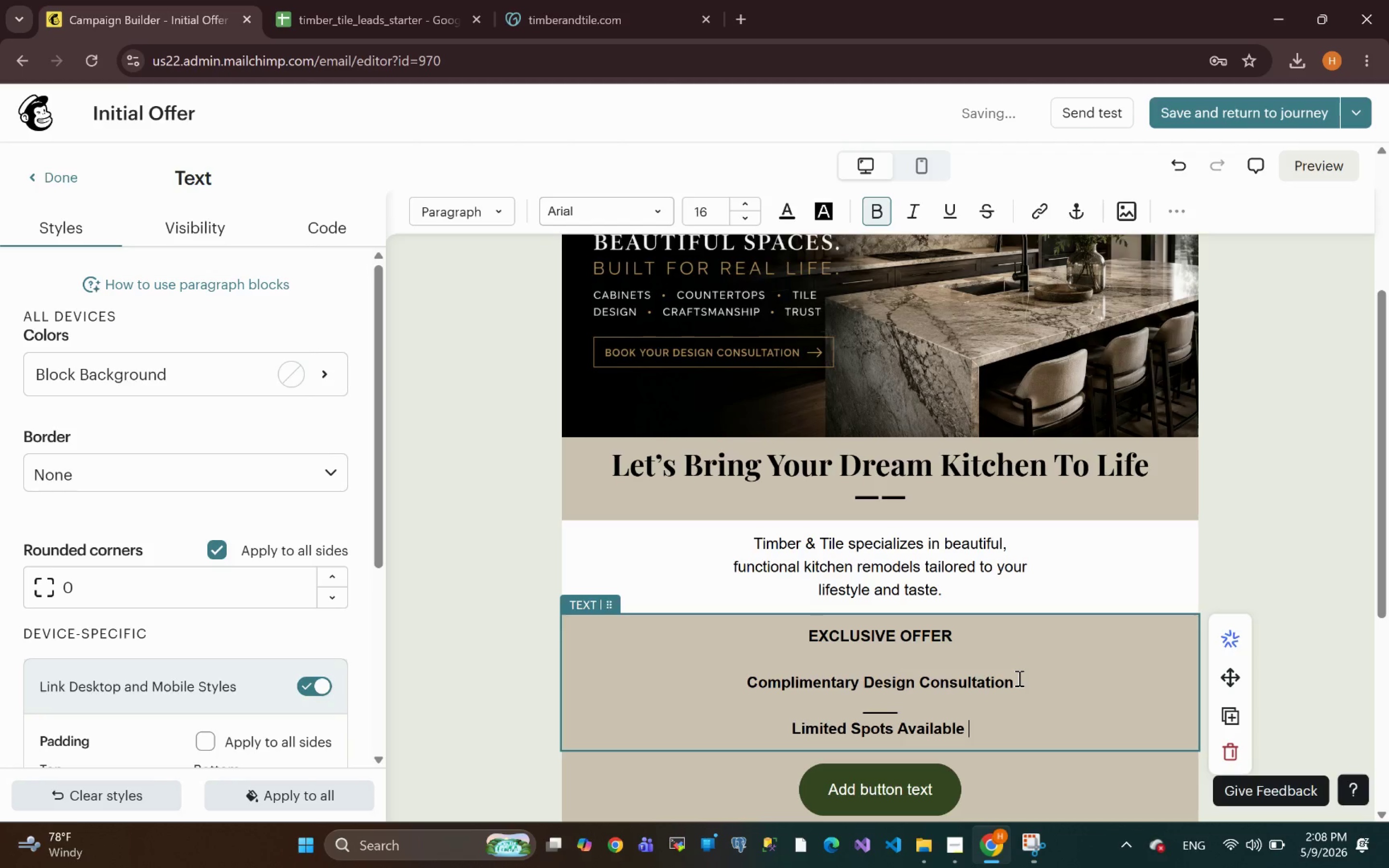 
type(T)
key(Backspace)
type(This Month)
 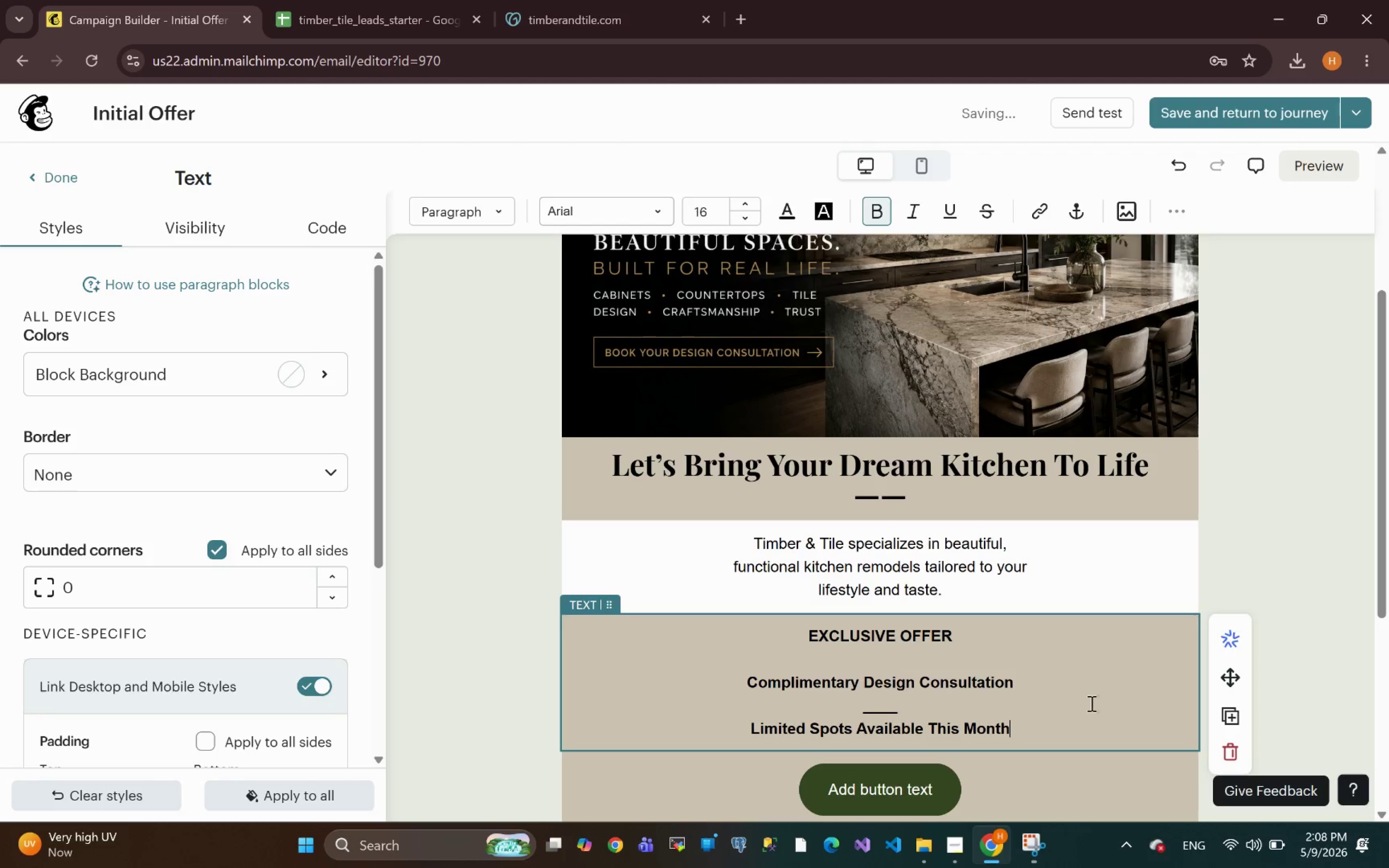 
left_click([1013, 730])
 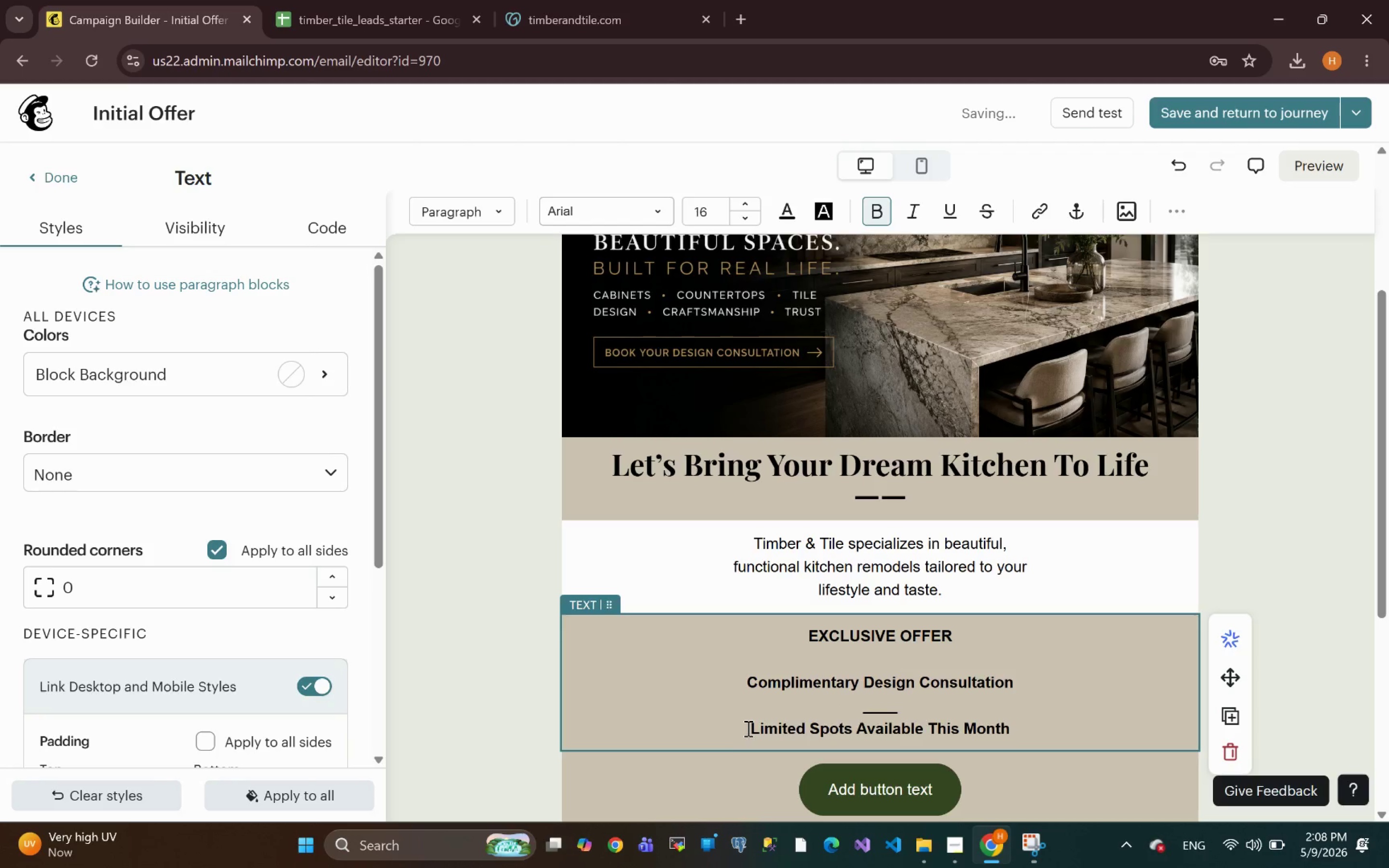 
left_click_drag(start_coordinate=[751, 729], to_coordinate=[1035, 737])
 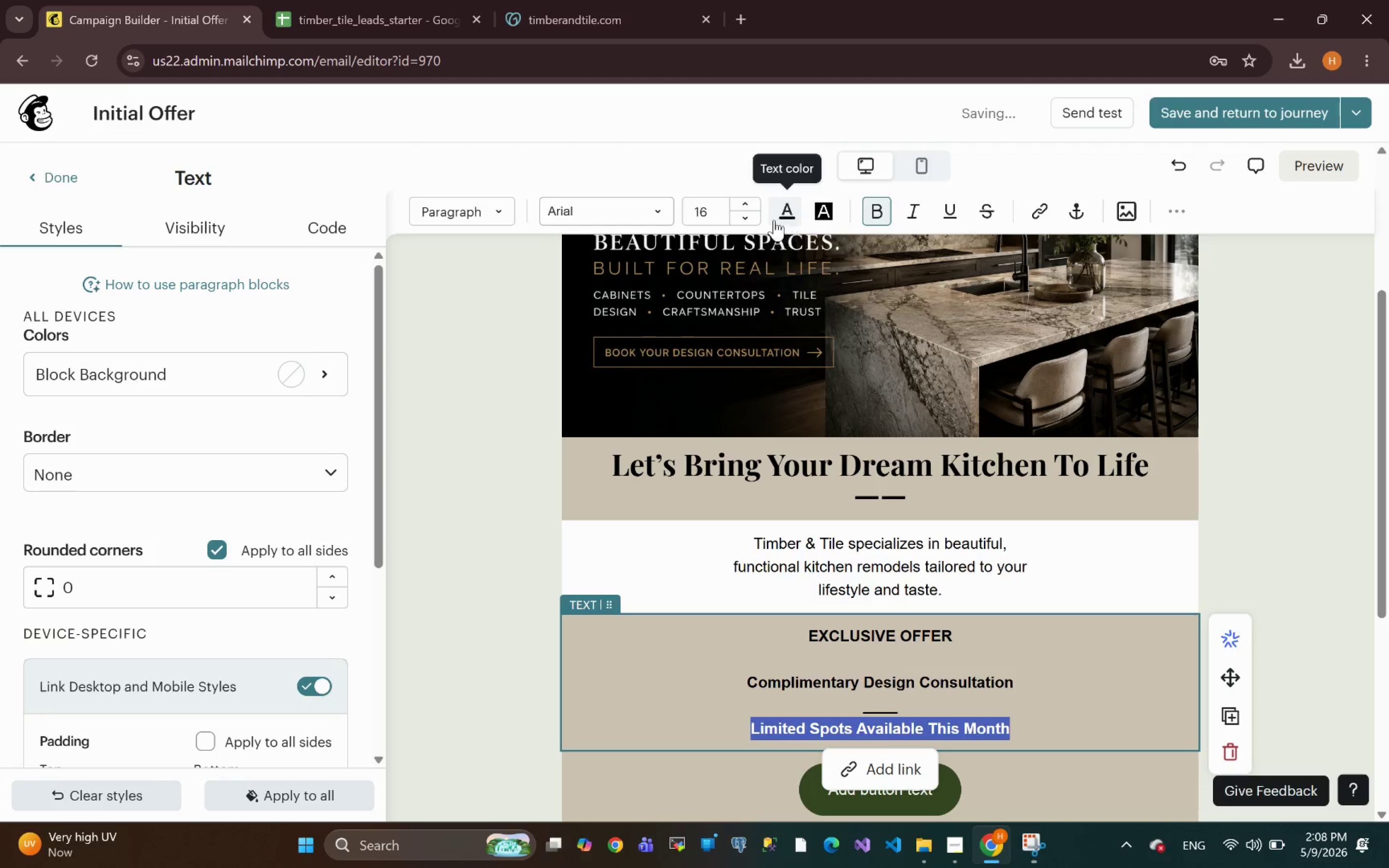 
left_click([746, 218])
 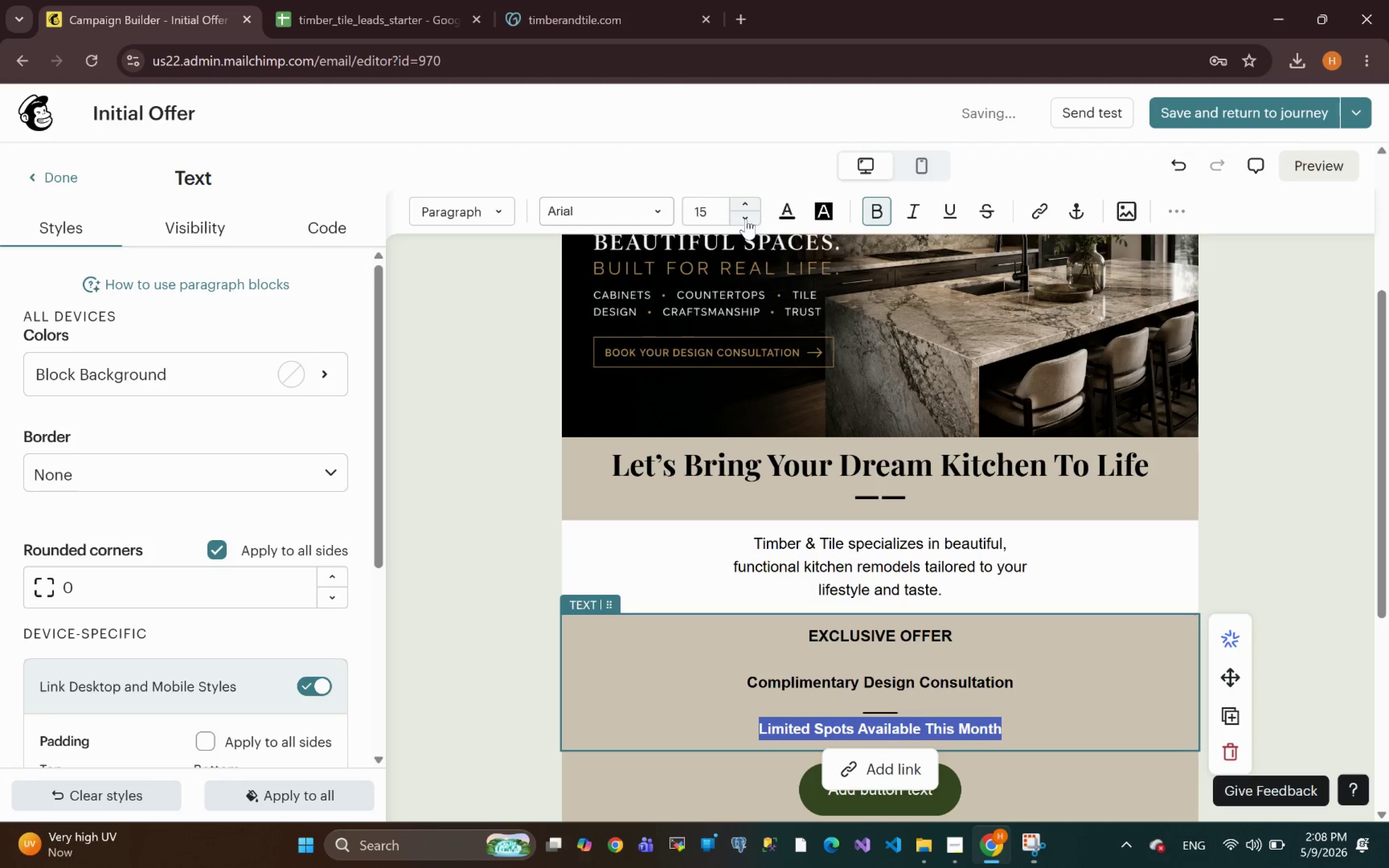 
left_click([746, 218])
 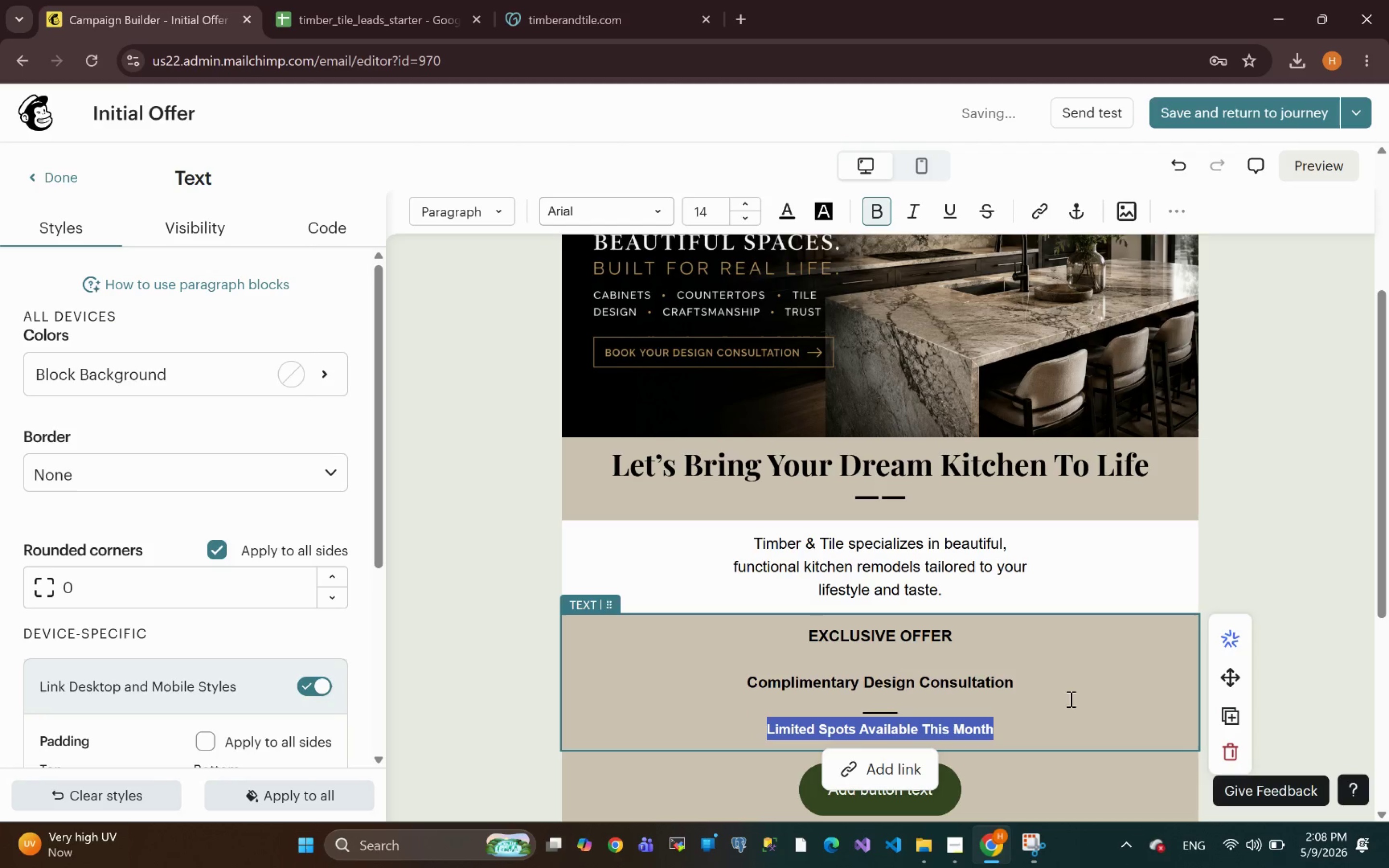 
left_click([1035, 726])
 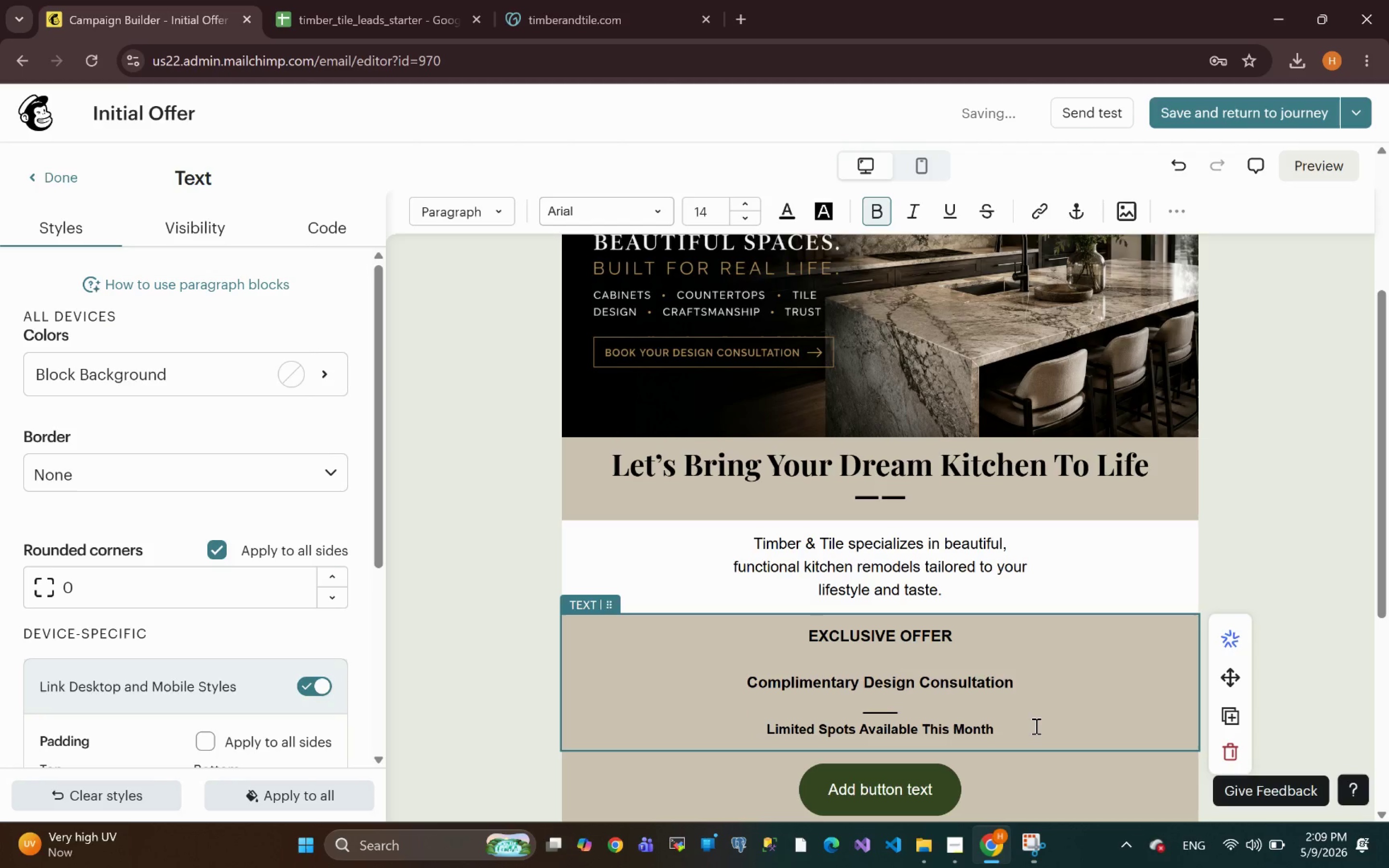 
key(Period)
 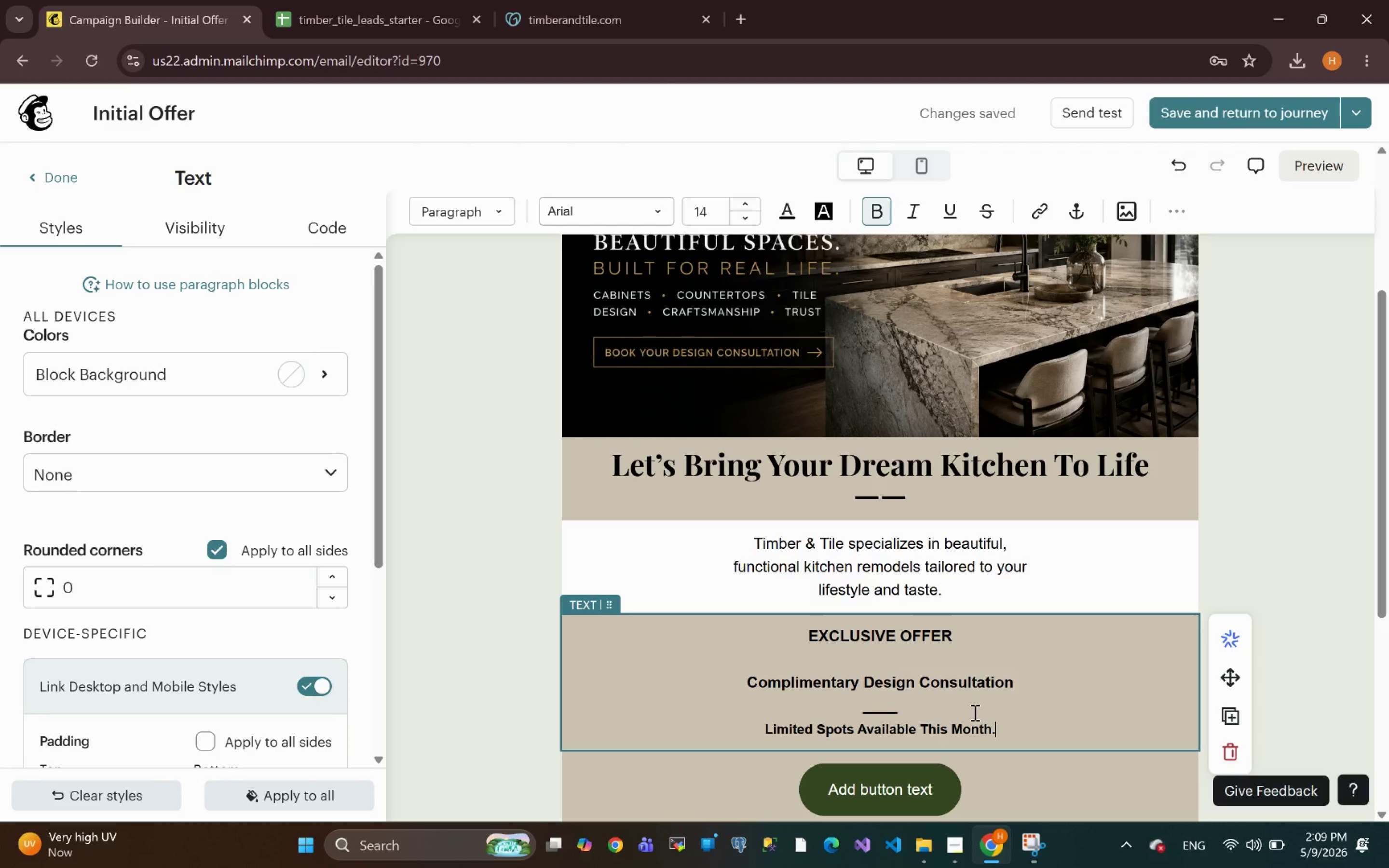 
wait(5.76)
 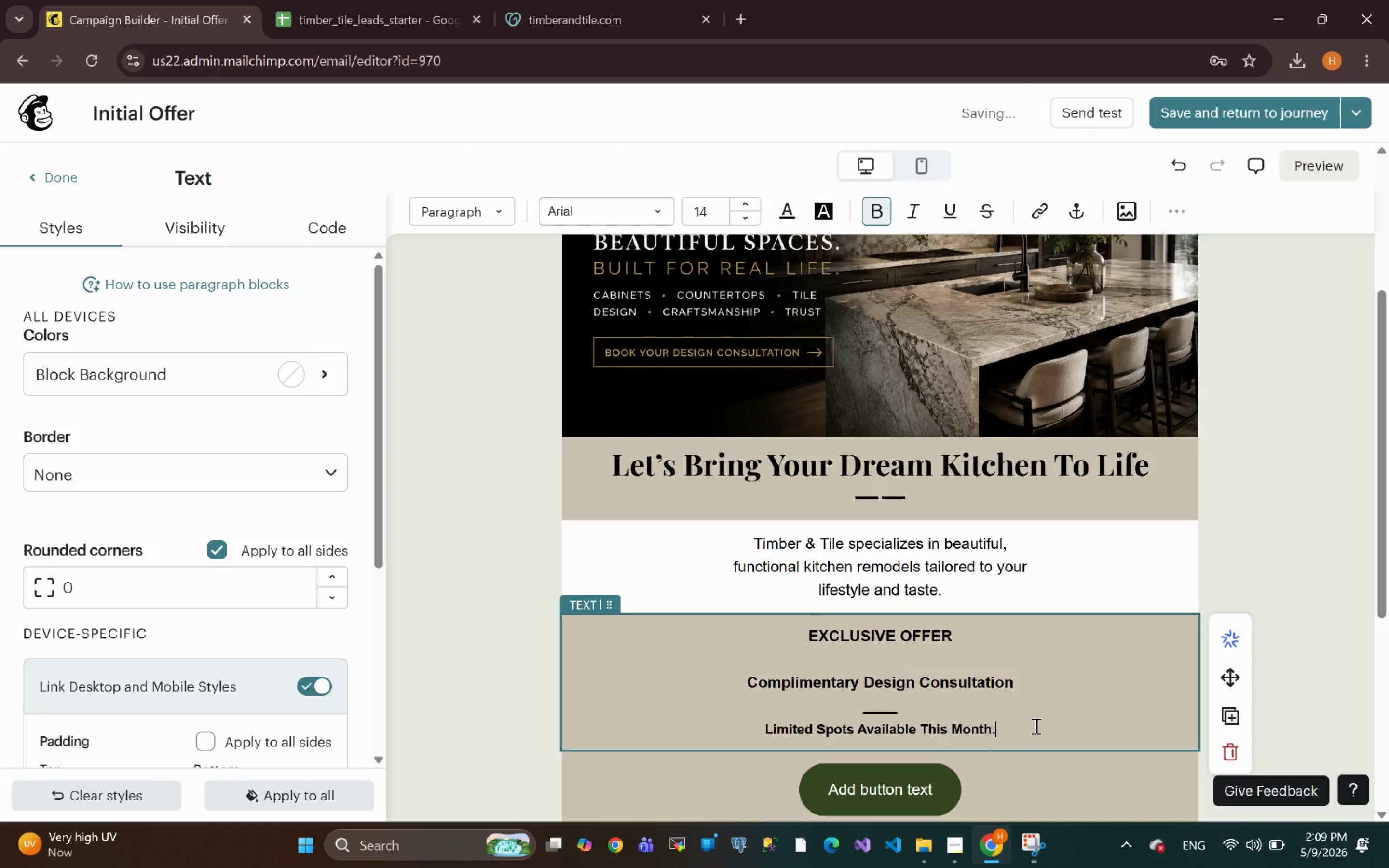 
left_click([945, 685])
 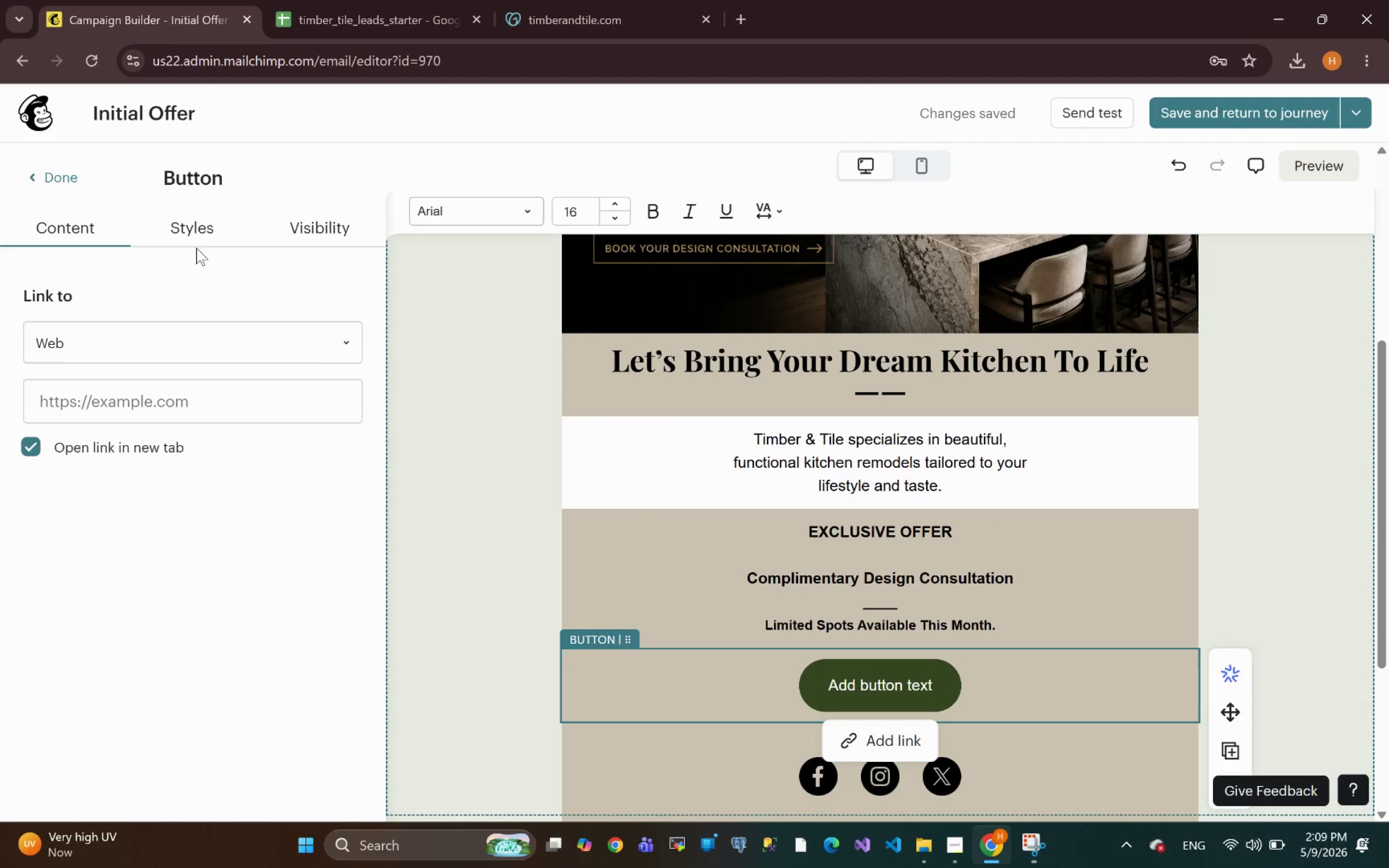 
left_click([197, 227])
 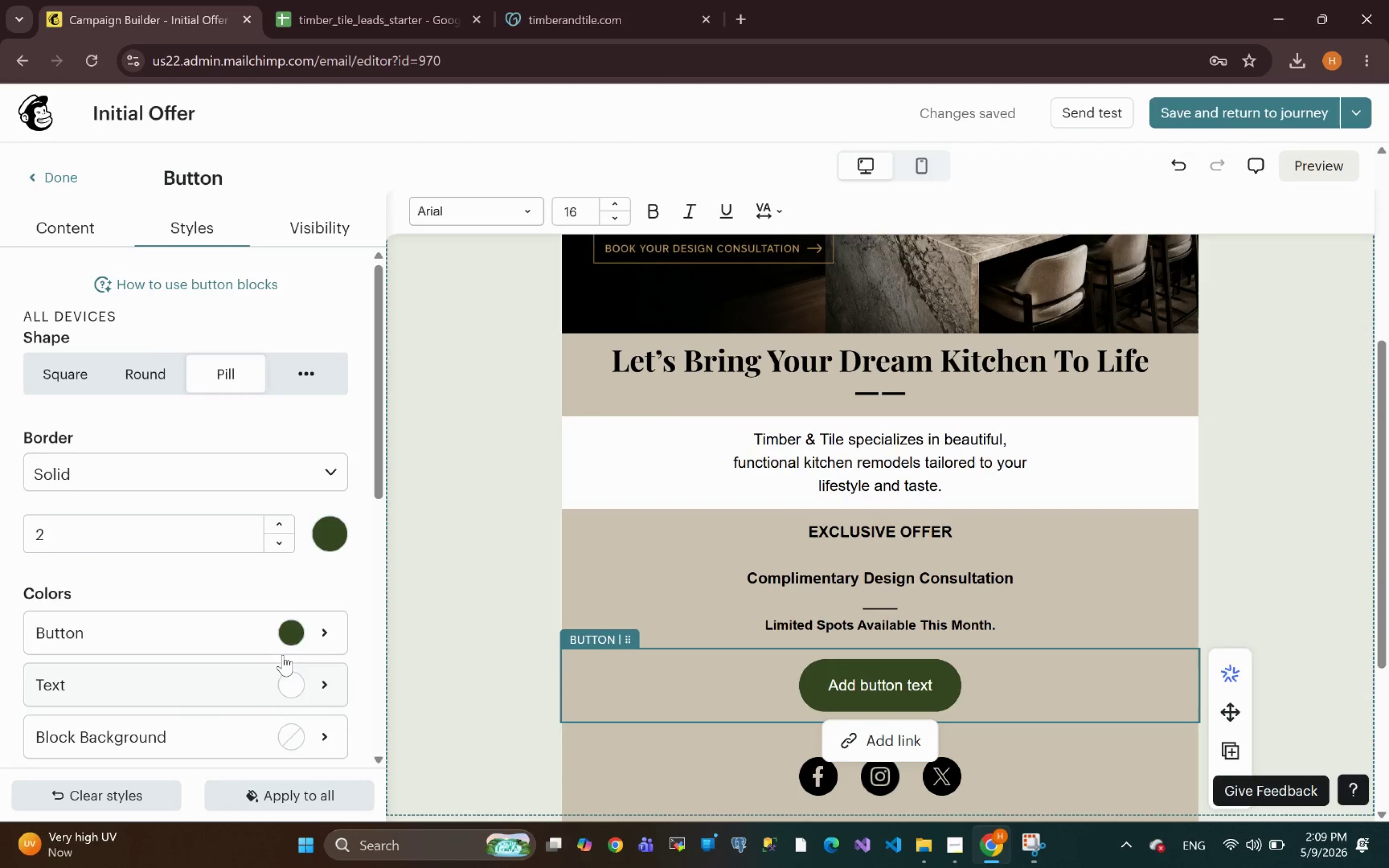 
left_click([301, 637])
 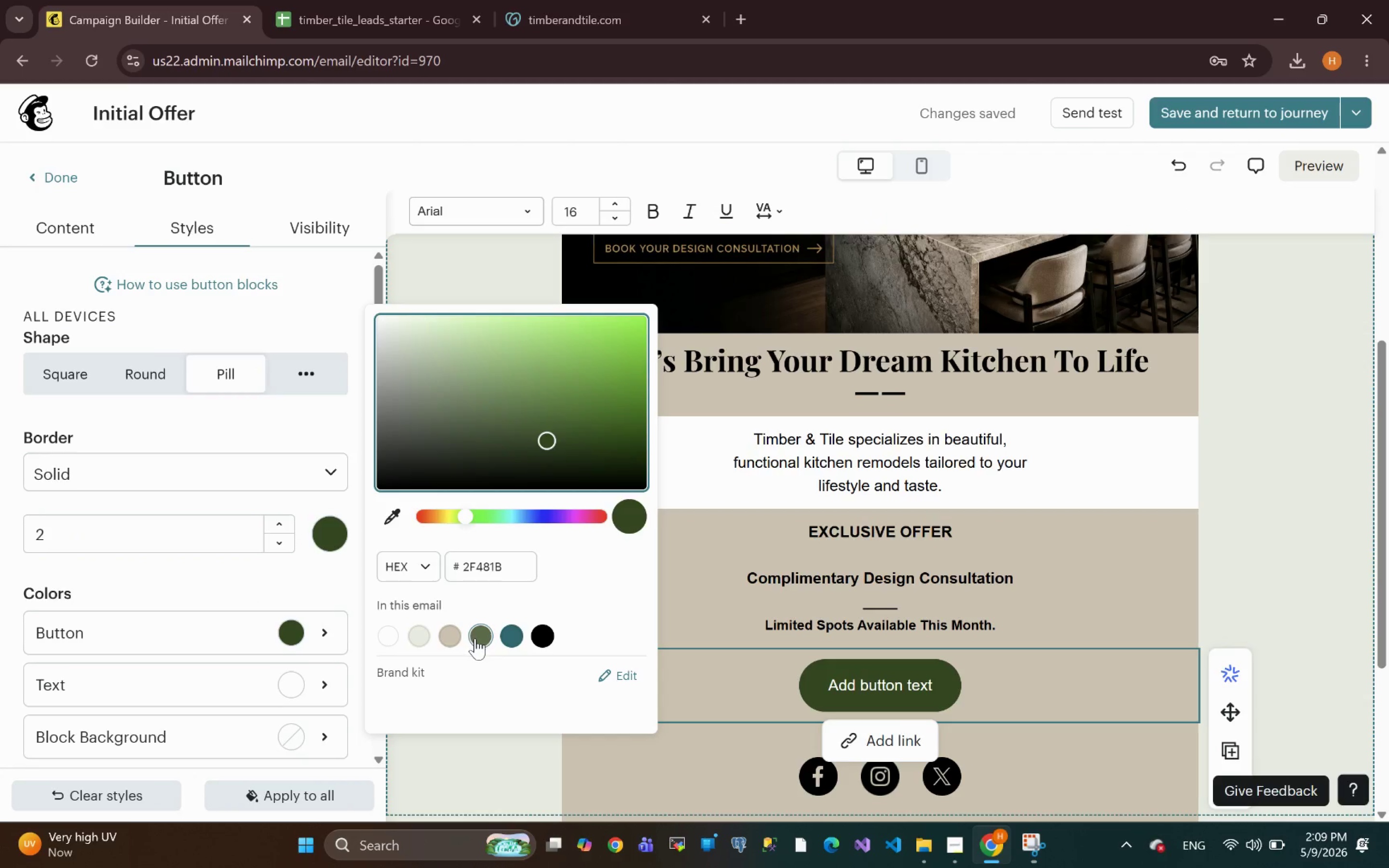 
left_click([475, 638])
 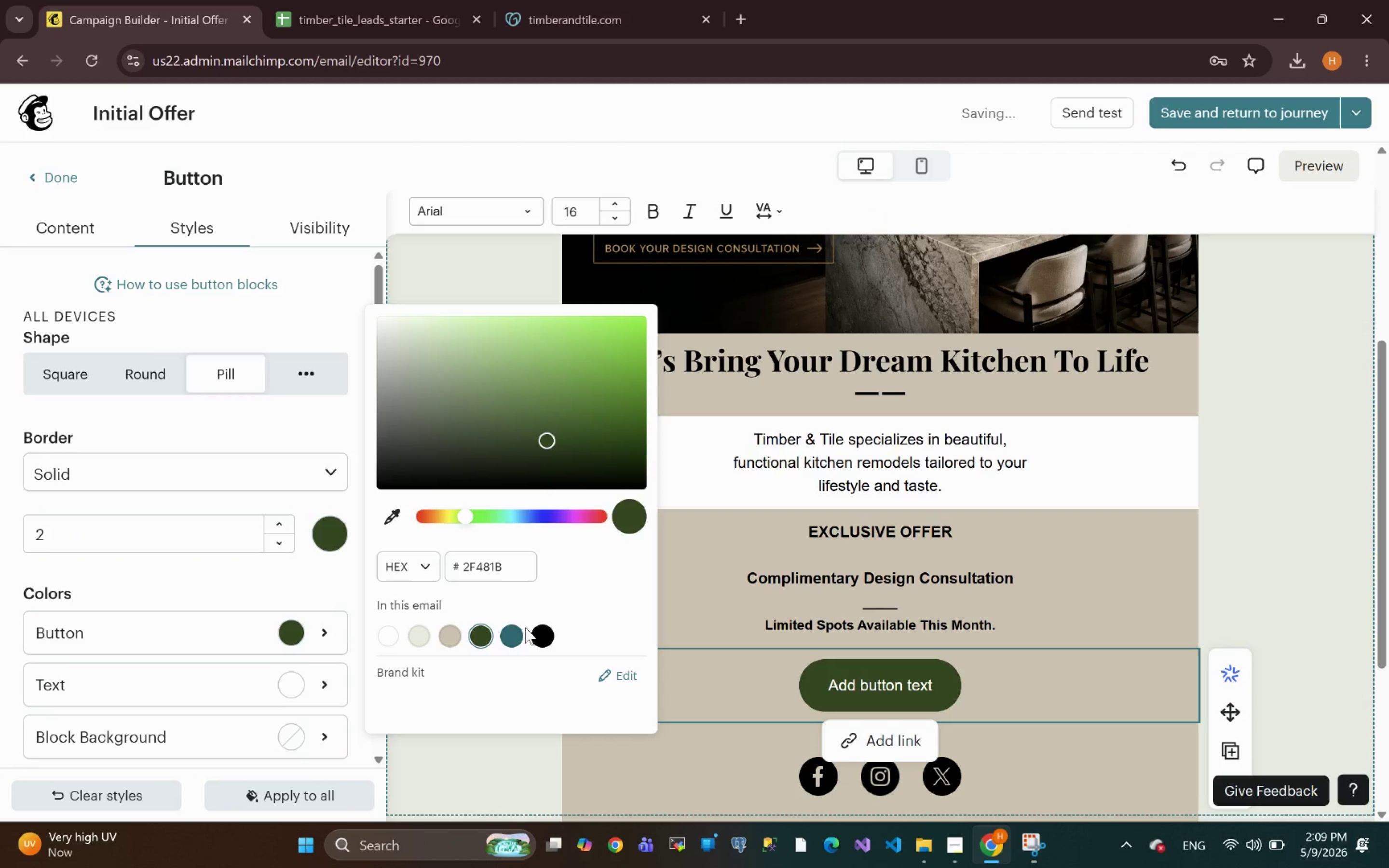 
left_click([547, 636])
 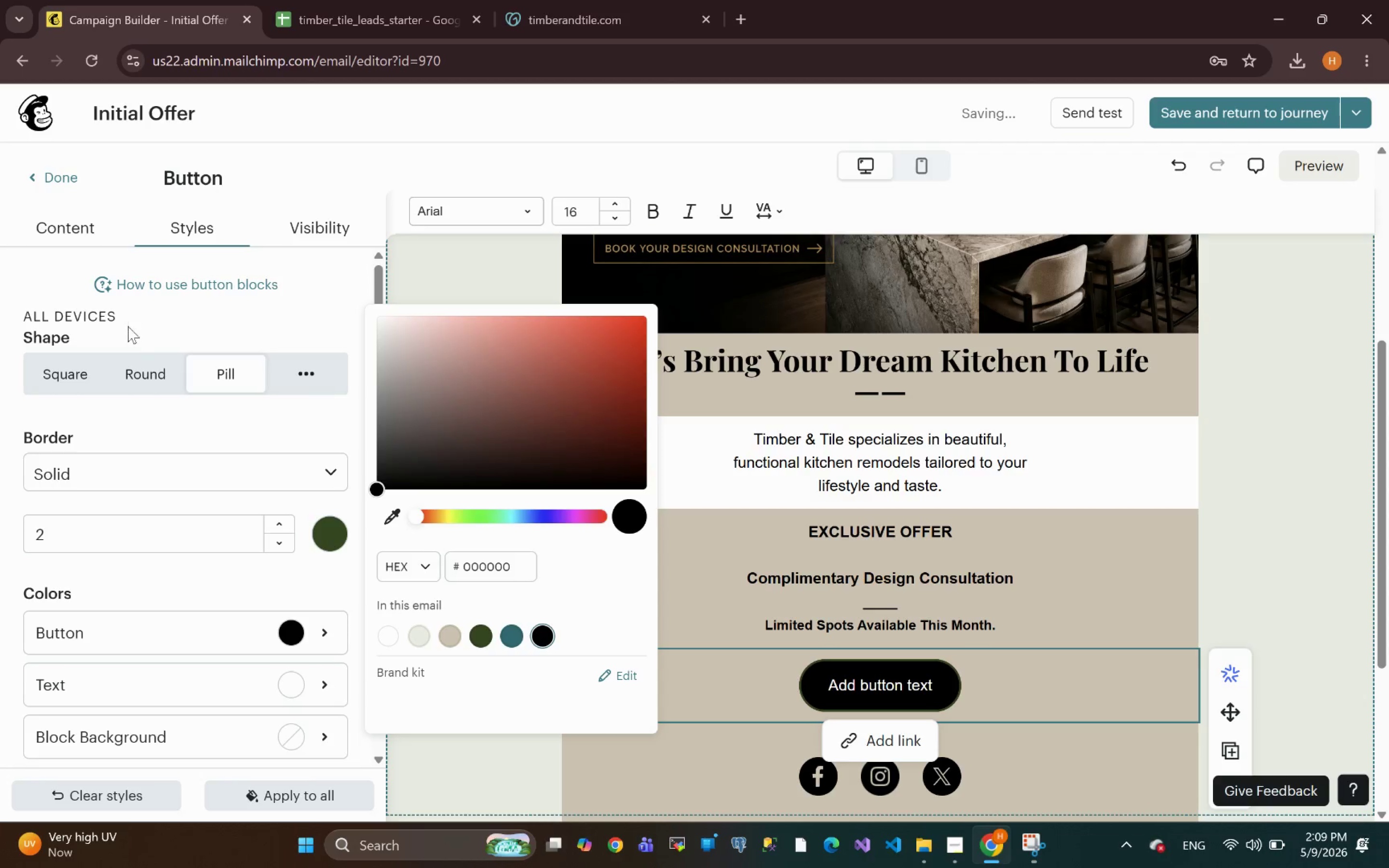 
left_click([133, 361])
 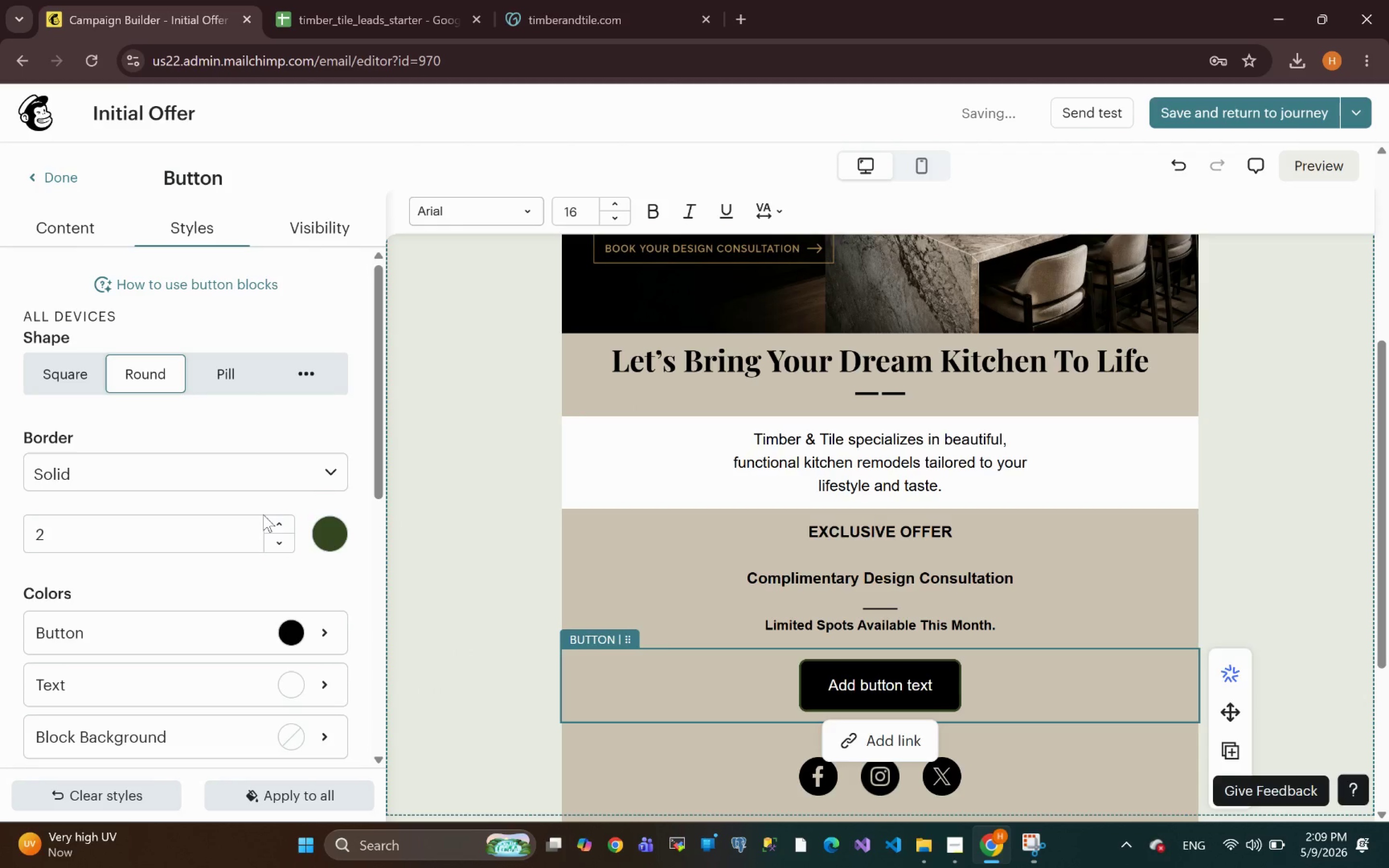 
left_click([326, 536])
 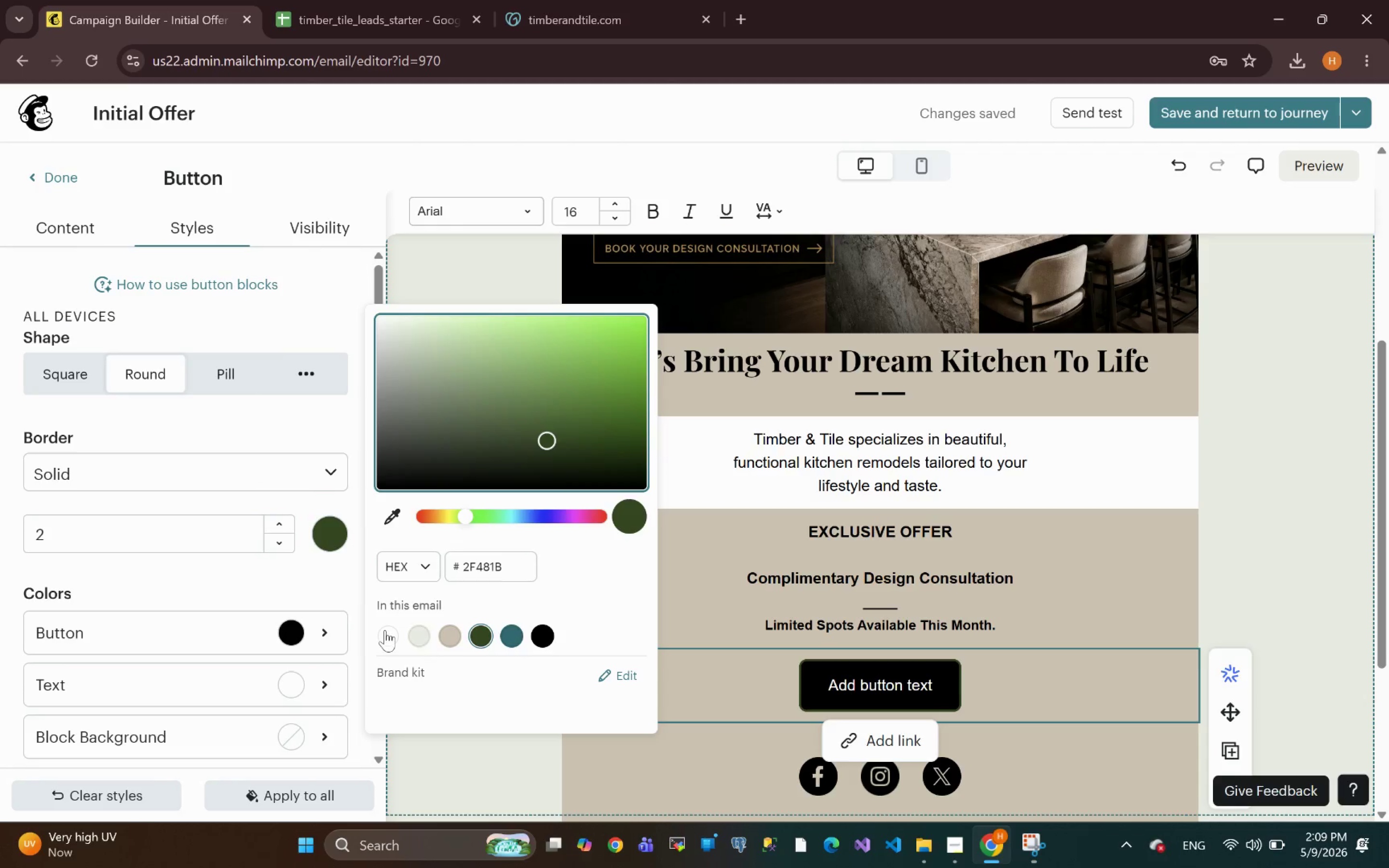 
left_click([381, 630])
 